 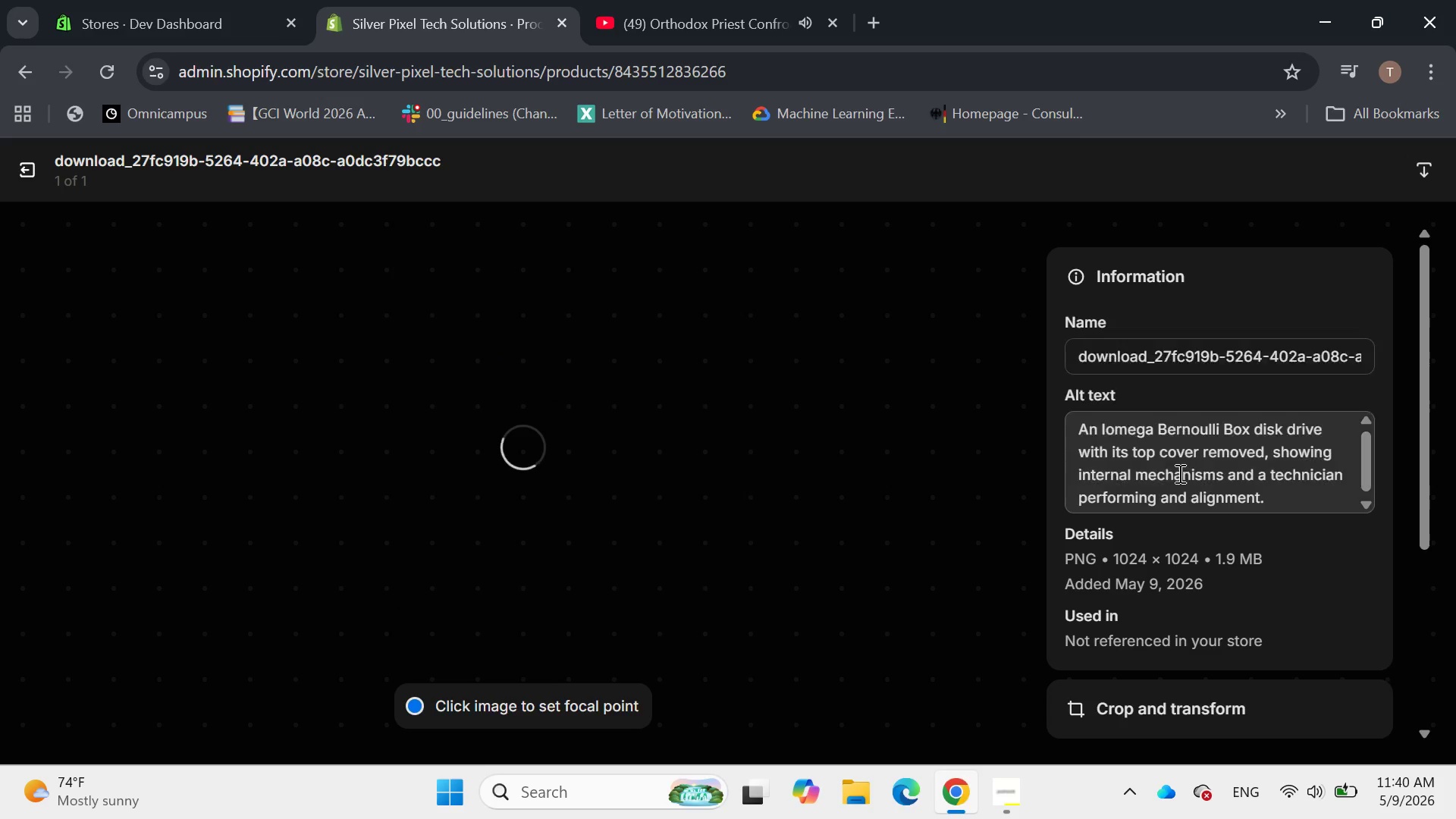 
left_click([18, 171])
 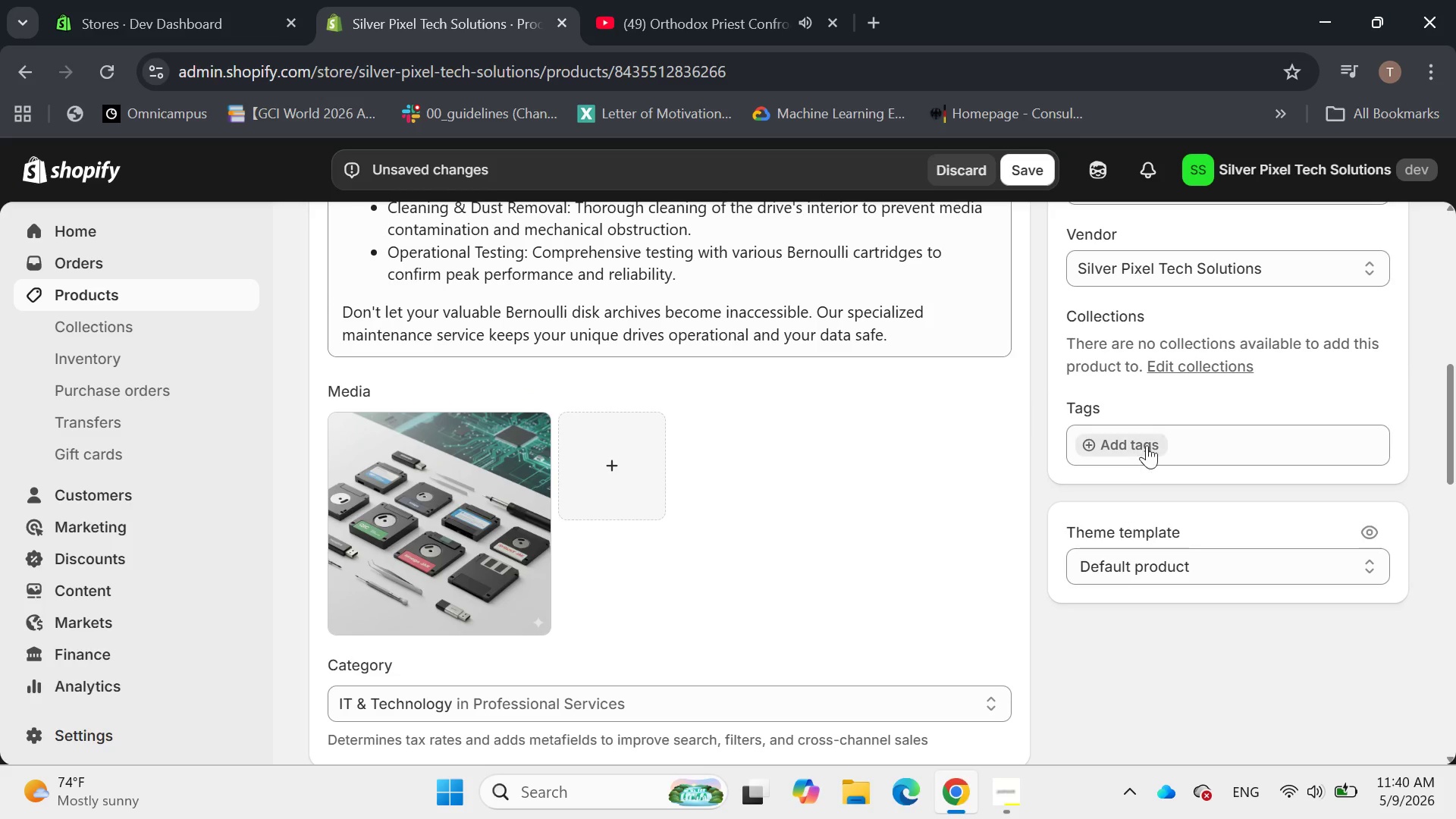 
left_click([1146, 441])
 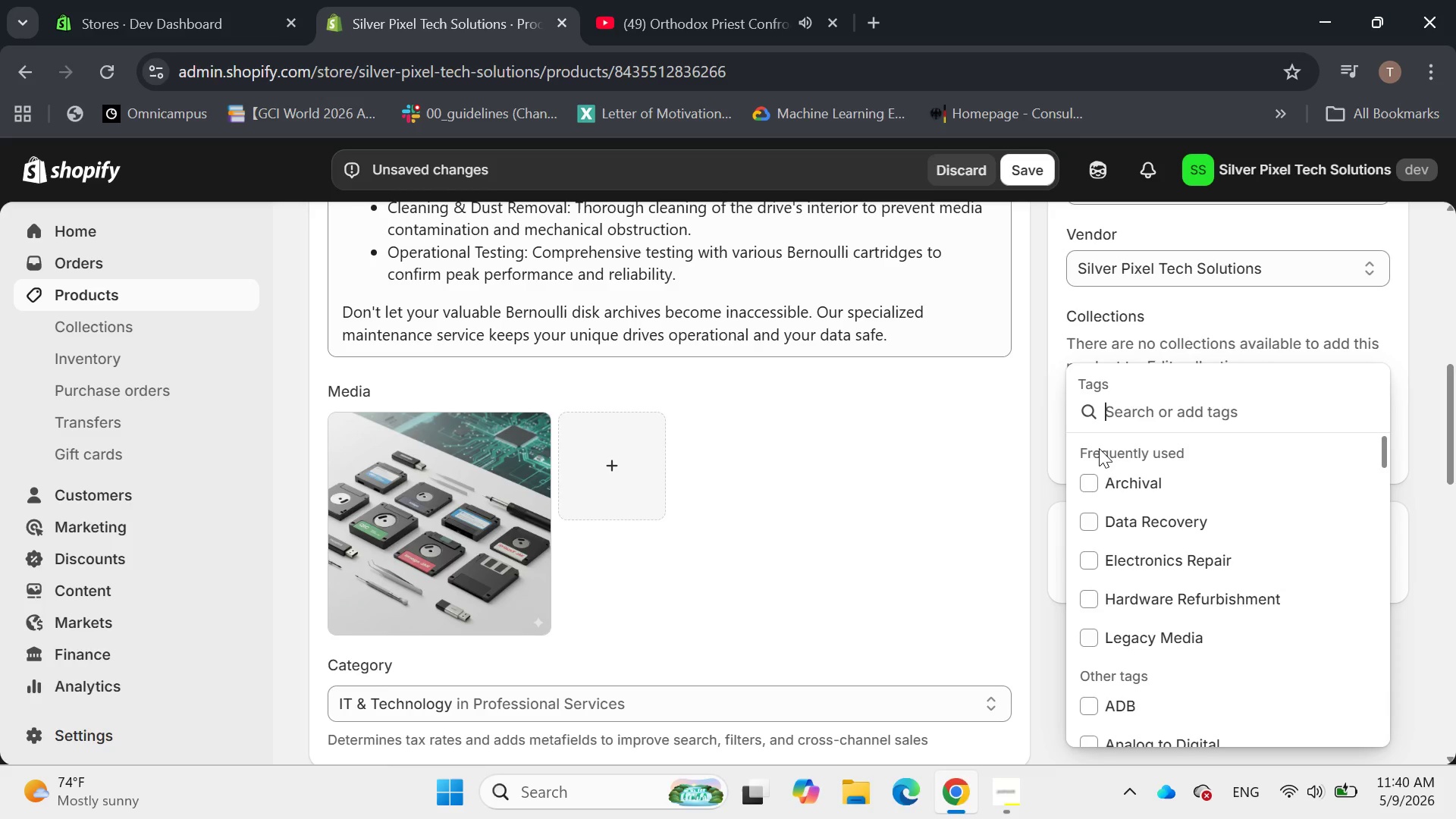 
wait(5.08)
 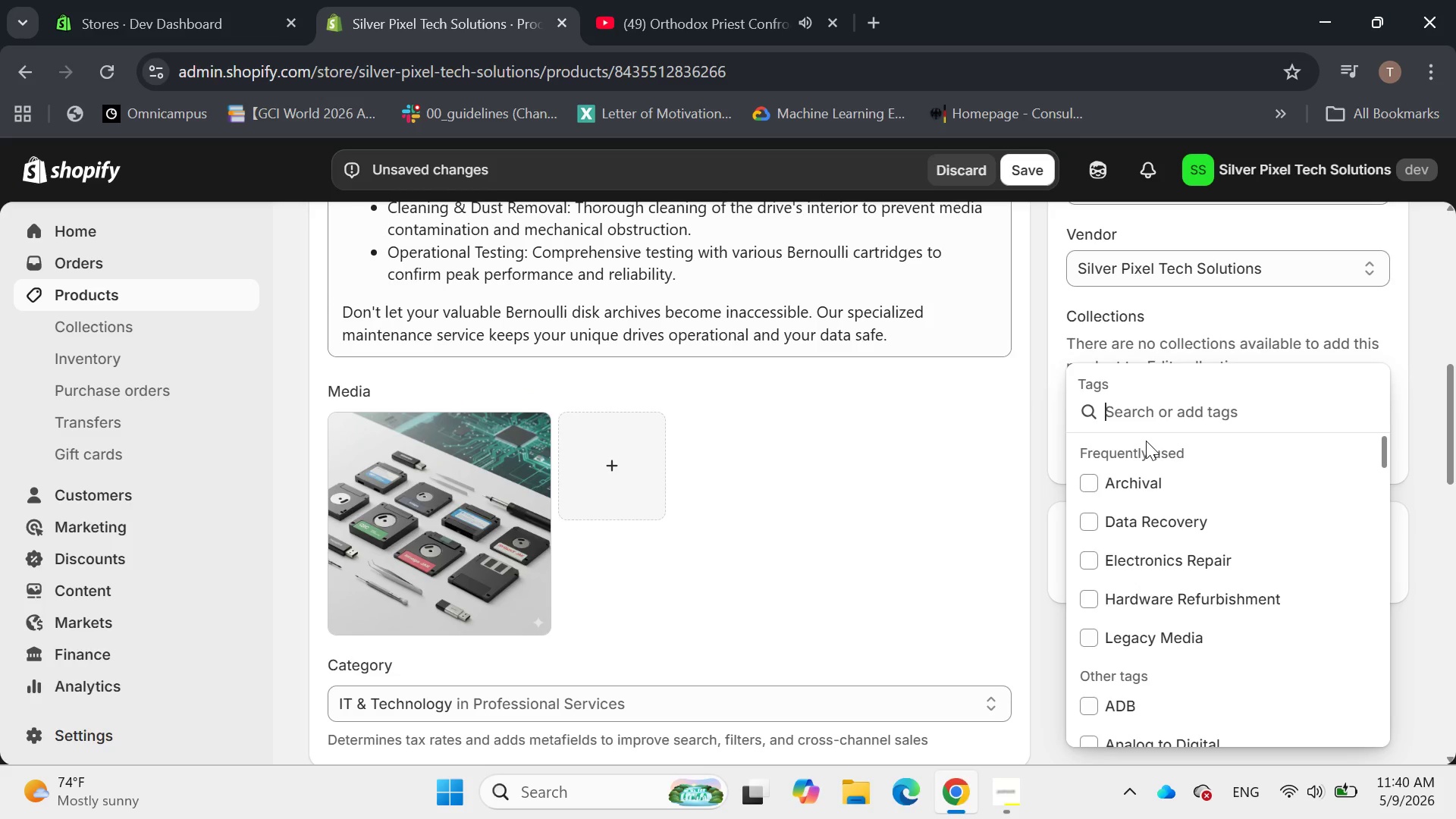 
type(HR)
key(Backspace)
 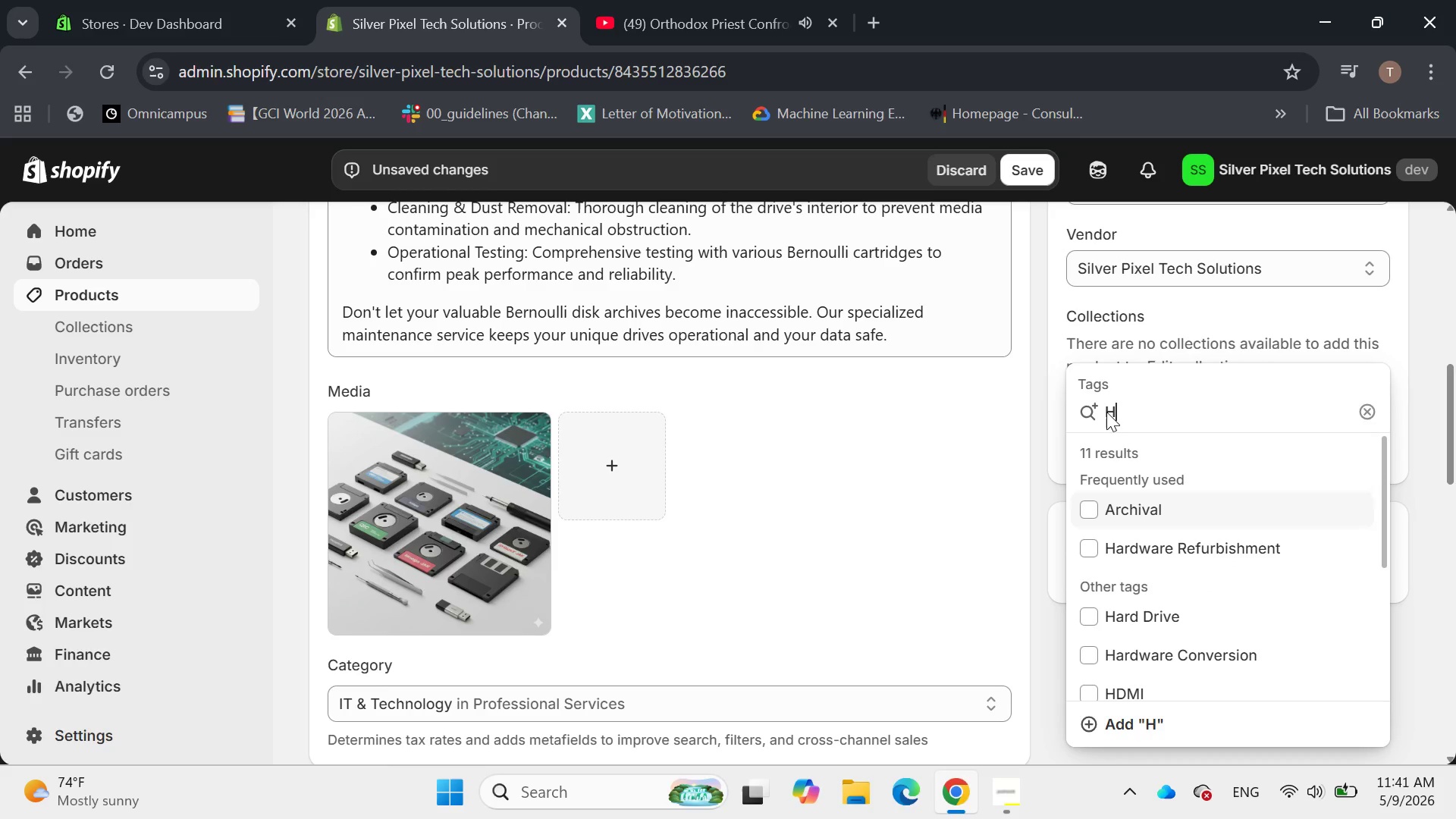 
left_click([1088, 544])
 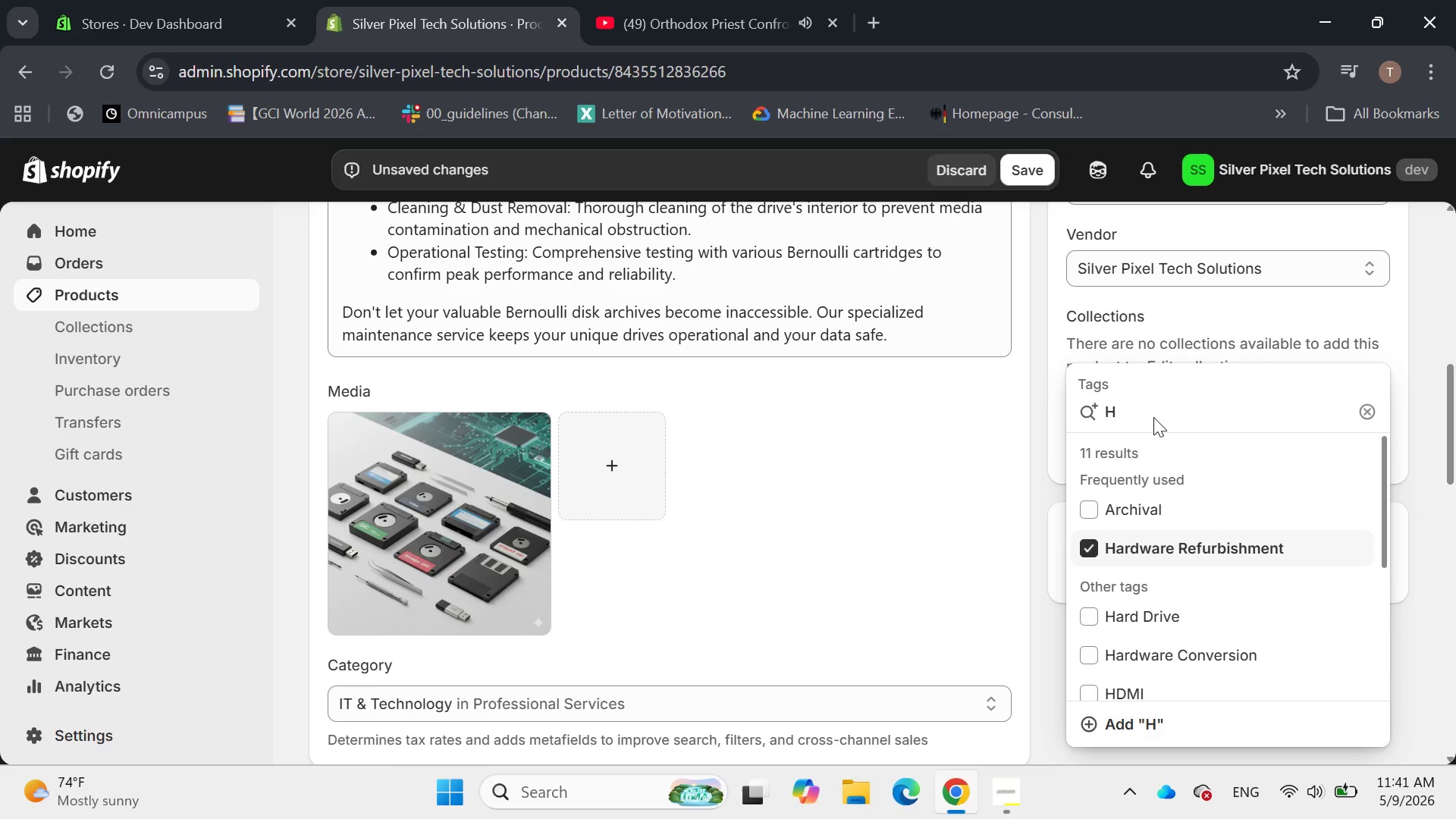 
left_click([1153, 416])
 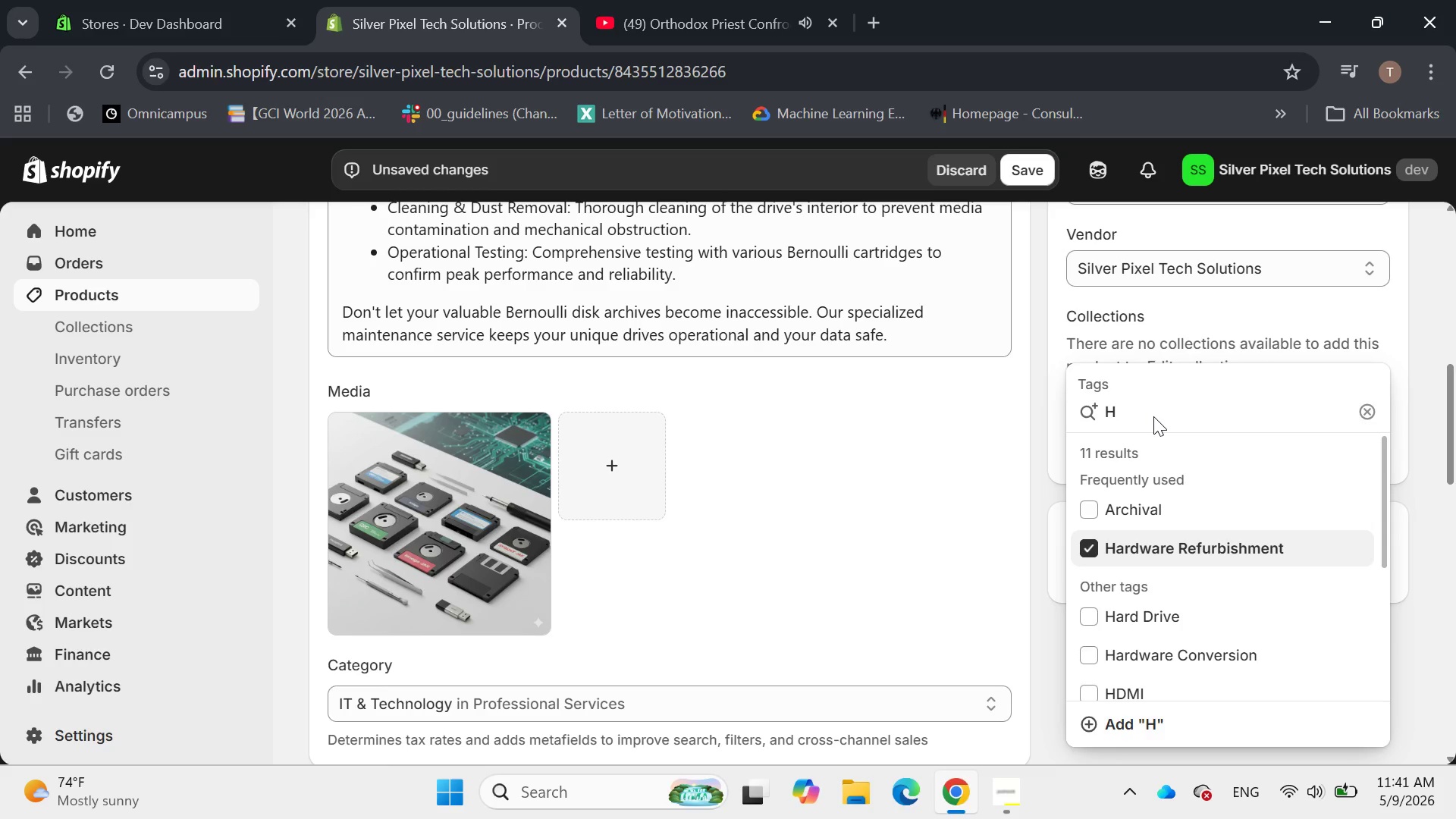 
key(Backspace)
type(Bernoulli, )
key(Backspace)
key(Backspace)
type( Box, Drive)
 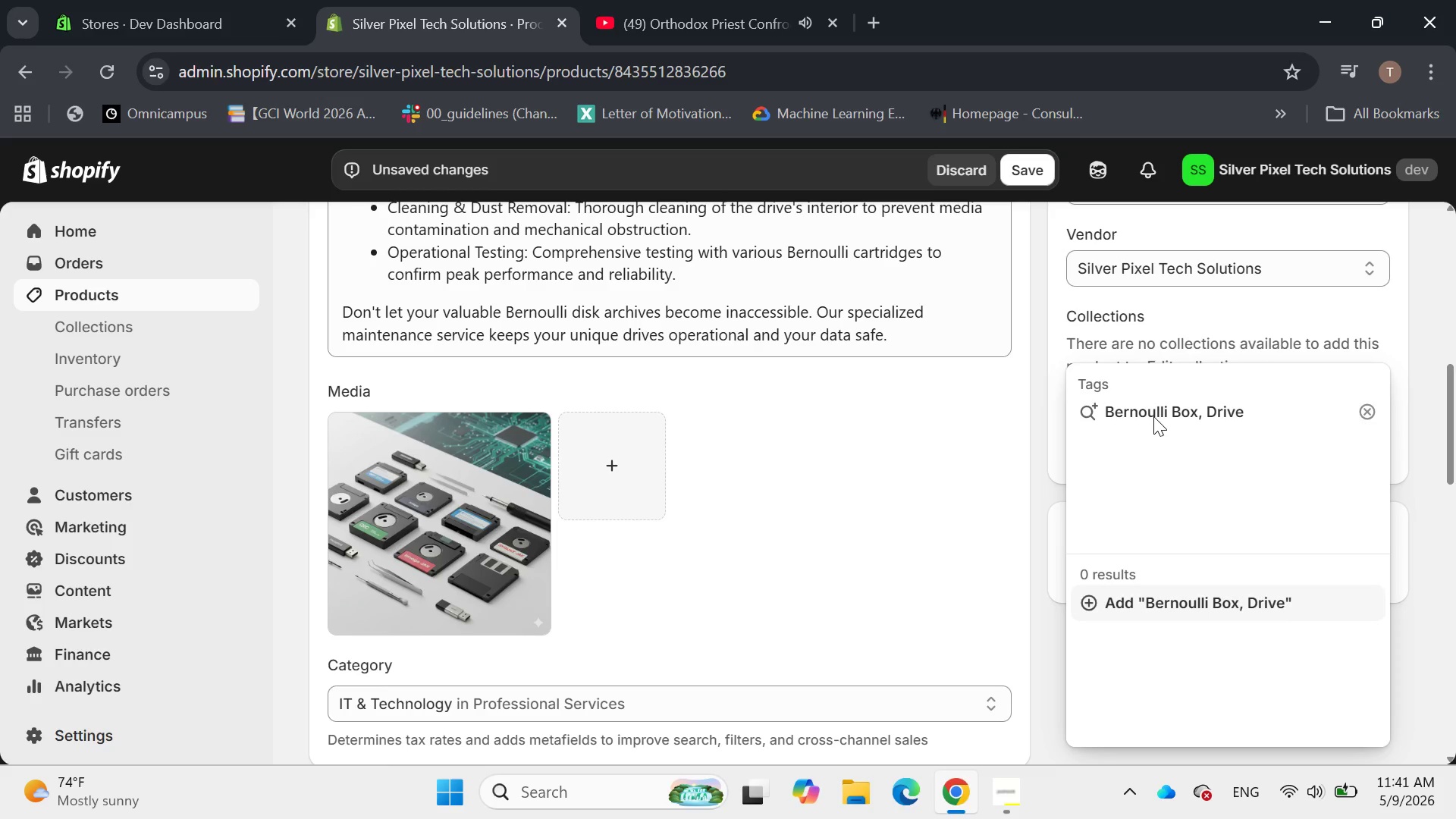 
type( Repait)
key(Backspace)
type(r, Vintage)
 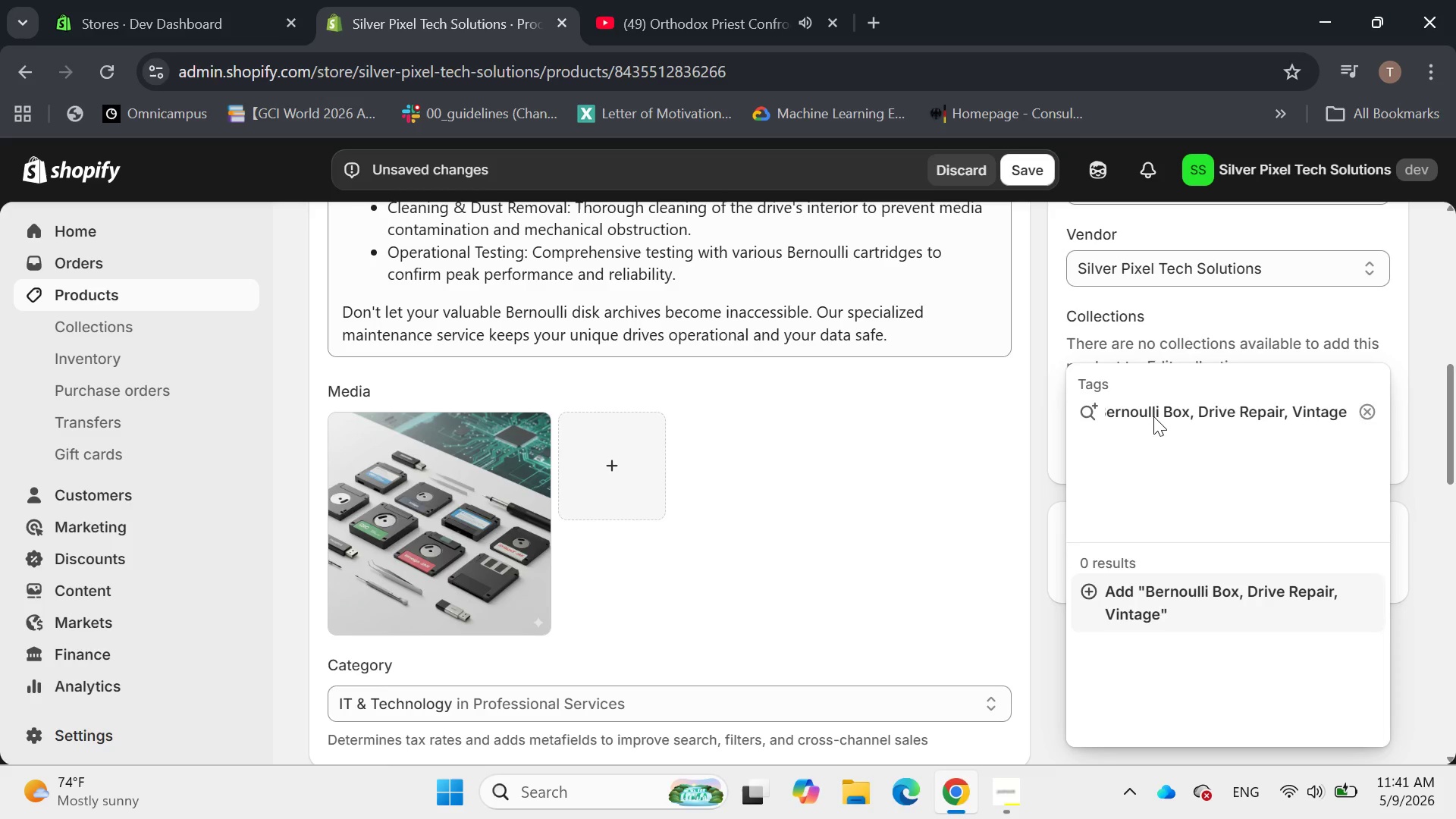 
wait(10.61)
 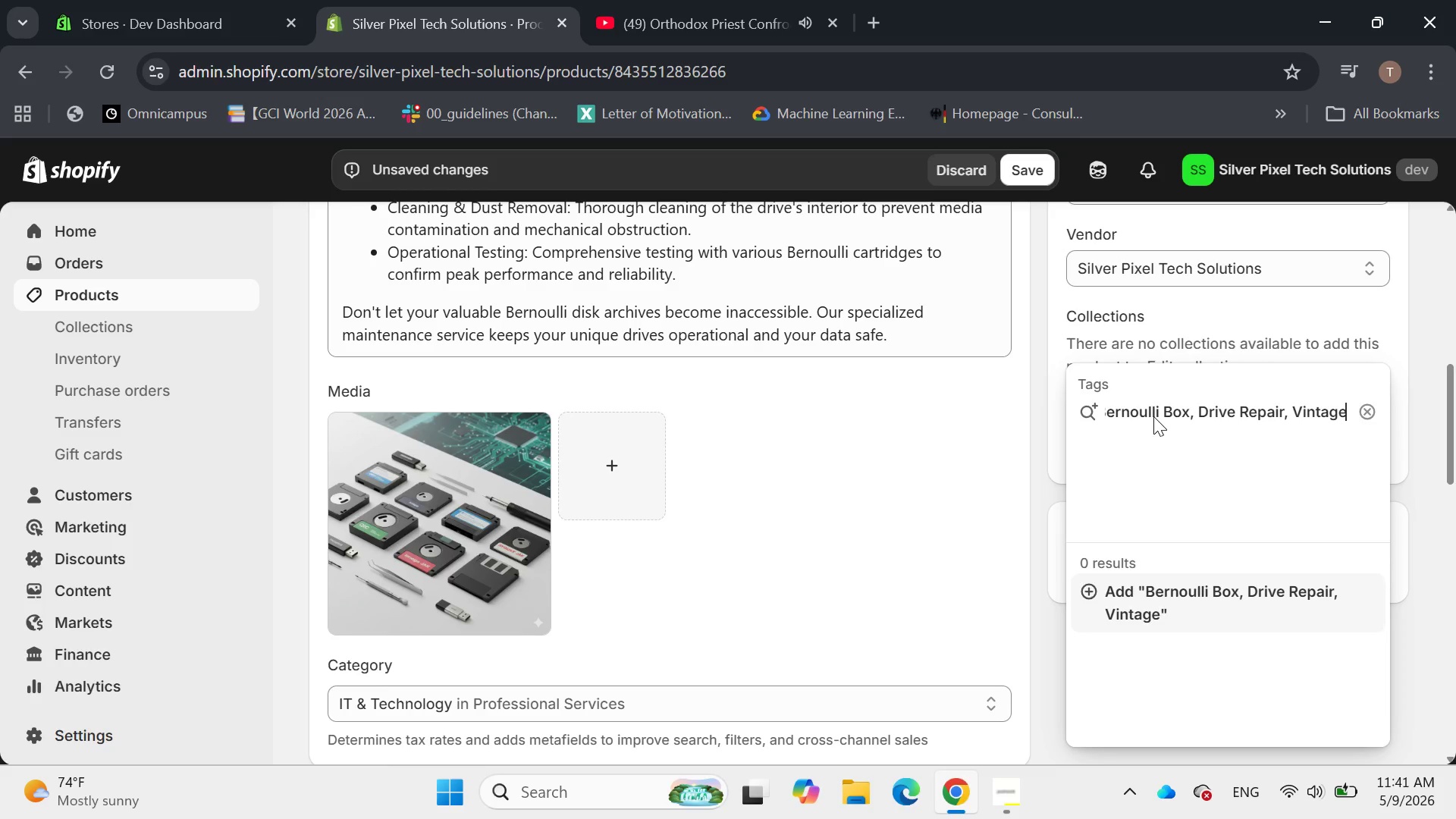 
key(Space)
 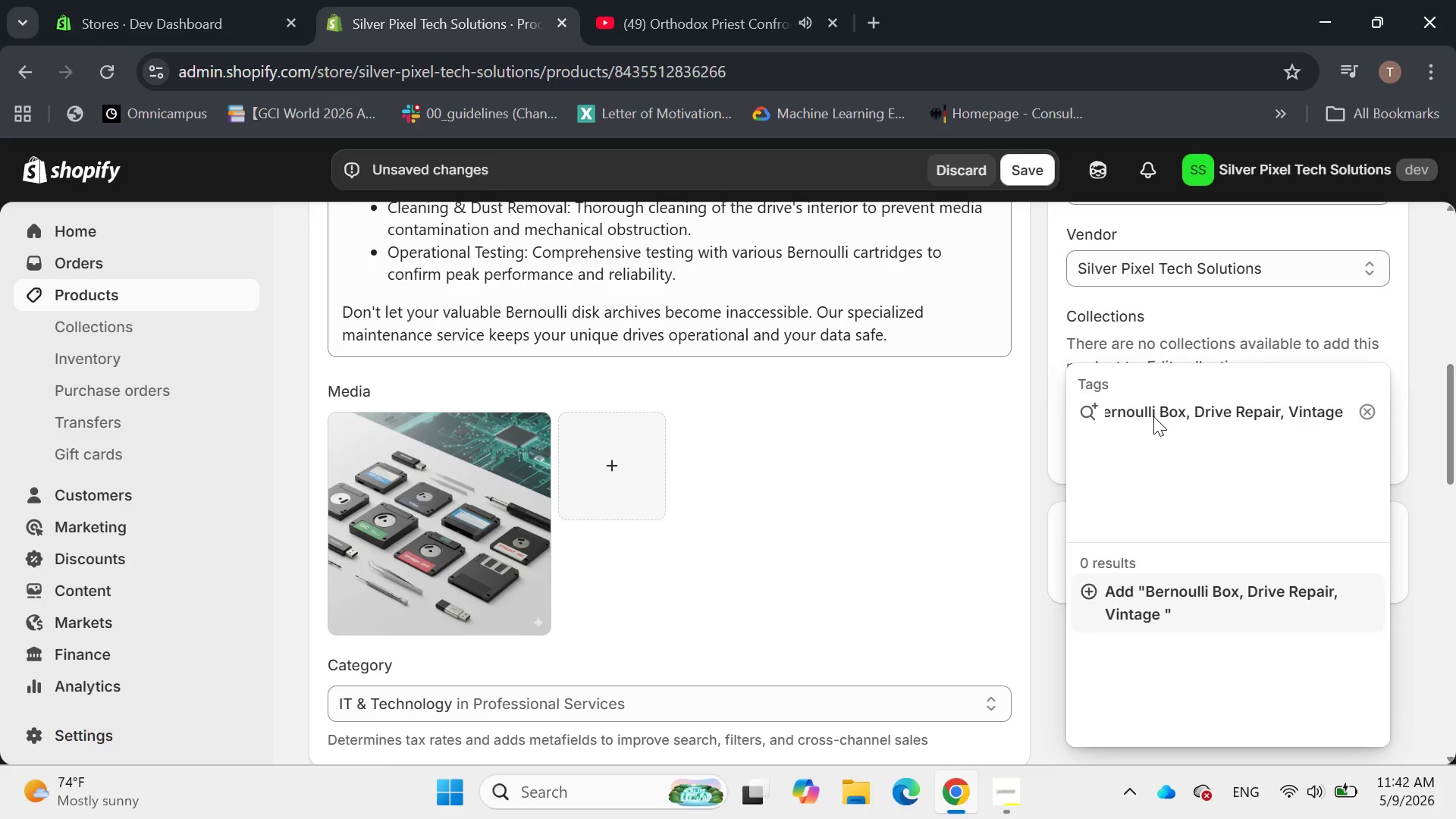 
wait(7.88)
 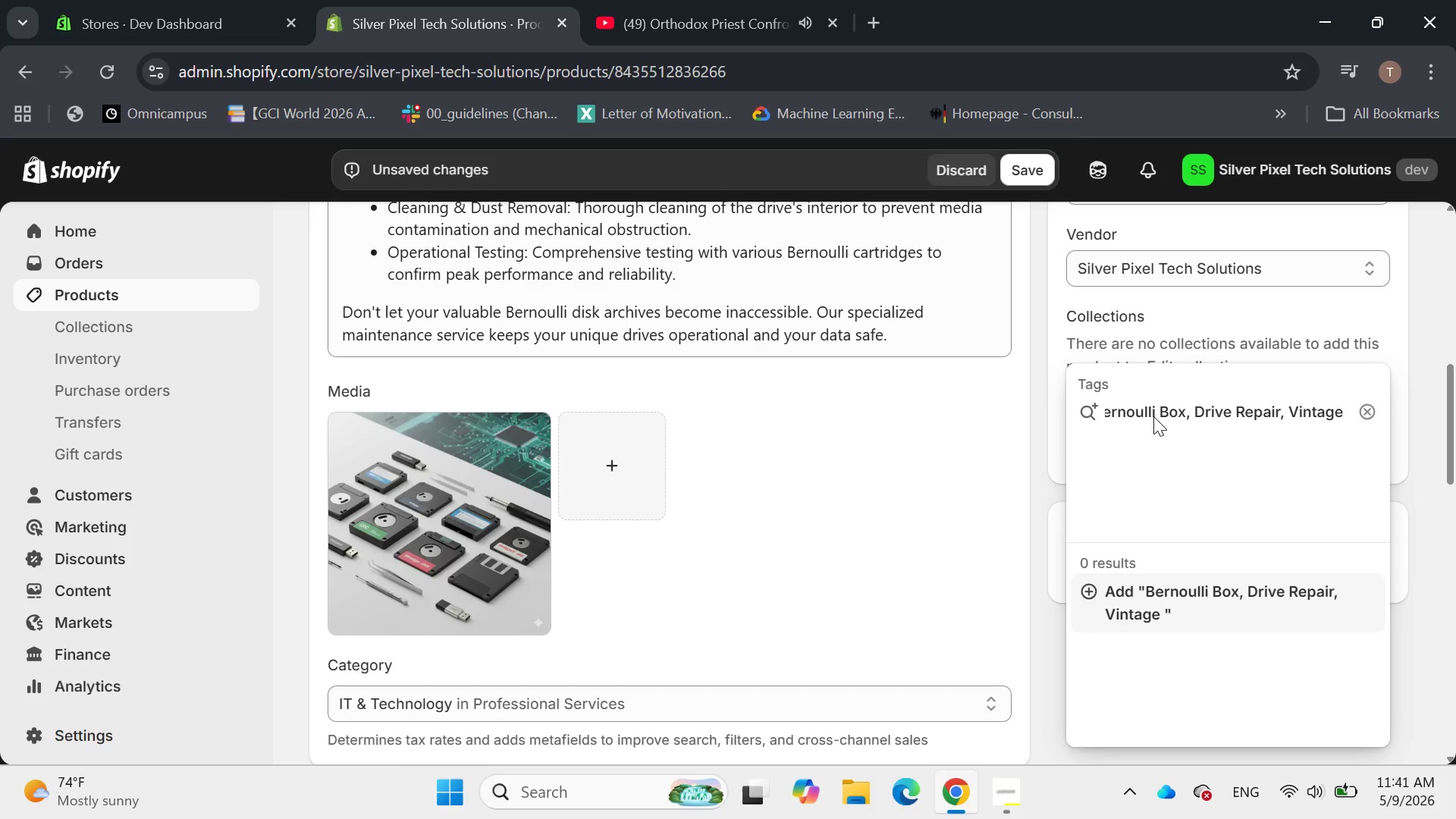 
type(Computing )
 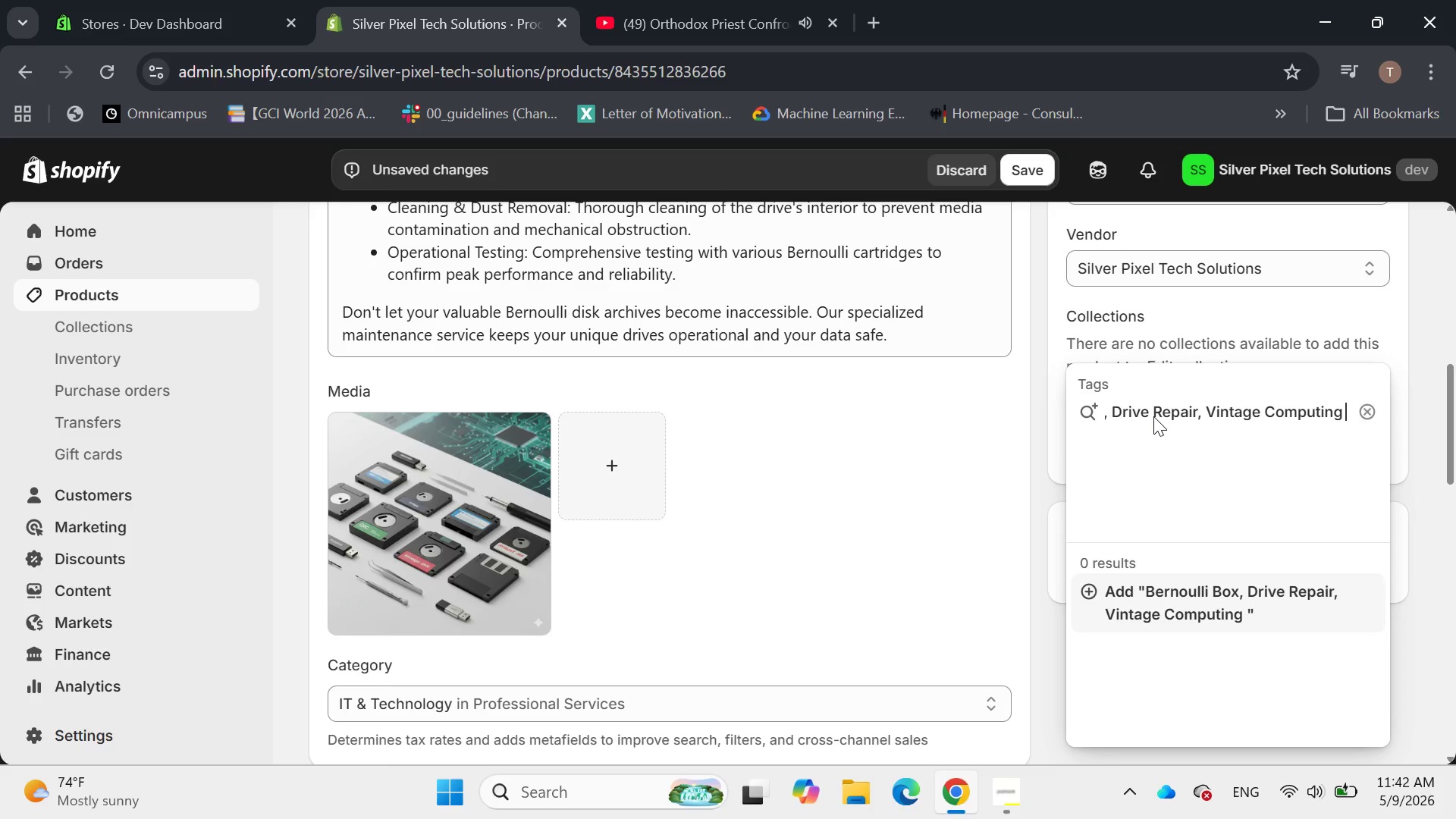 
key(Backspace)
type(, me)
key(Backspace)
key(Backspace)
type(Mecj)
key(Backspace)
type(hanical Service)
 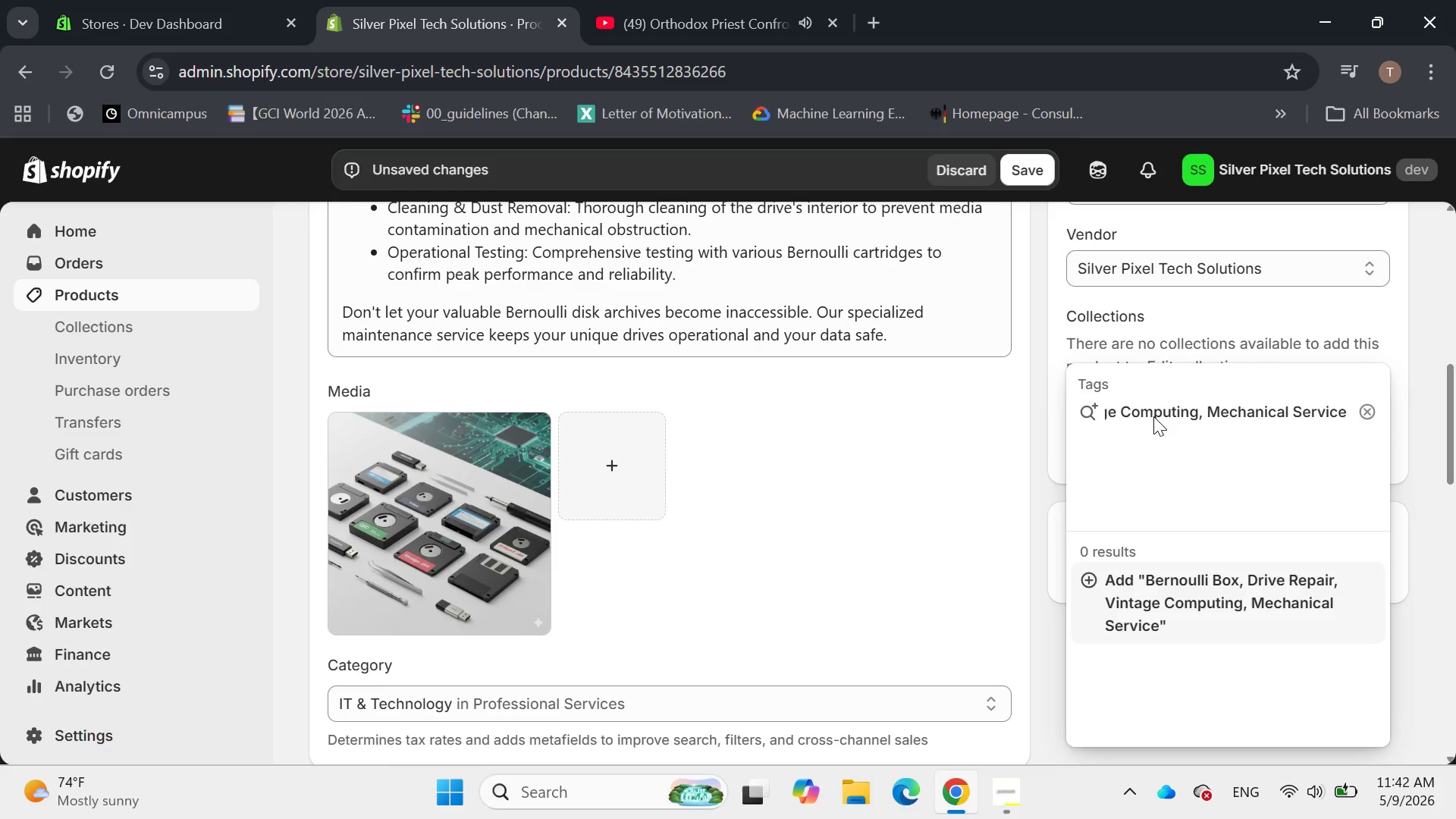 
key(Enter)
 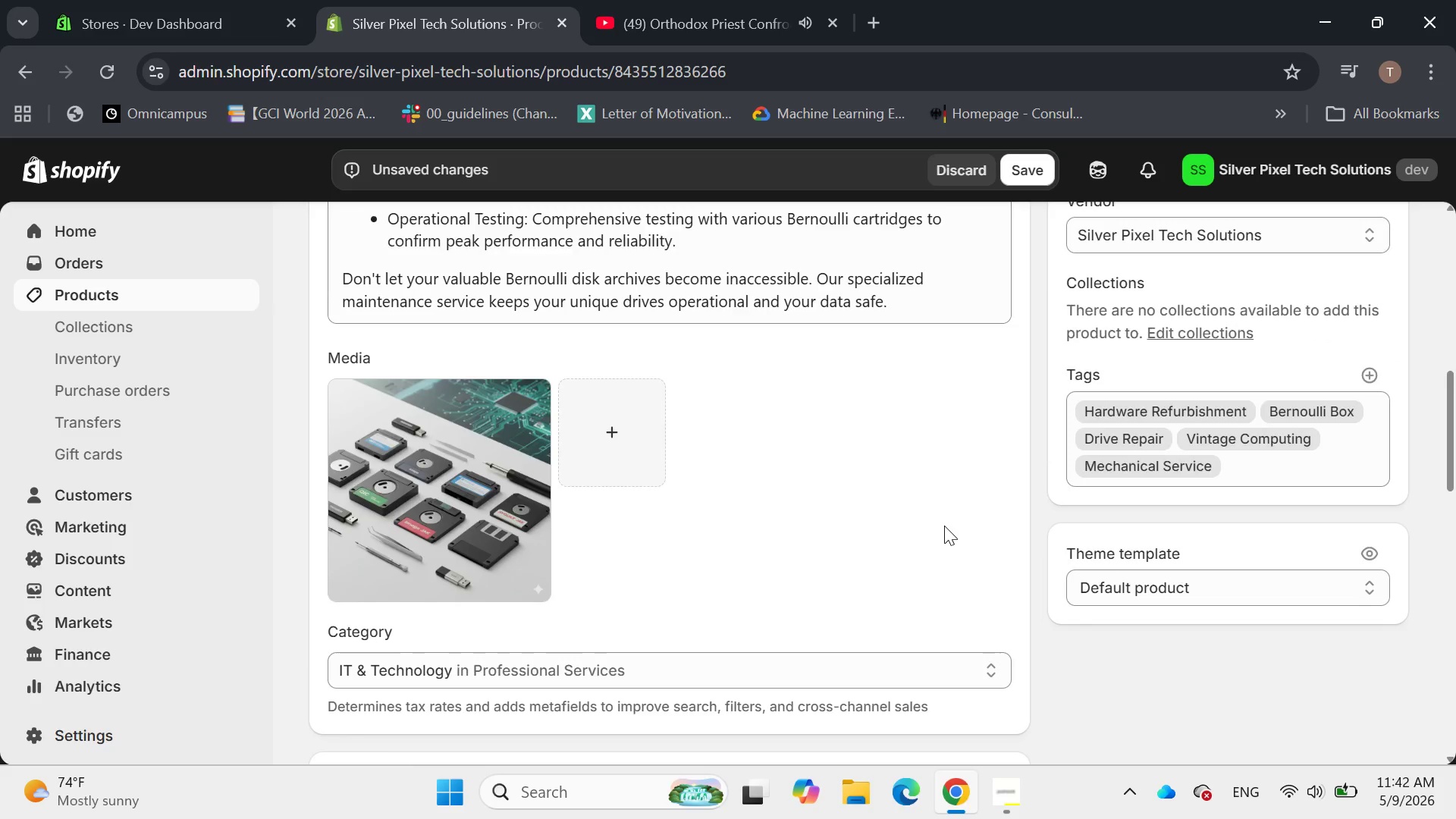 
wait(14.38)
 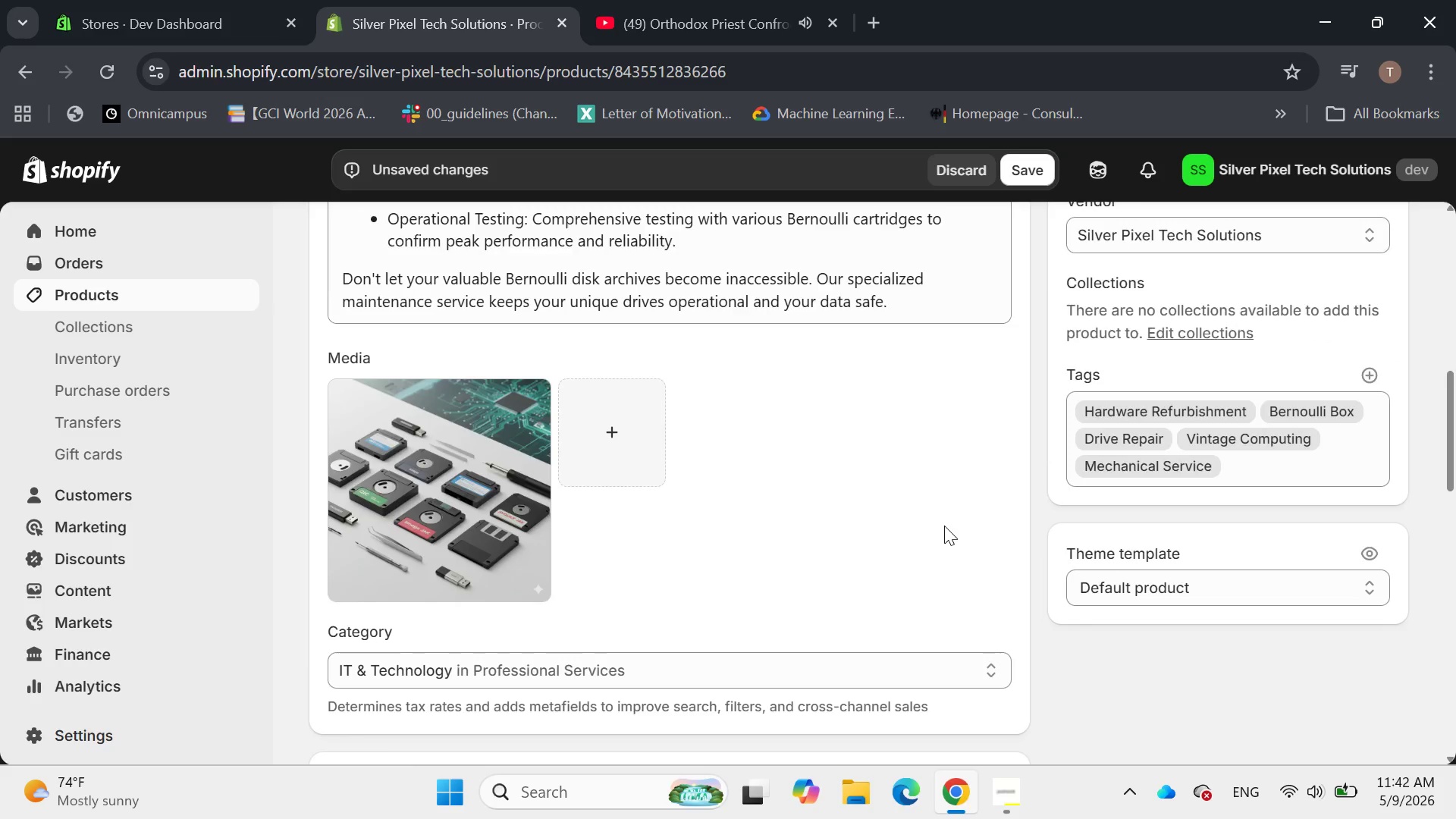 
left_click([1003, 450])
 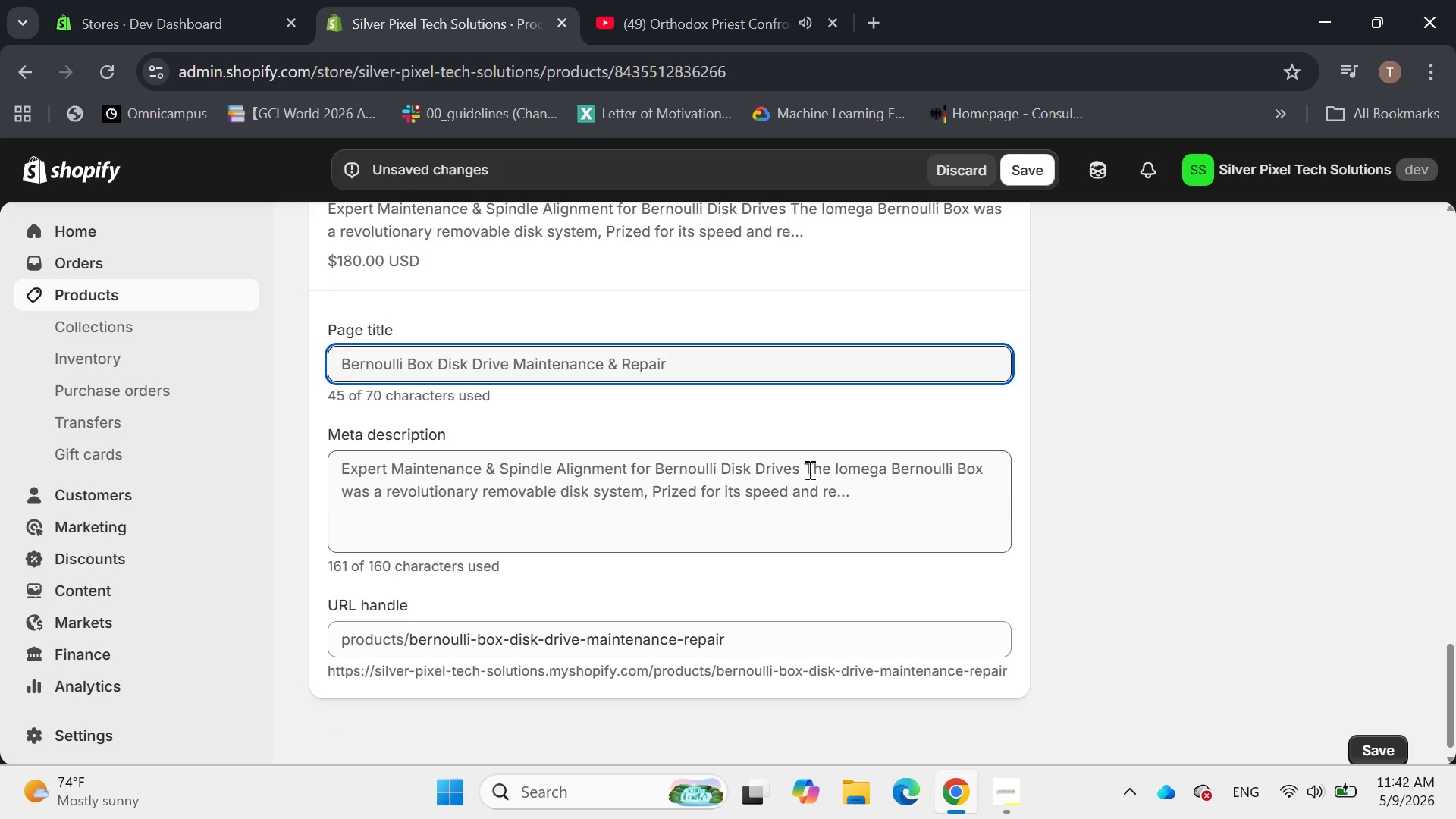 
left_click([736, 361])
 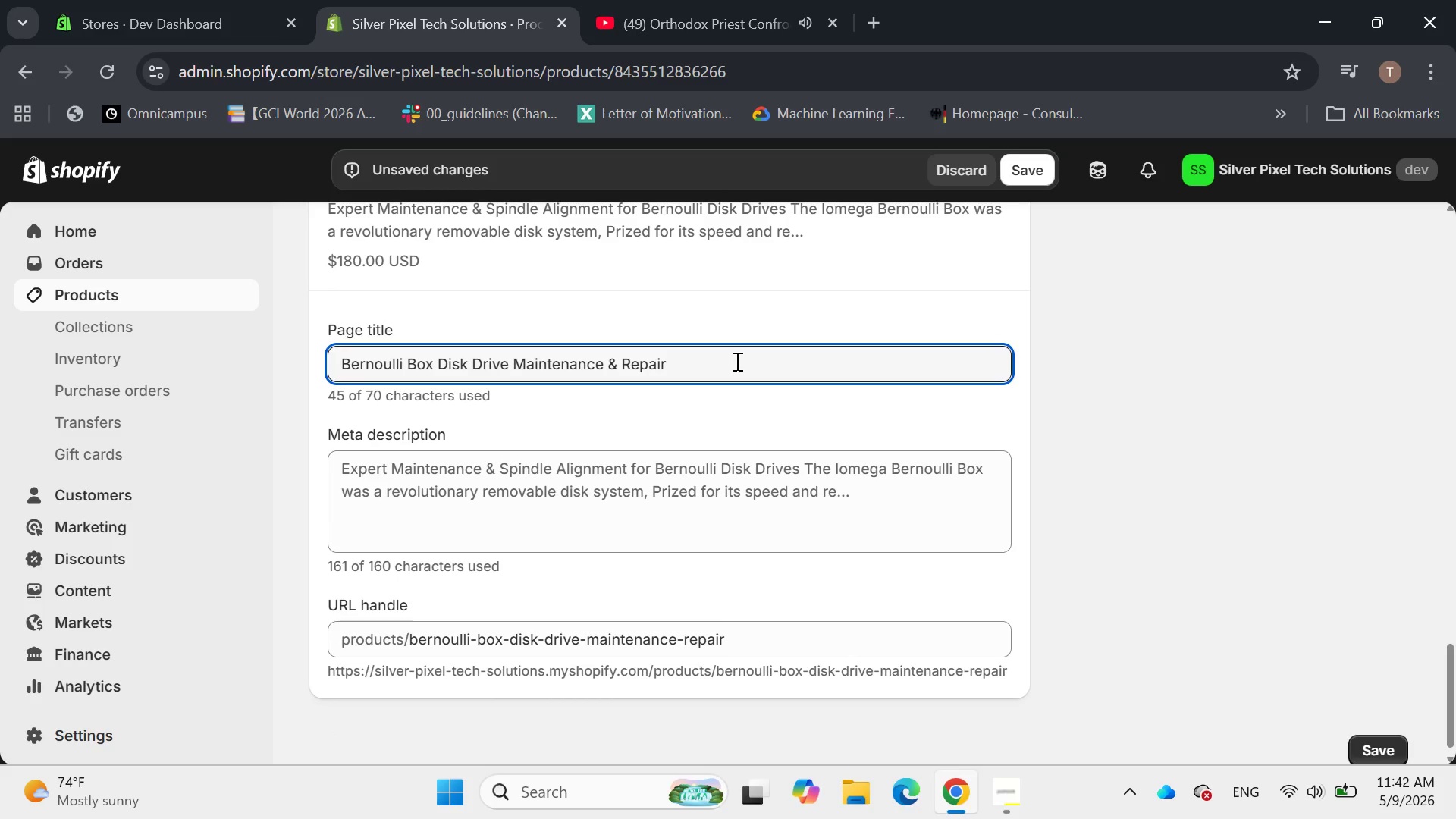 
key(Space)
 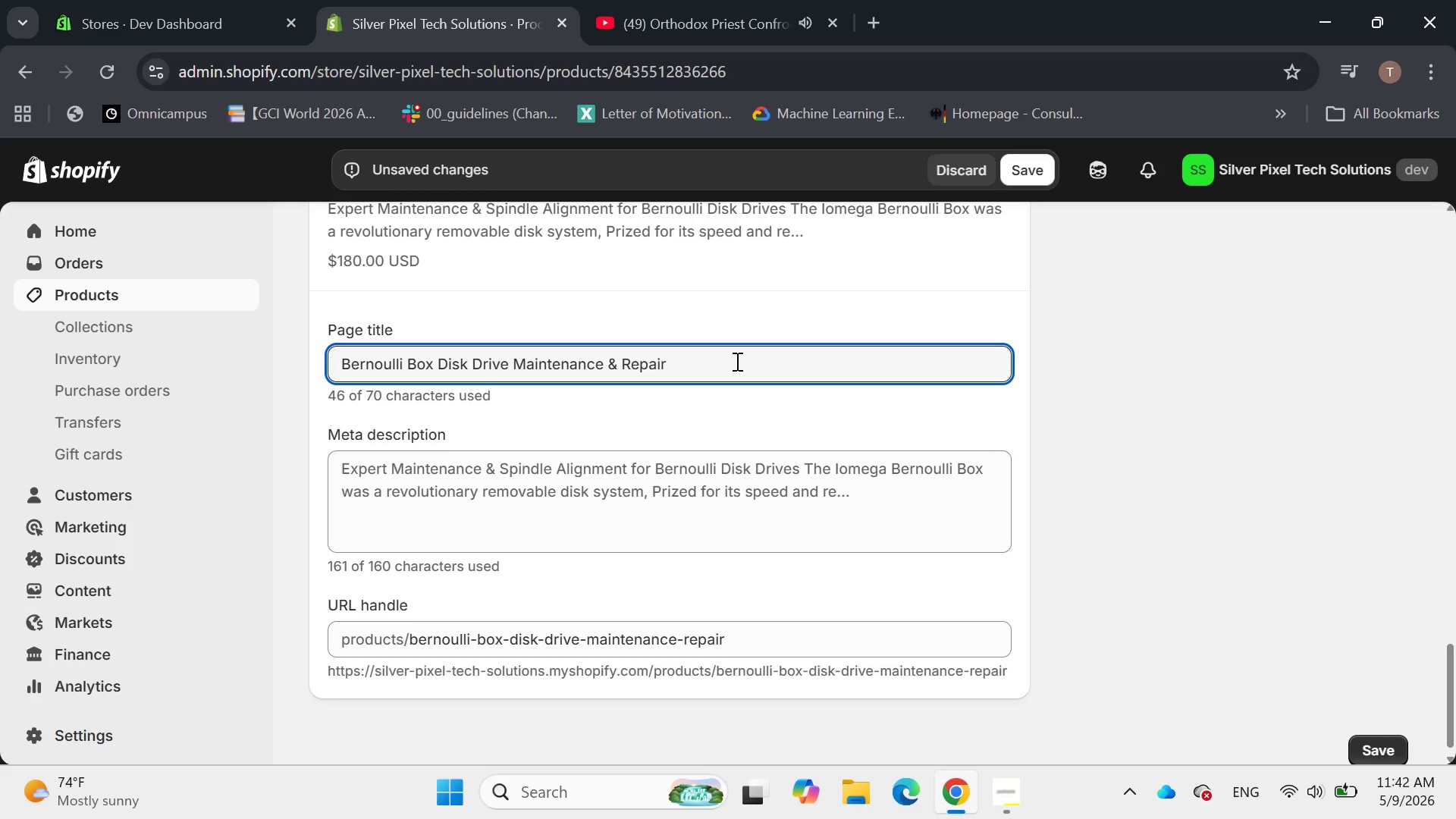 
wait(15.19)
 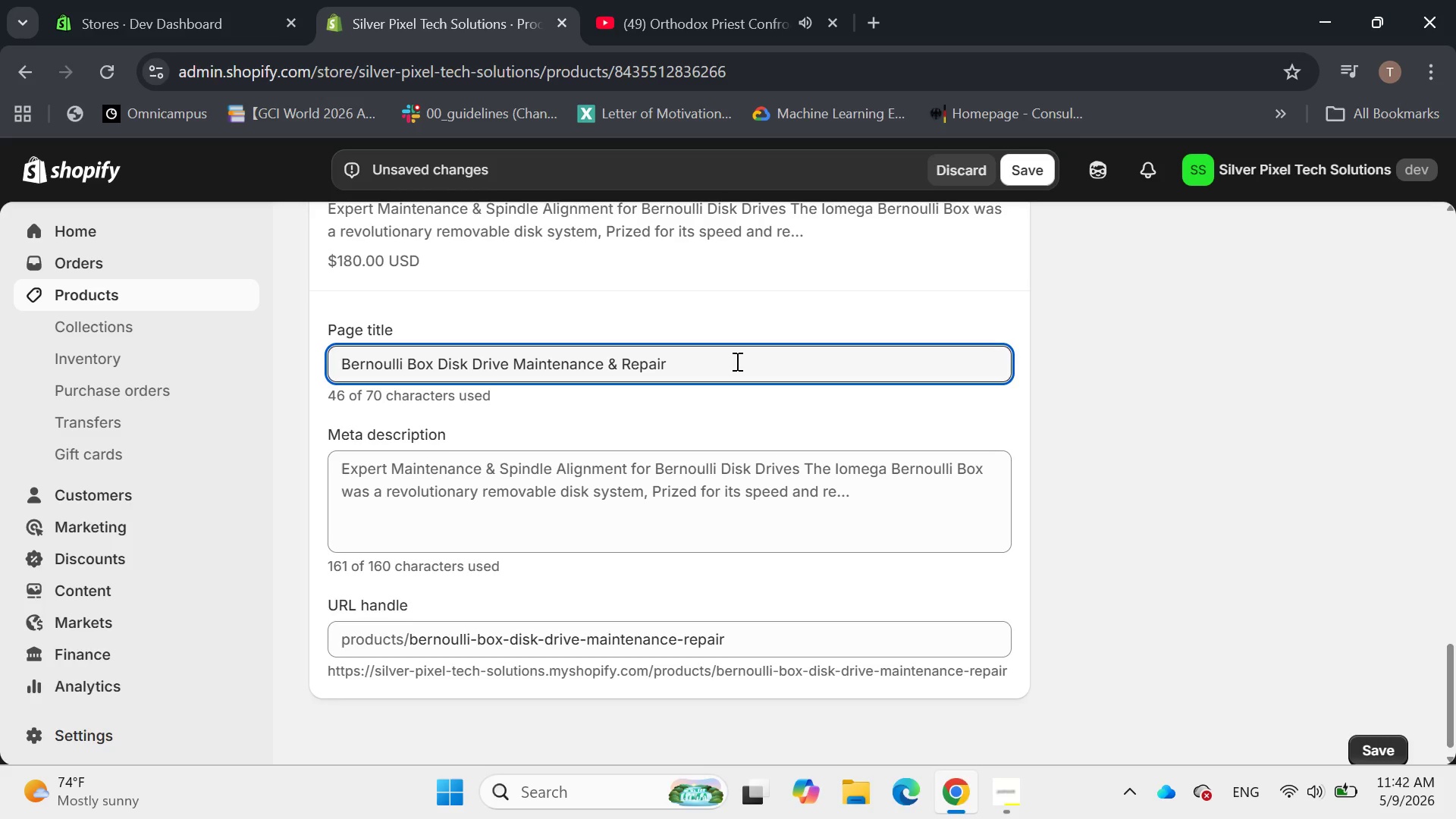 
left_click([734, 361])
 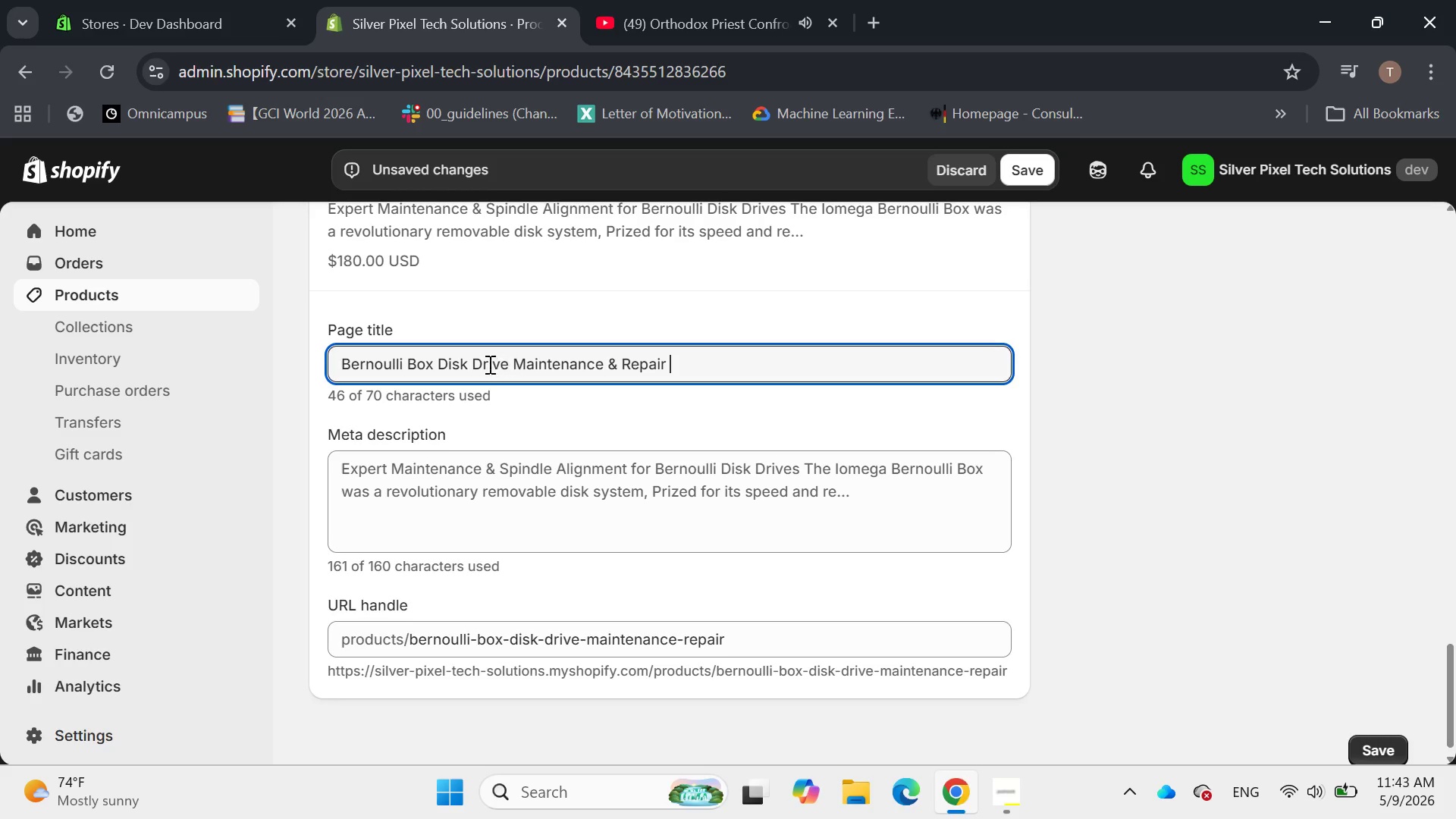 
left_click_drag(start_coordinate=[475, 362], to_coordinate=[435, 359])
 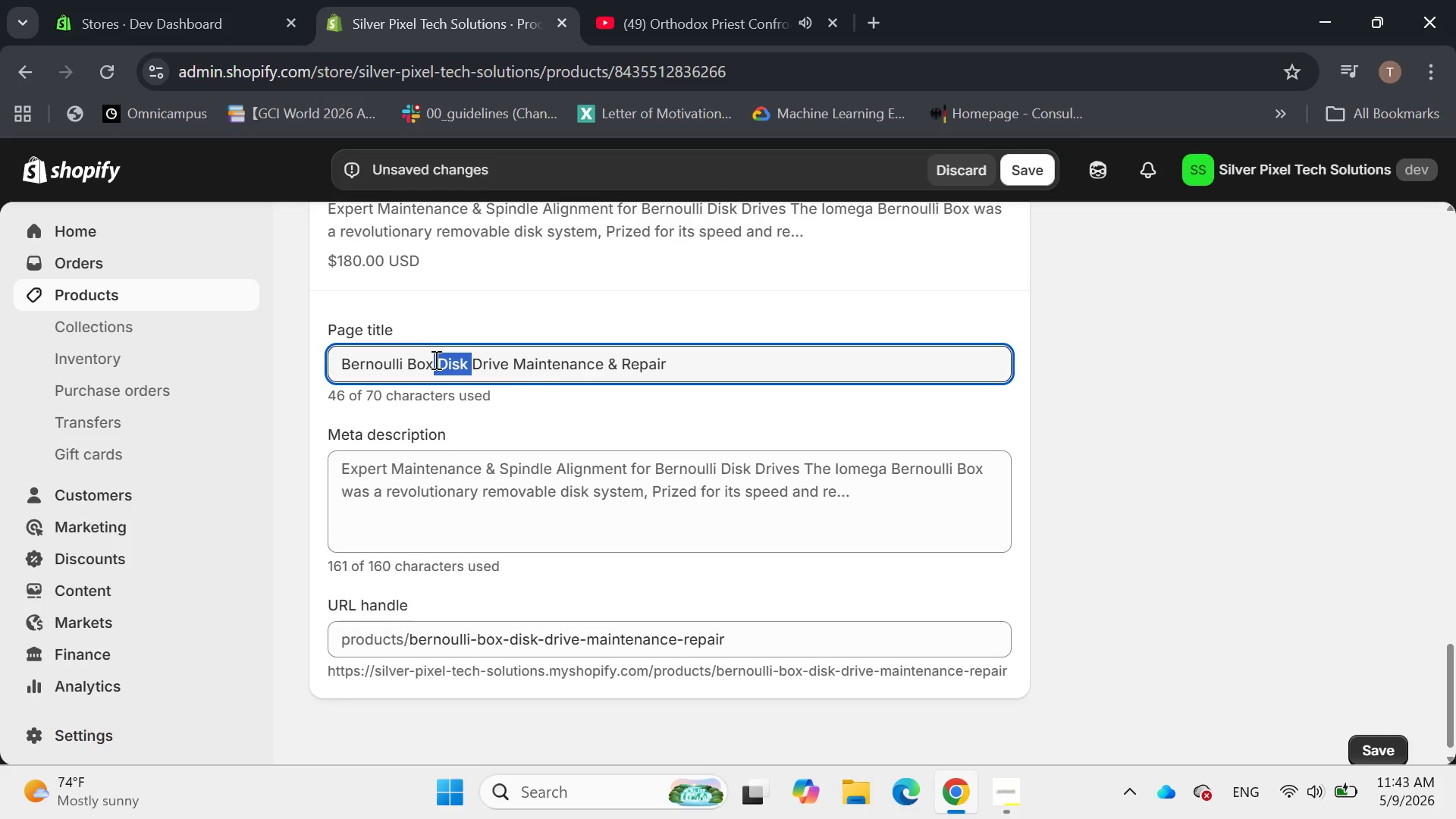 
key(Space)
 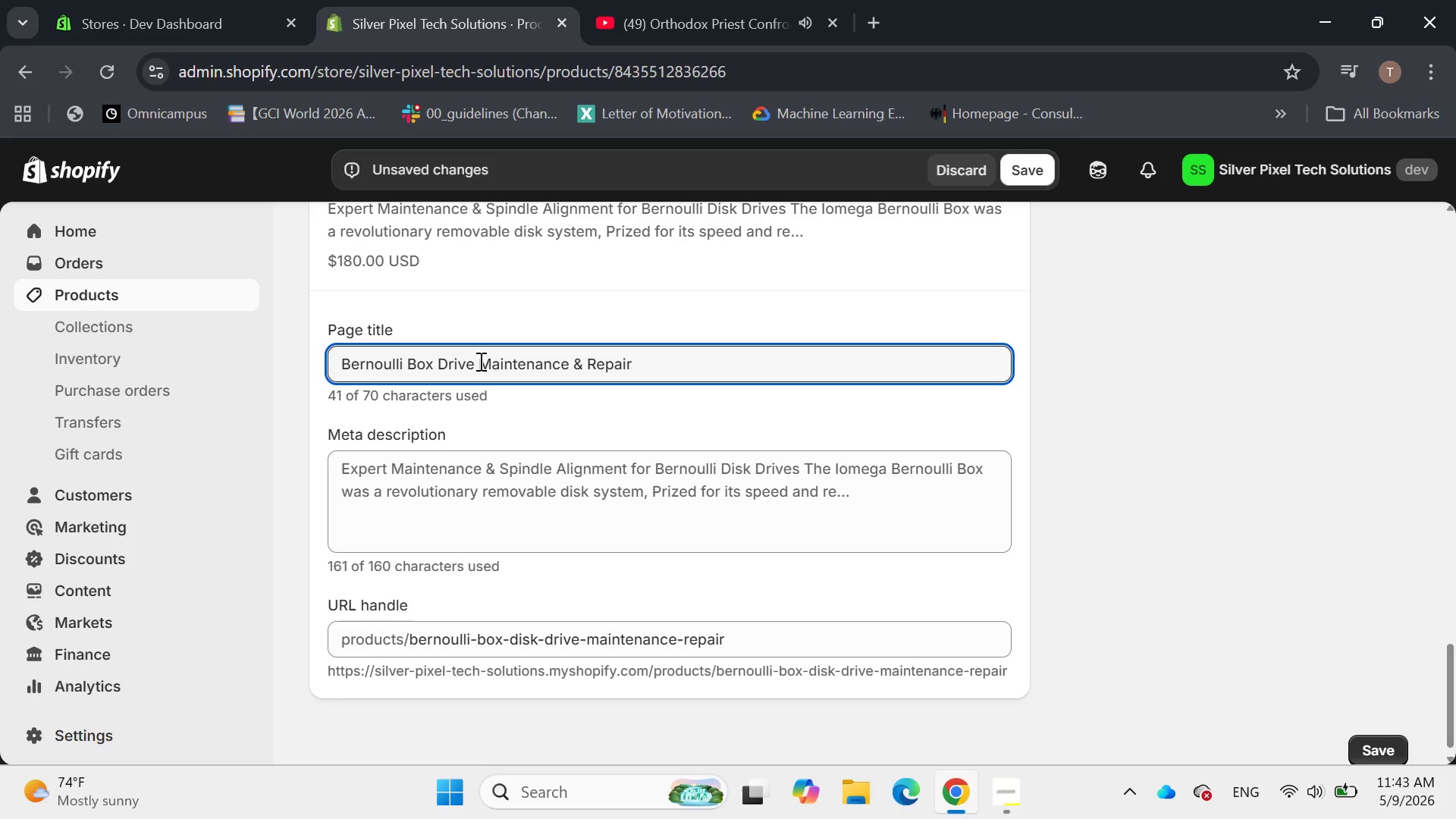 
left_click_drag(start_coordinate=[479, 361], to_coordinate=[588, 359])
 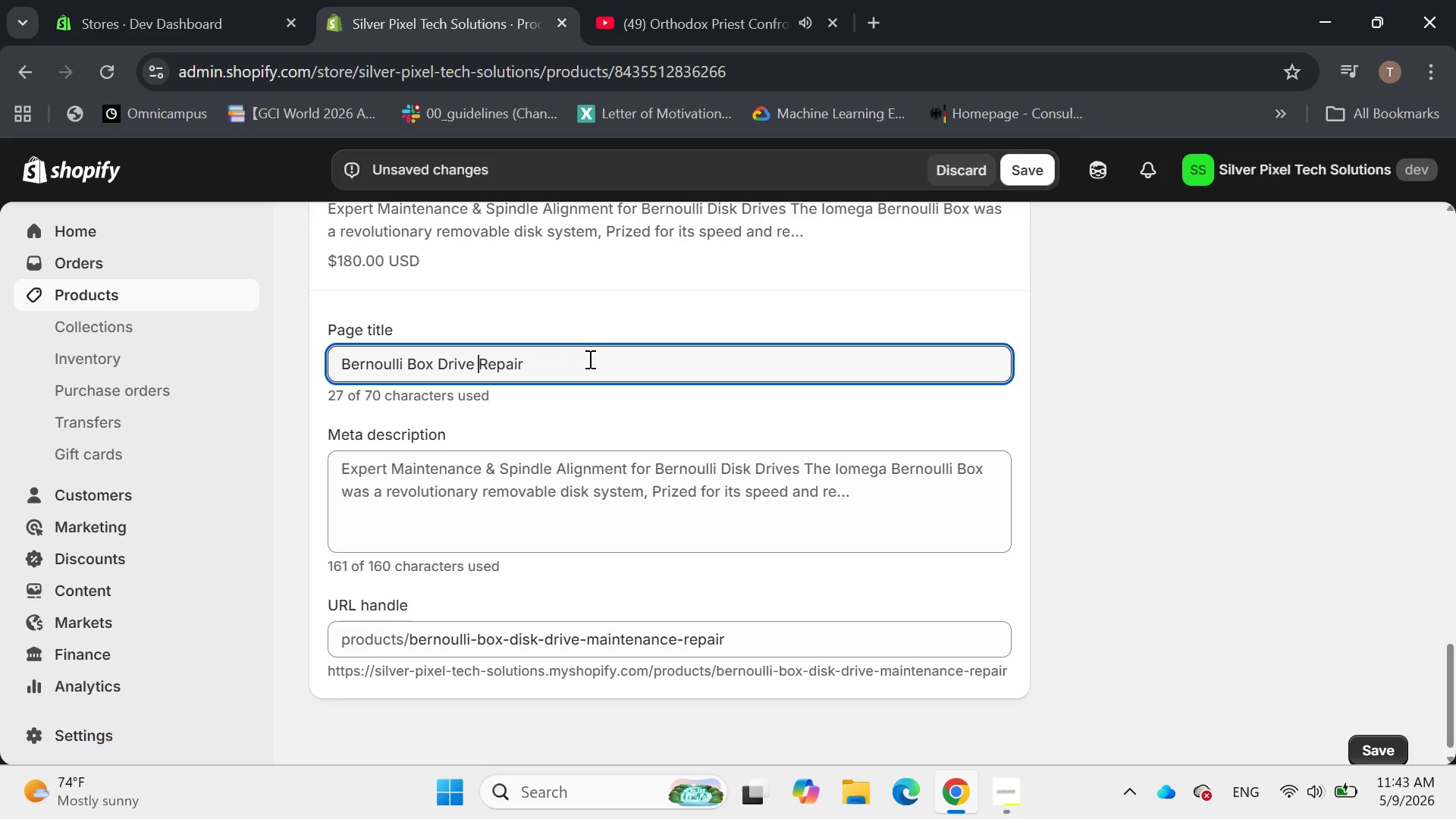 
key(Backspace)
 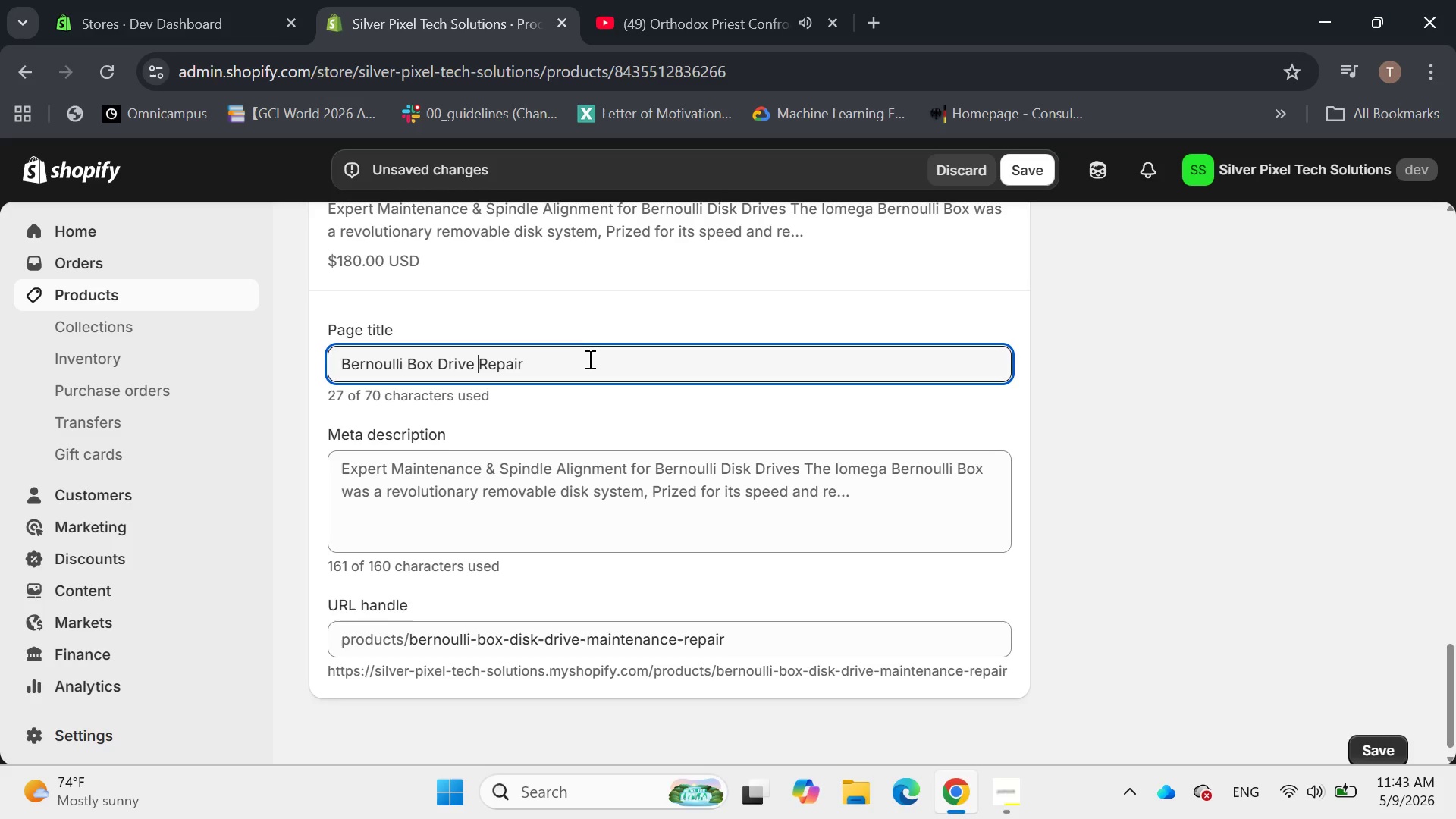 
left_click([588, 359])
 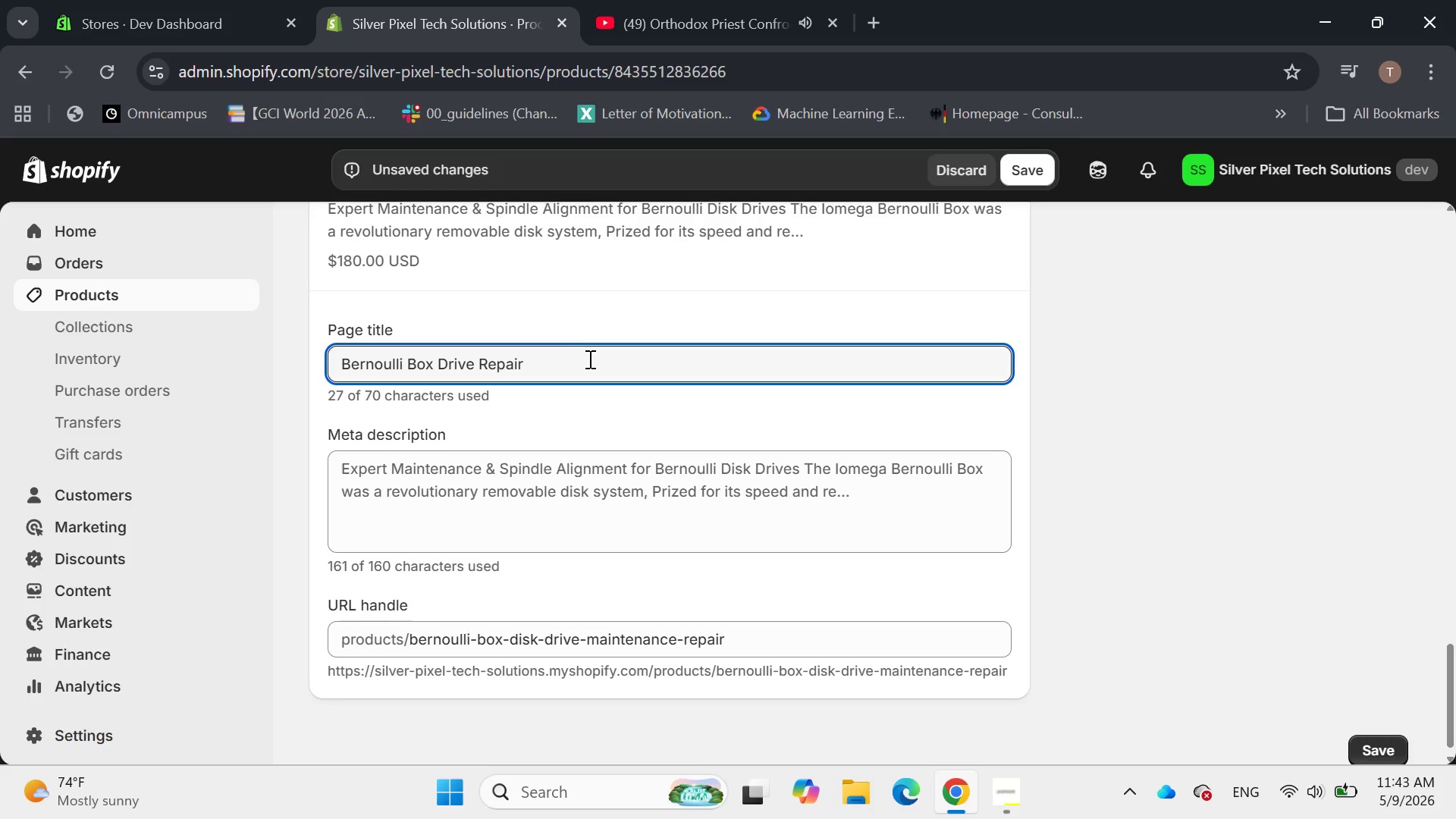 
type(& main)
key(Backspace)
key(Backspace)
key(Backspace)
key(Backspace)
type(Maintena)
 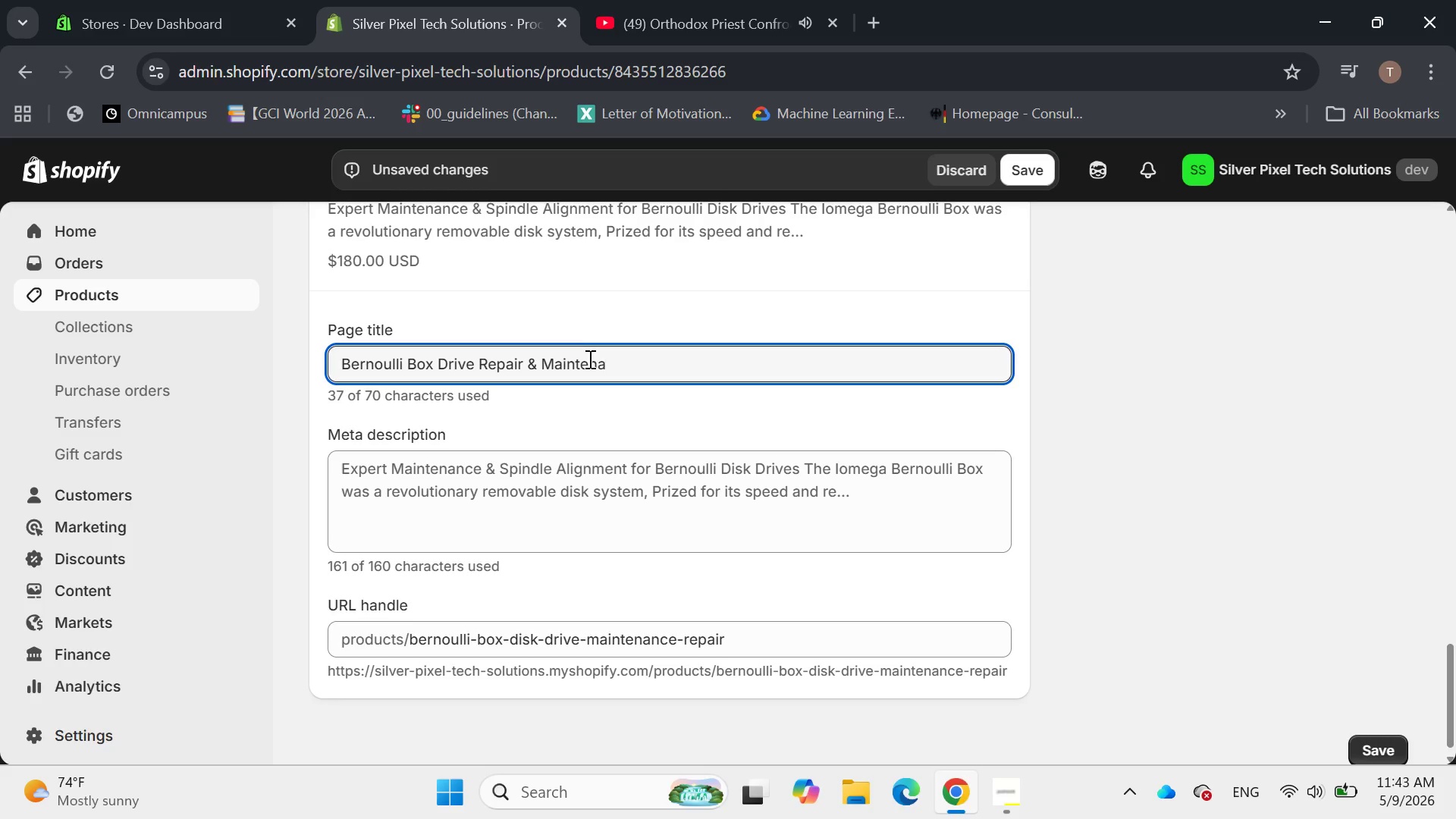 
type(nce )
 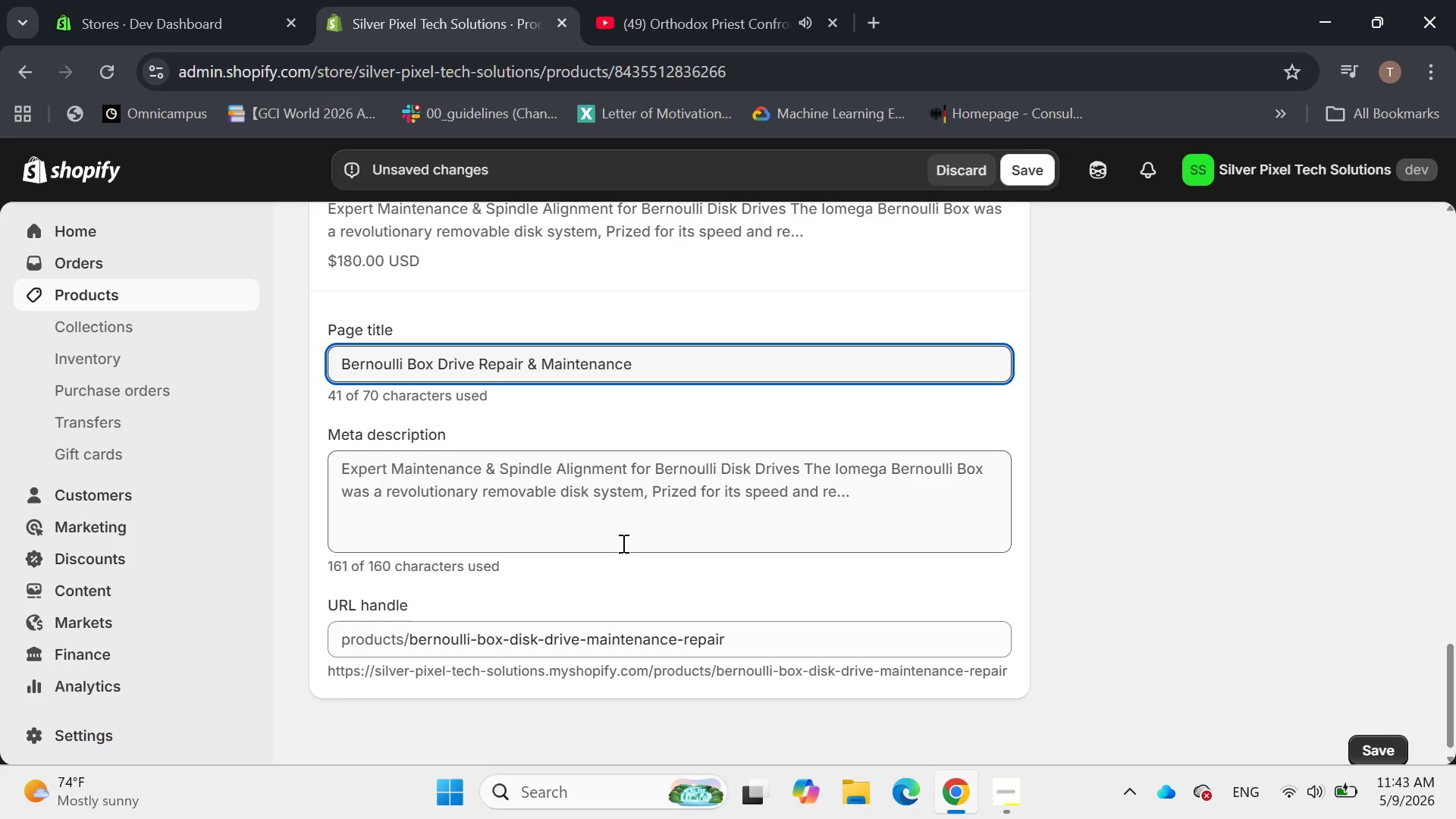 
left_click([550, 495])
 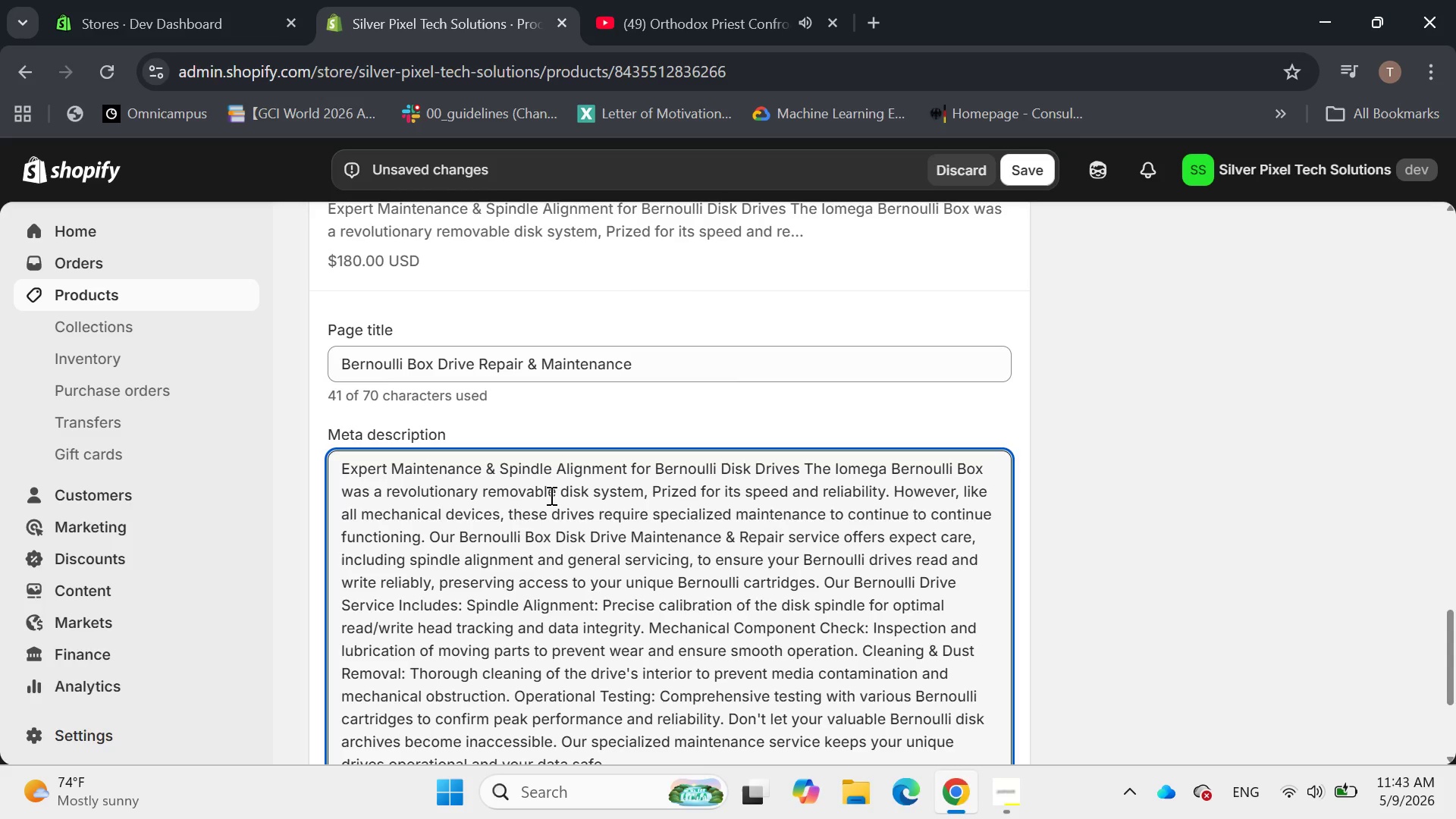 
key(Control+A)
 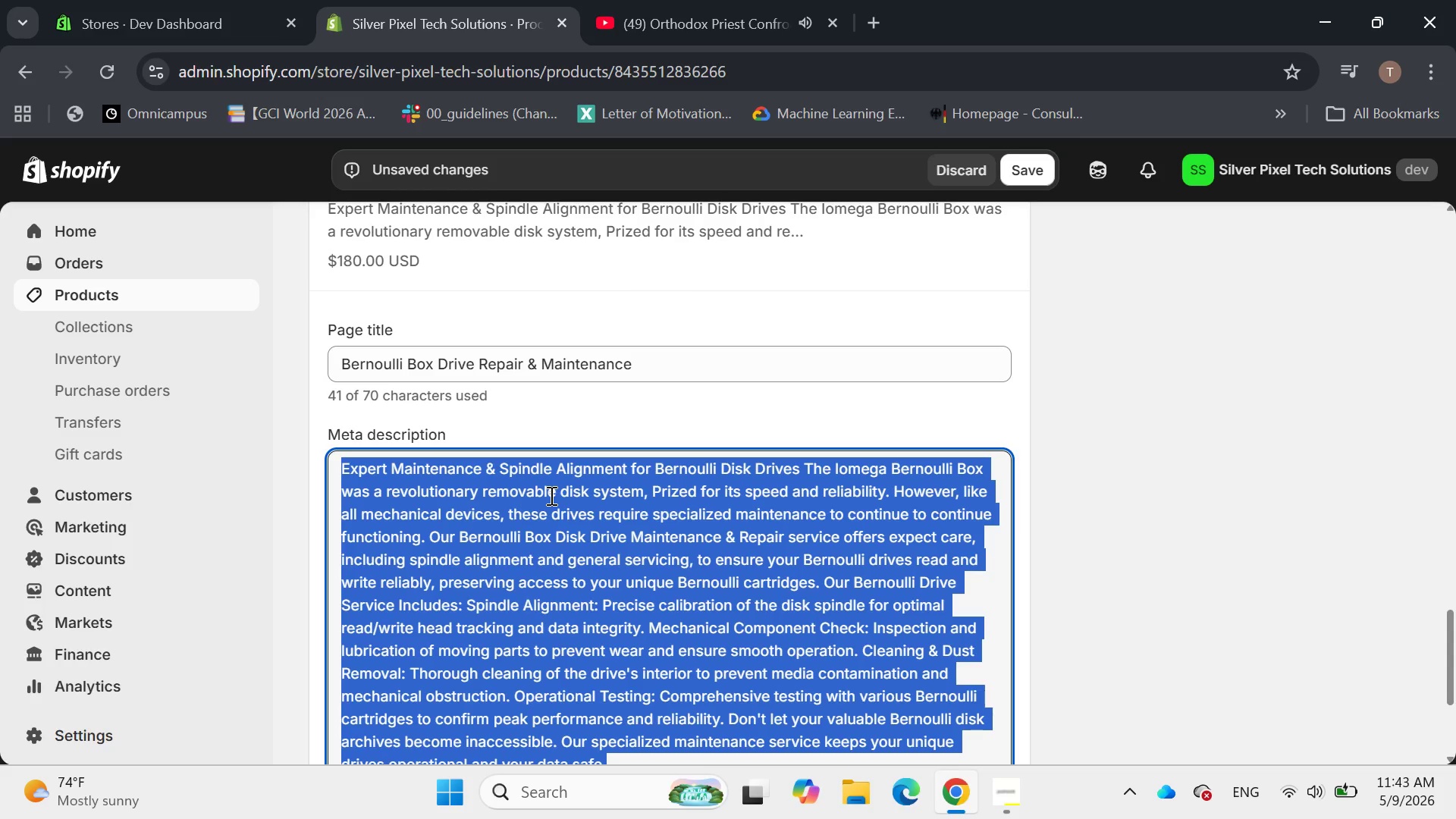 
key(Backspace)
 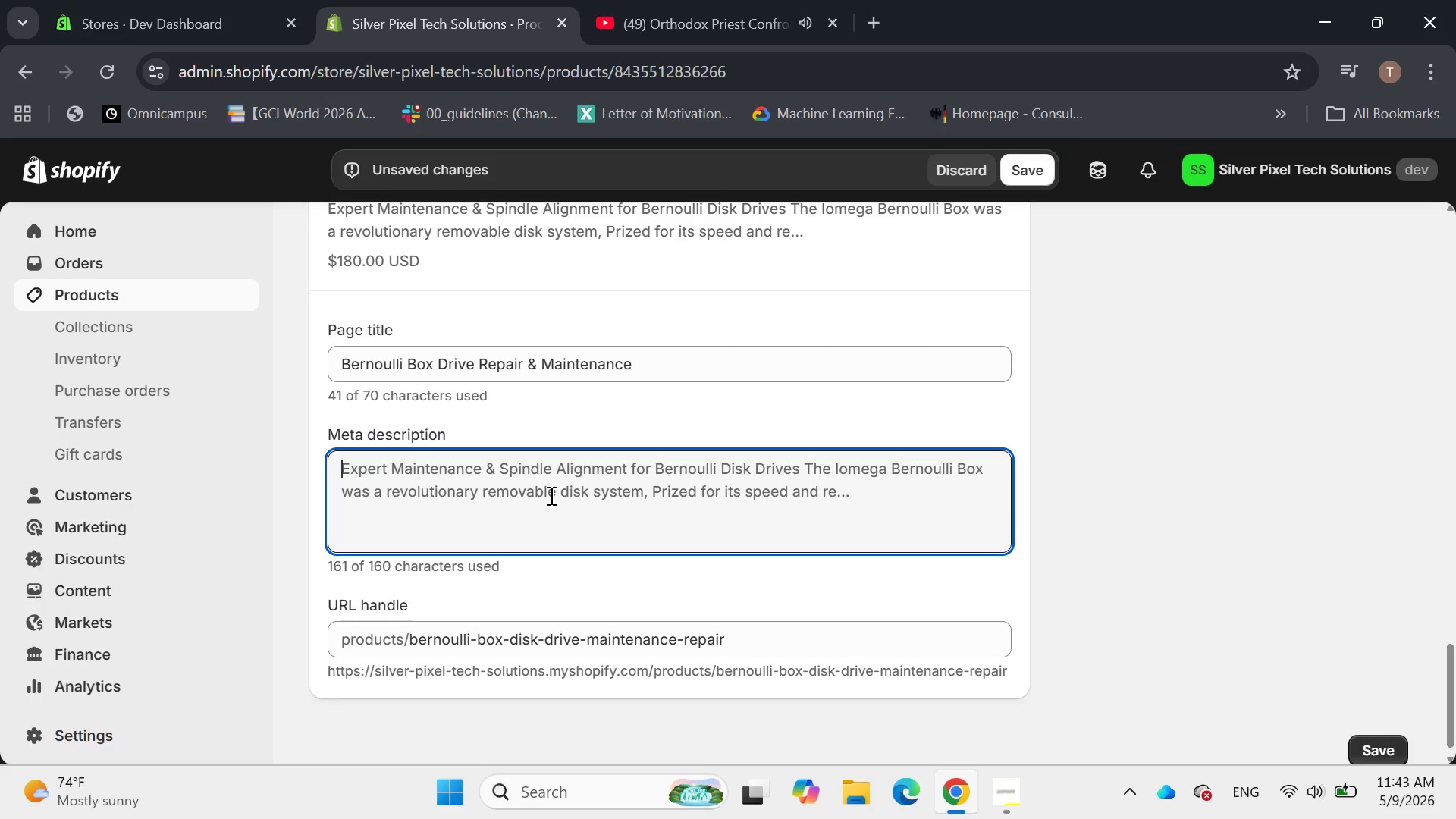 
wait(6.22)
 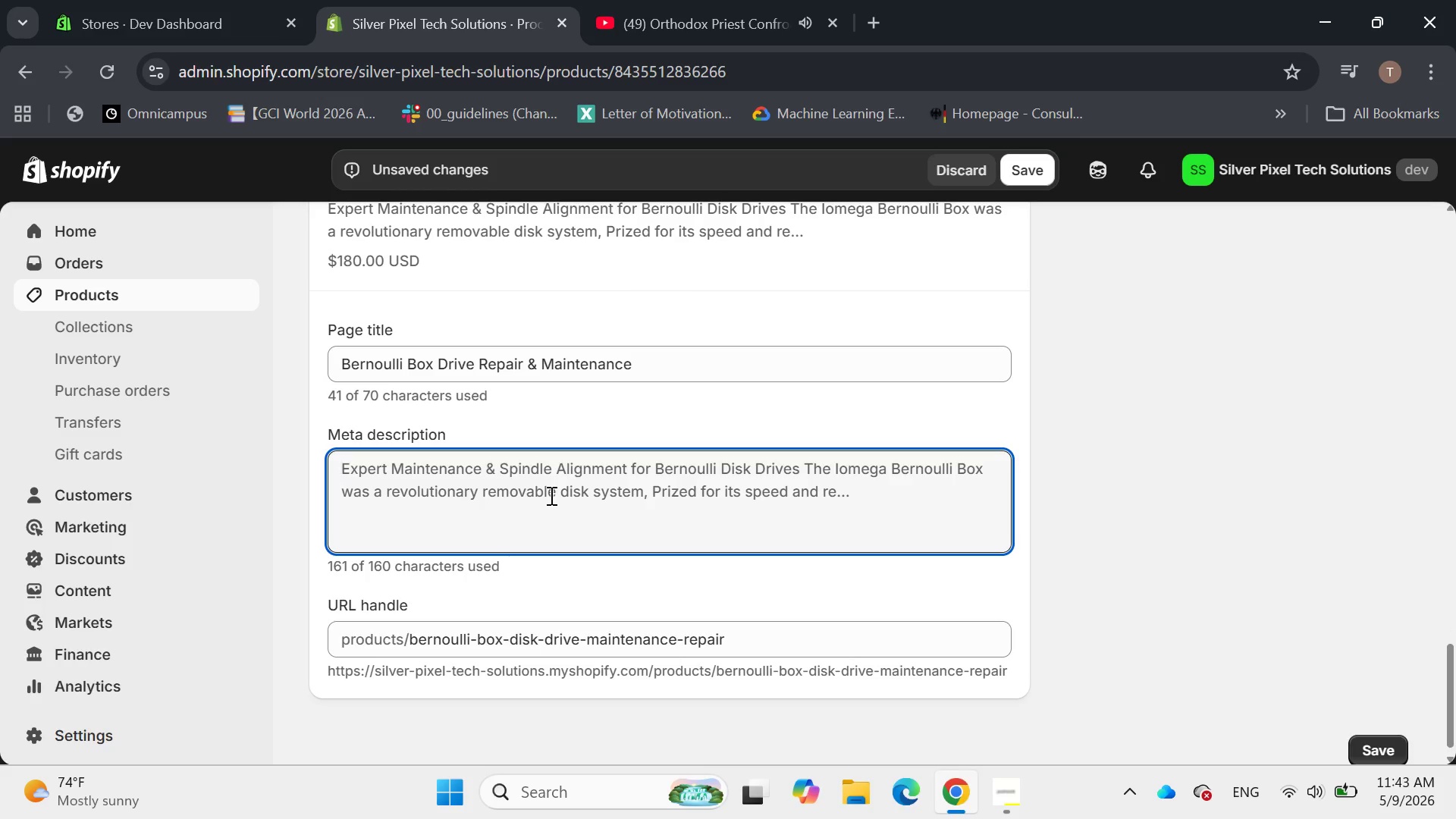 
type(Bernoulli disk drive maintenane & spindle alignment. Expert repair to keep your legacy ber)
key(Backspace)
key(Backspace)
key(Backspace)
type(Brnoulli Box Drive)
key(Backspace)
key(Backspace)
key(Backspace)
key(Backspace)
key(Backspace)
type(drives reading and writing )
 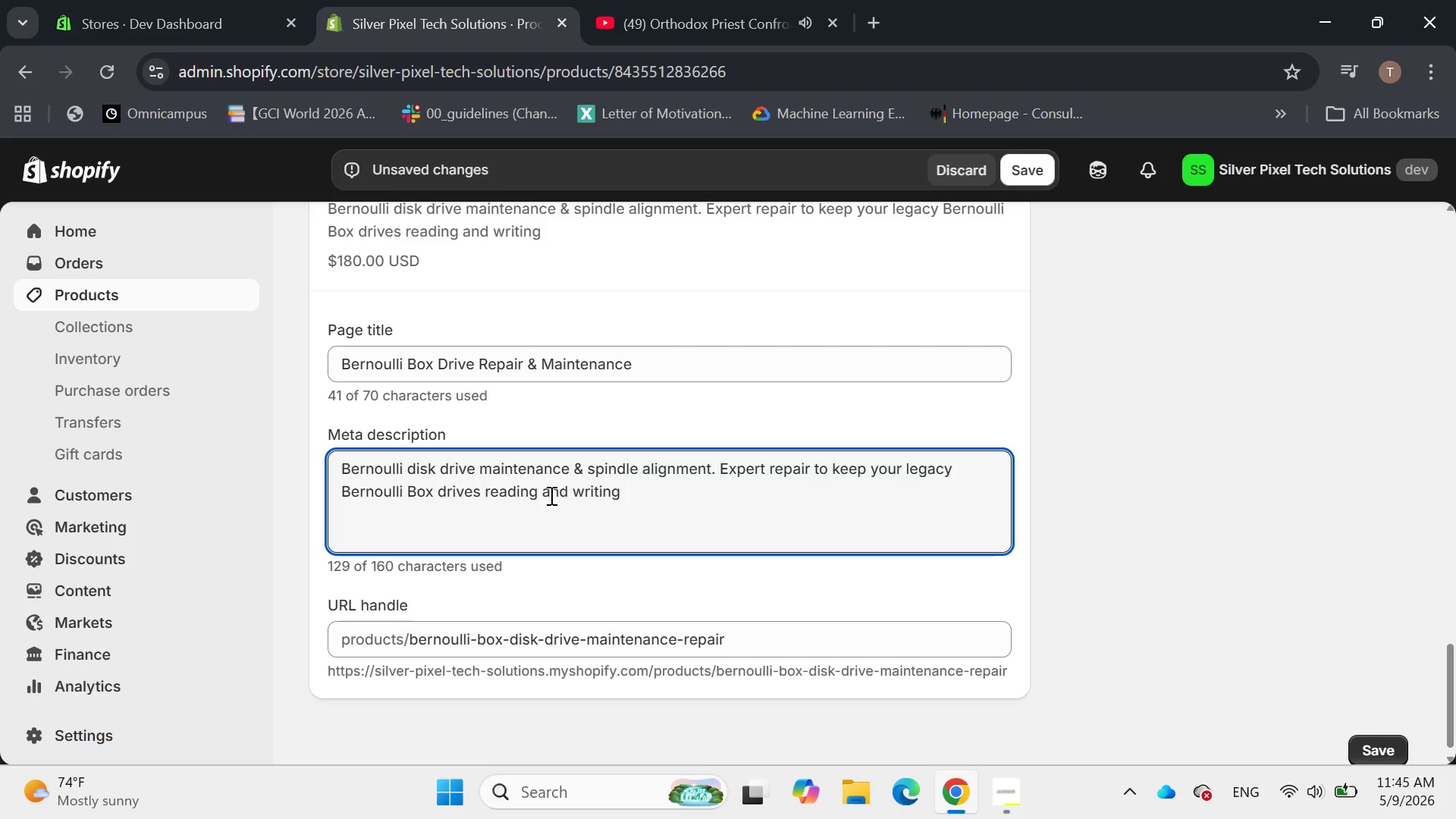 
wait(5.19)
 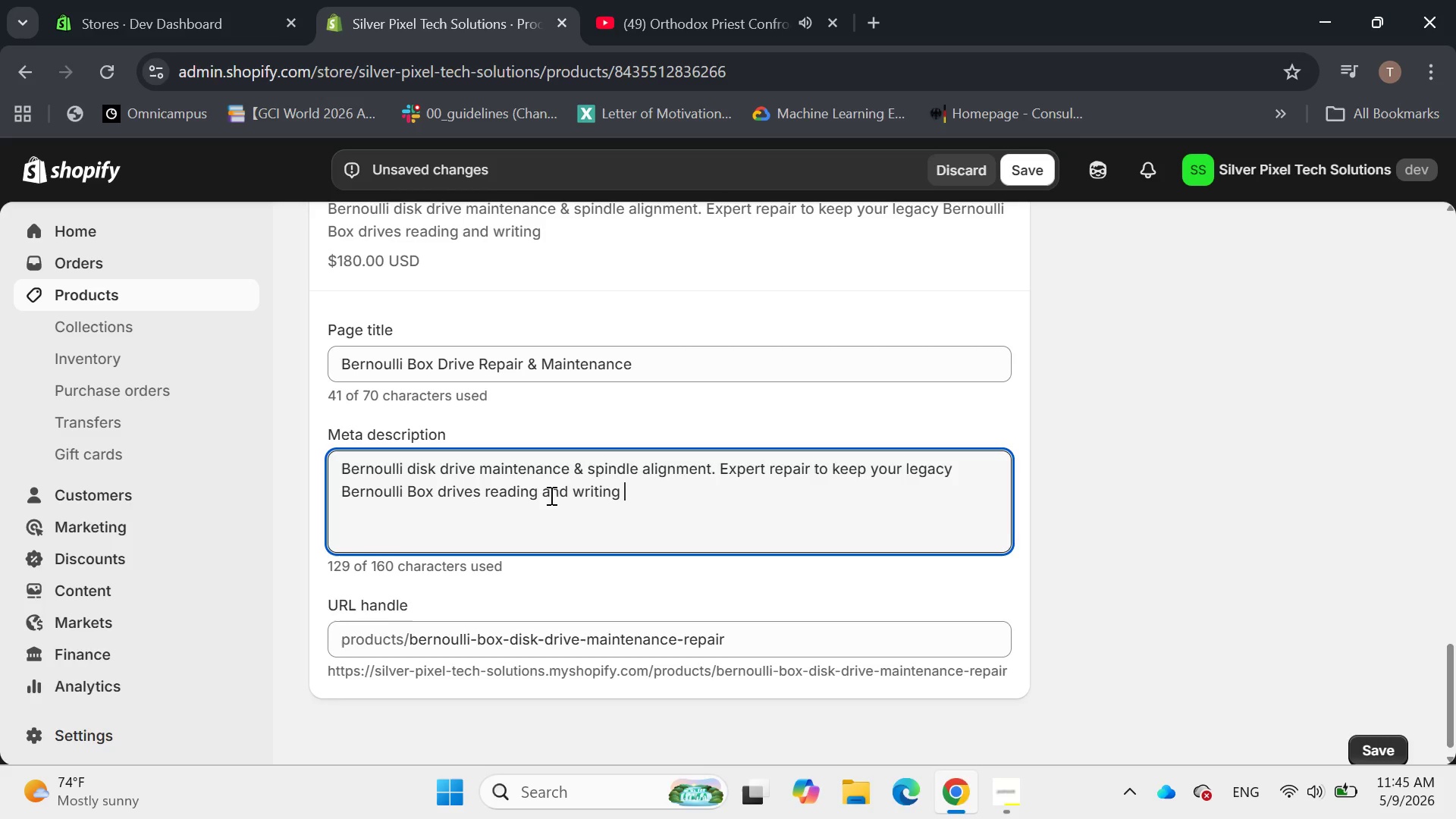 
type(reliably)
 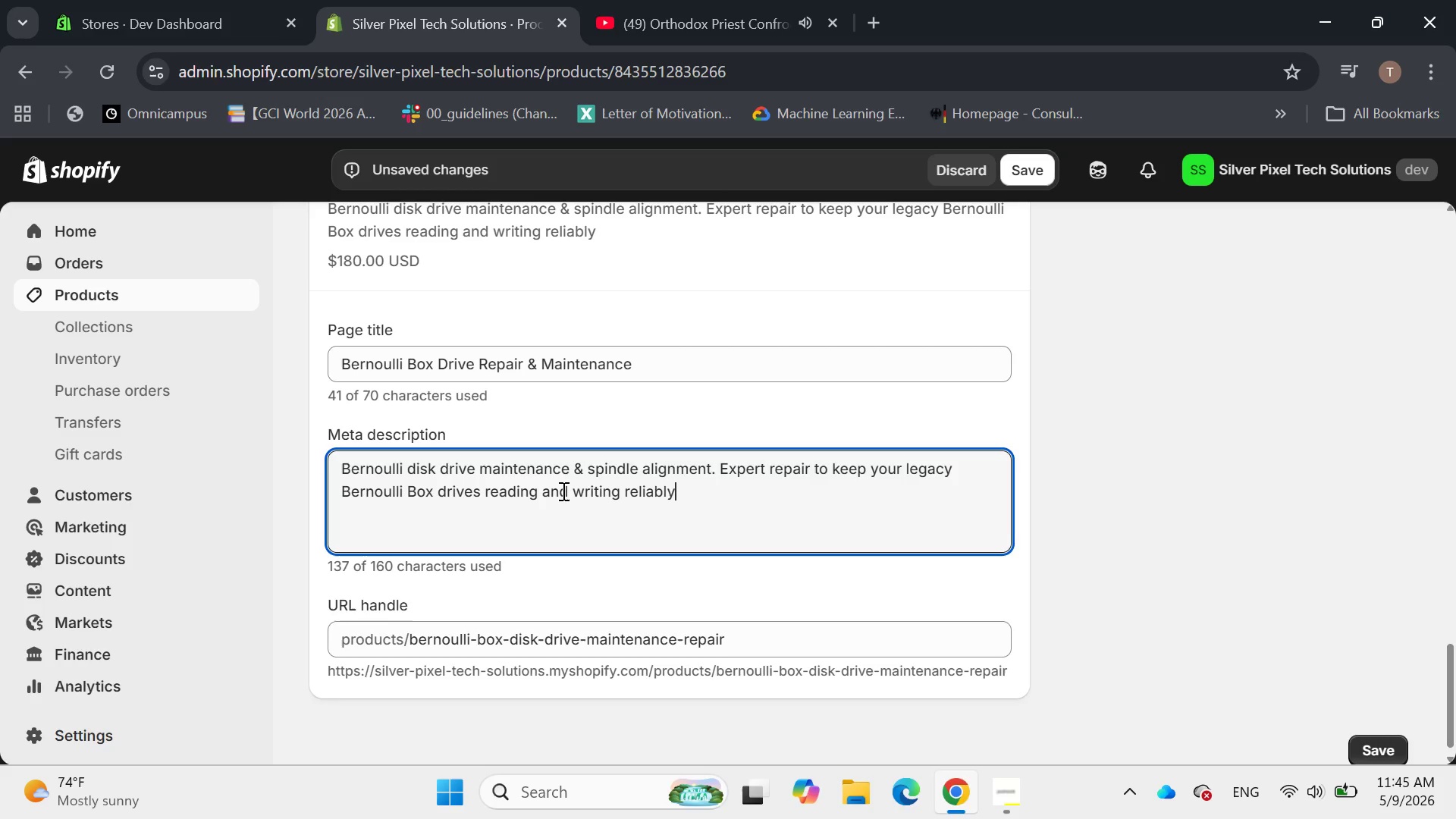 
wait(5.75)
 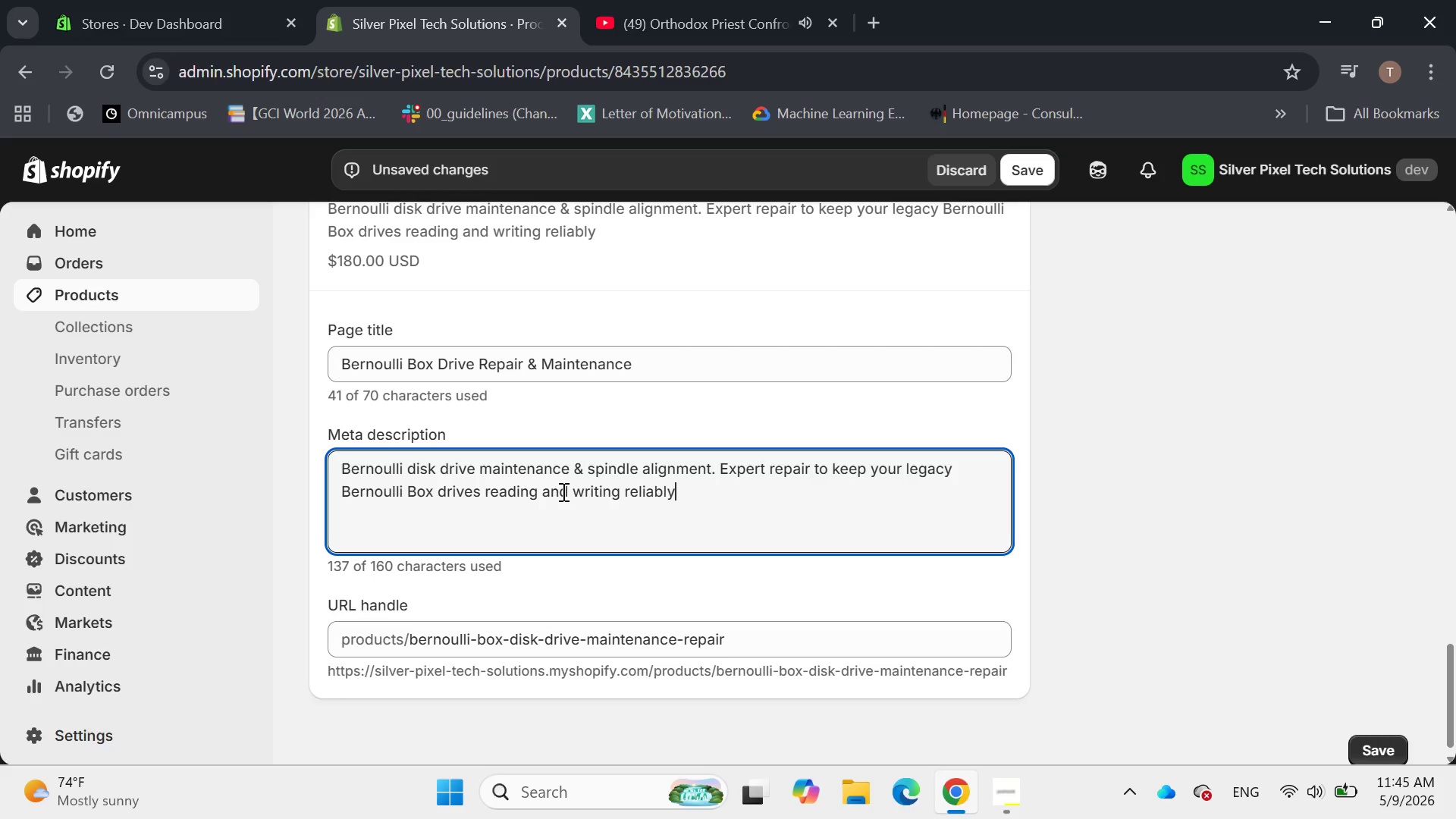 
key(Period)
 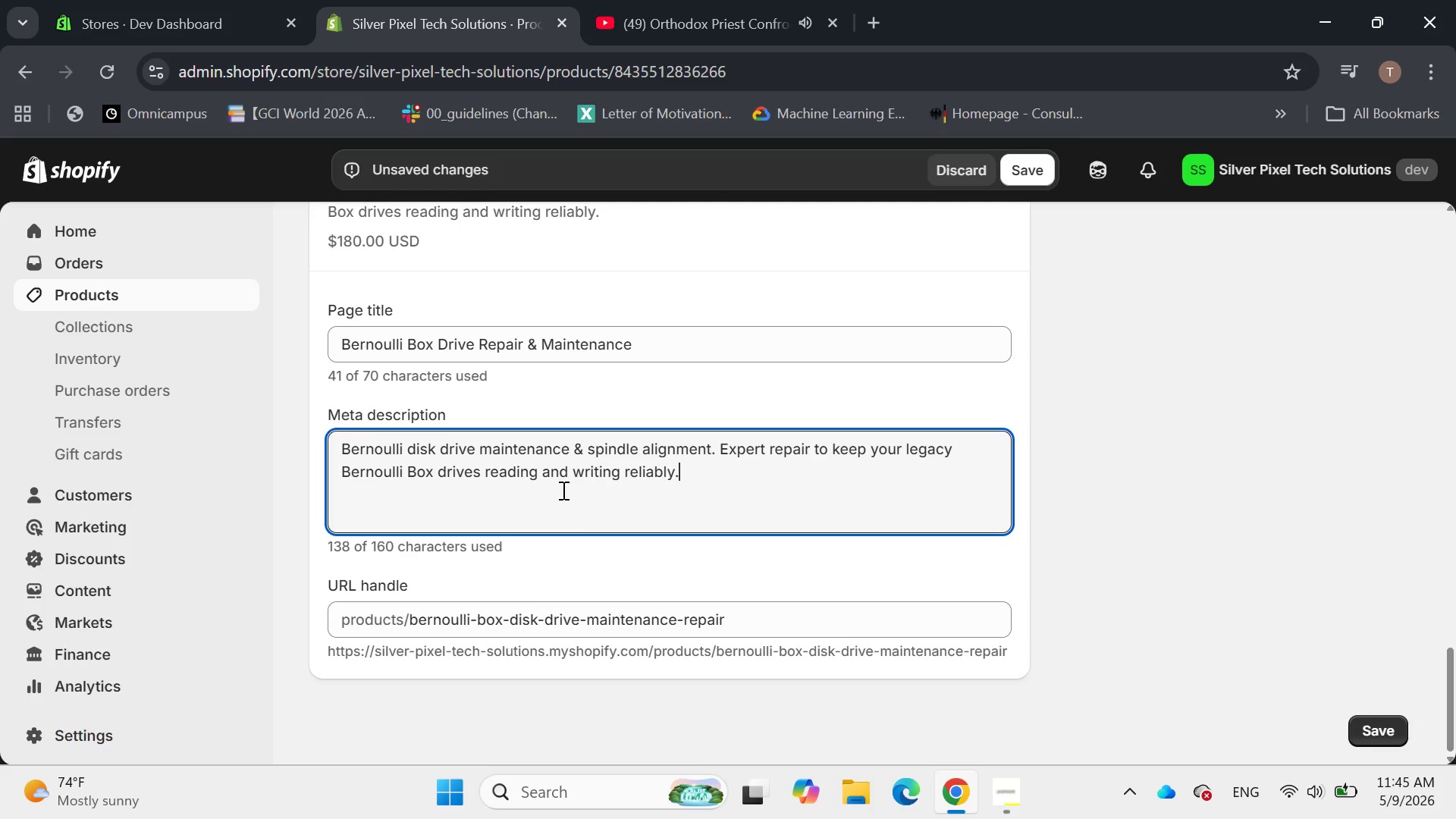 
wait(8.56)
 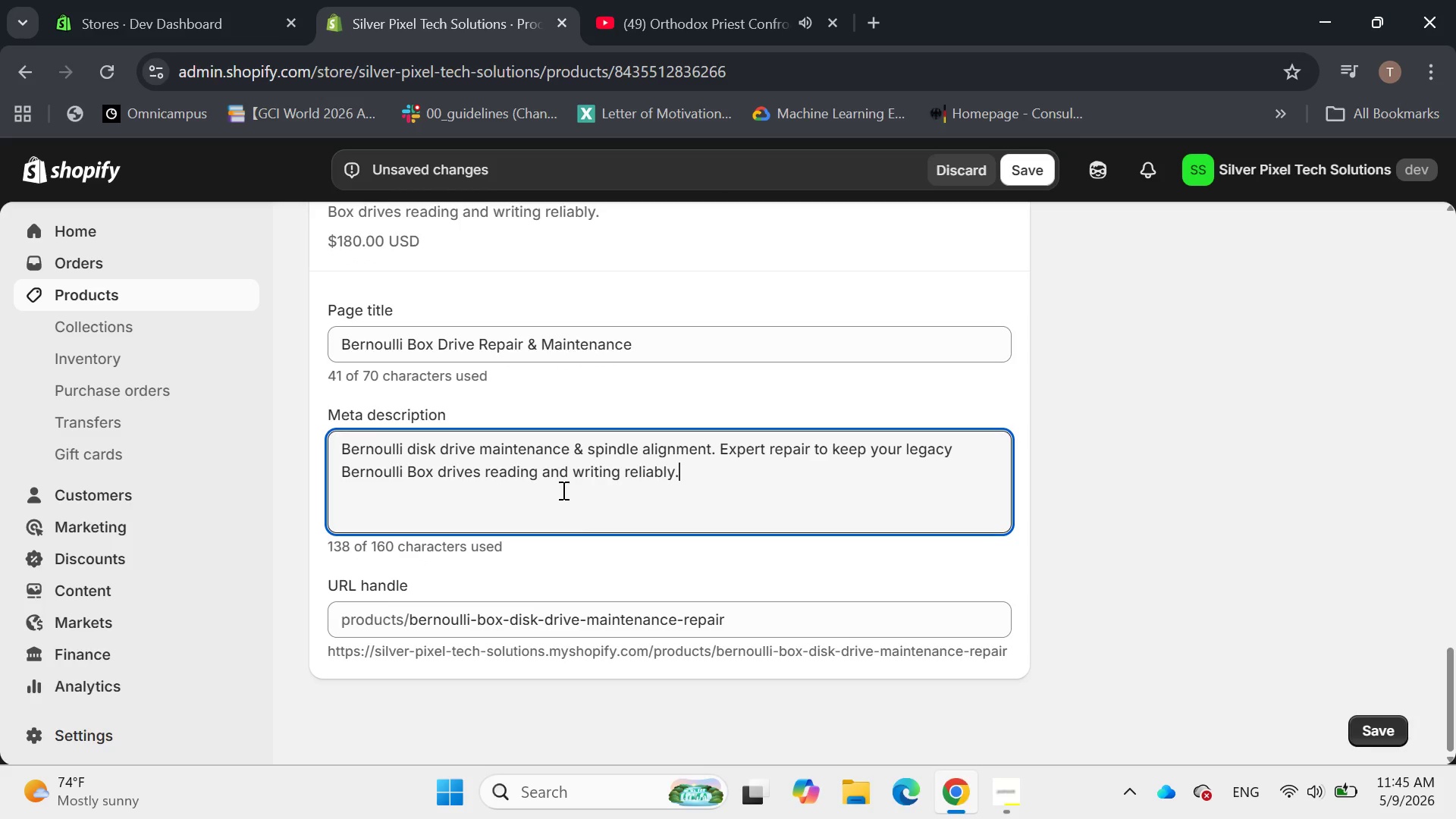 
left_click_drag(start_coordinate=[500, 619], to_coordinate=[535, 618])
 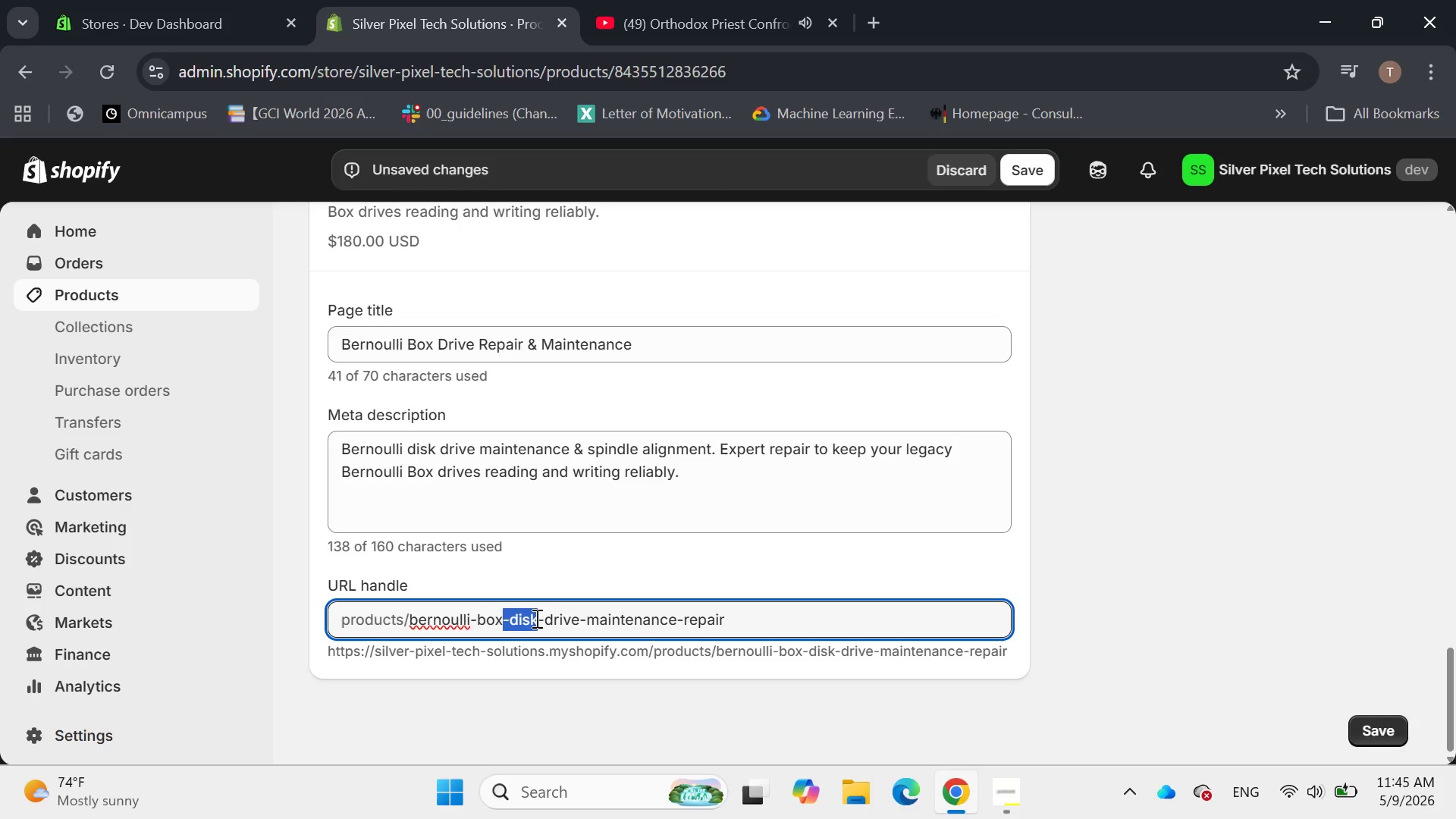 
key(Backspace)
 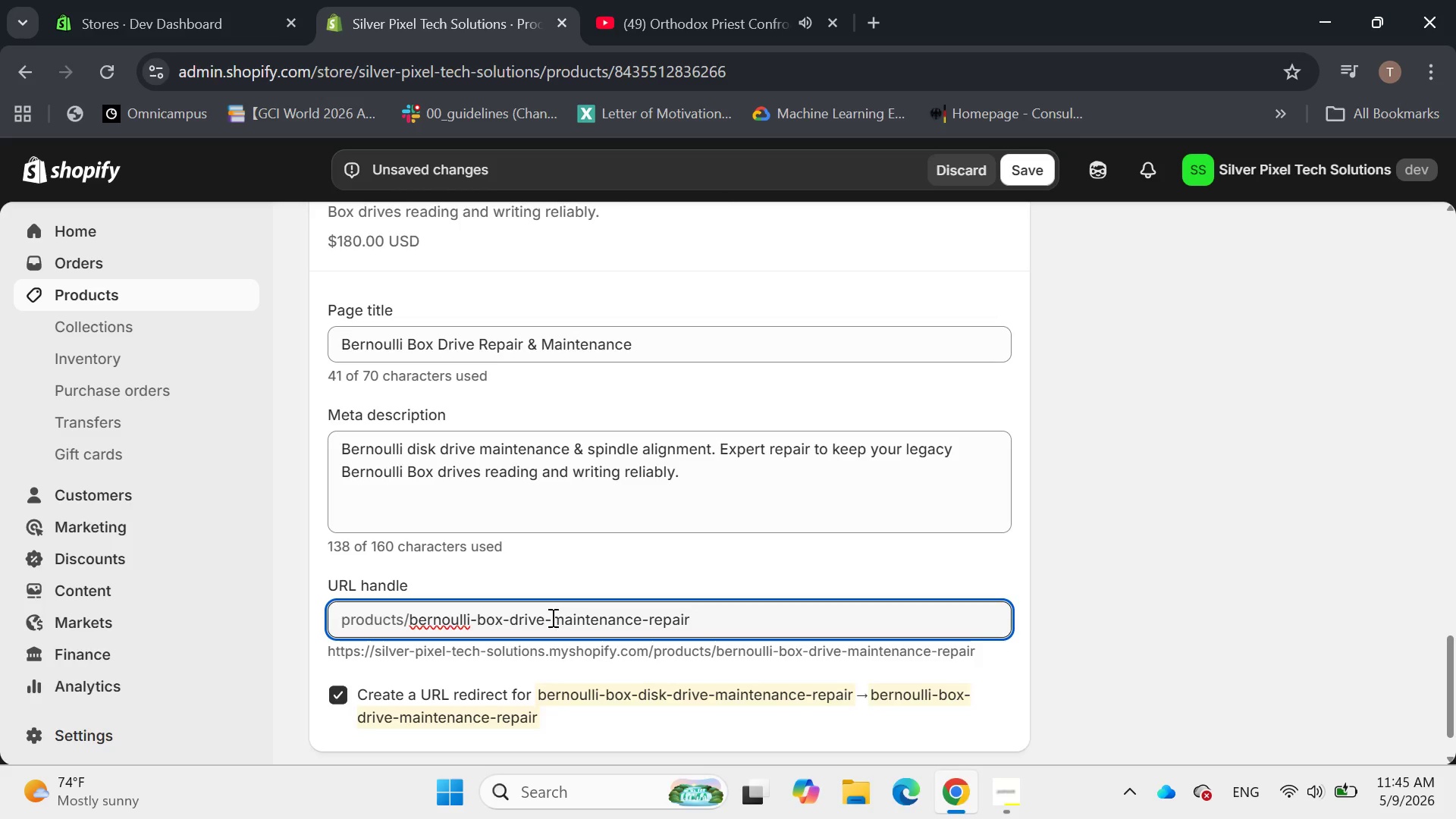 
left_click_drag(start_coordinate=[551, 617], to_coordinate=[651, 617])
 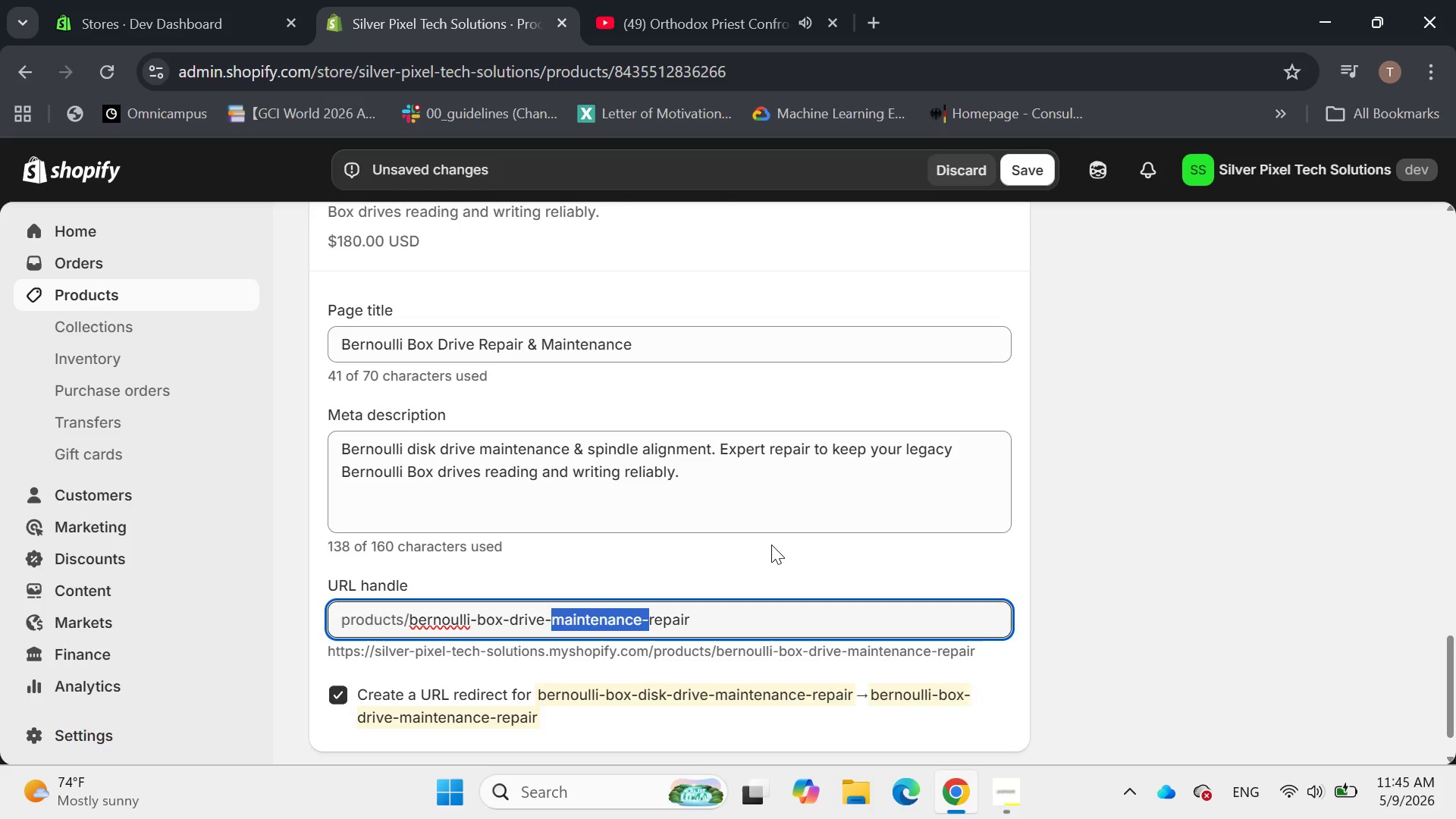 
key(Backspace)
 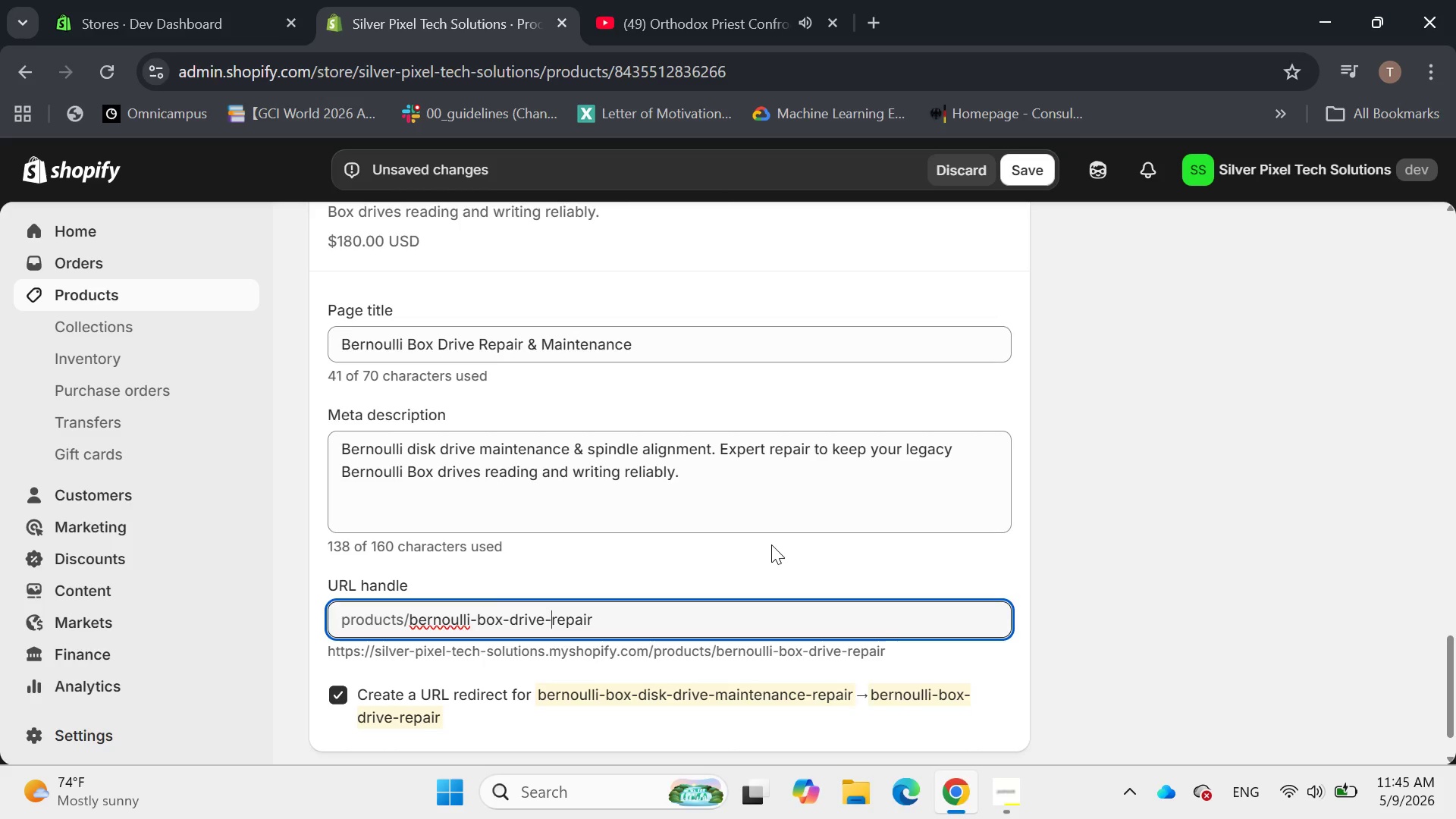 
wait(12.44)
 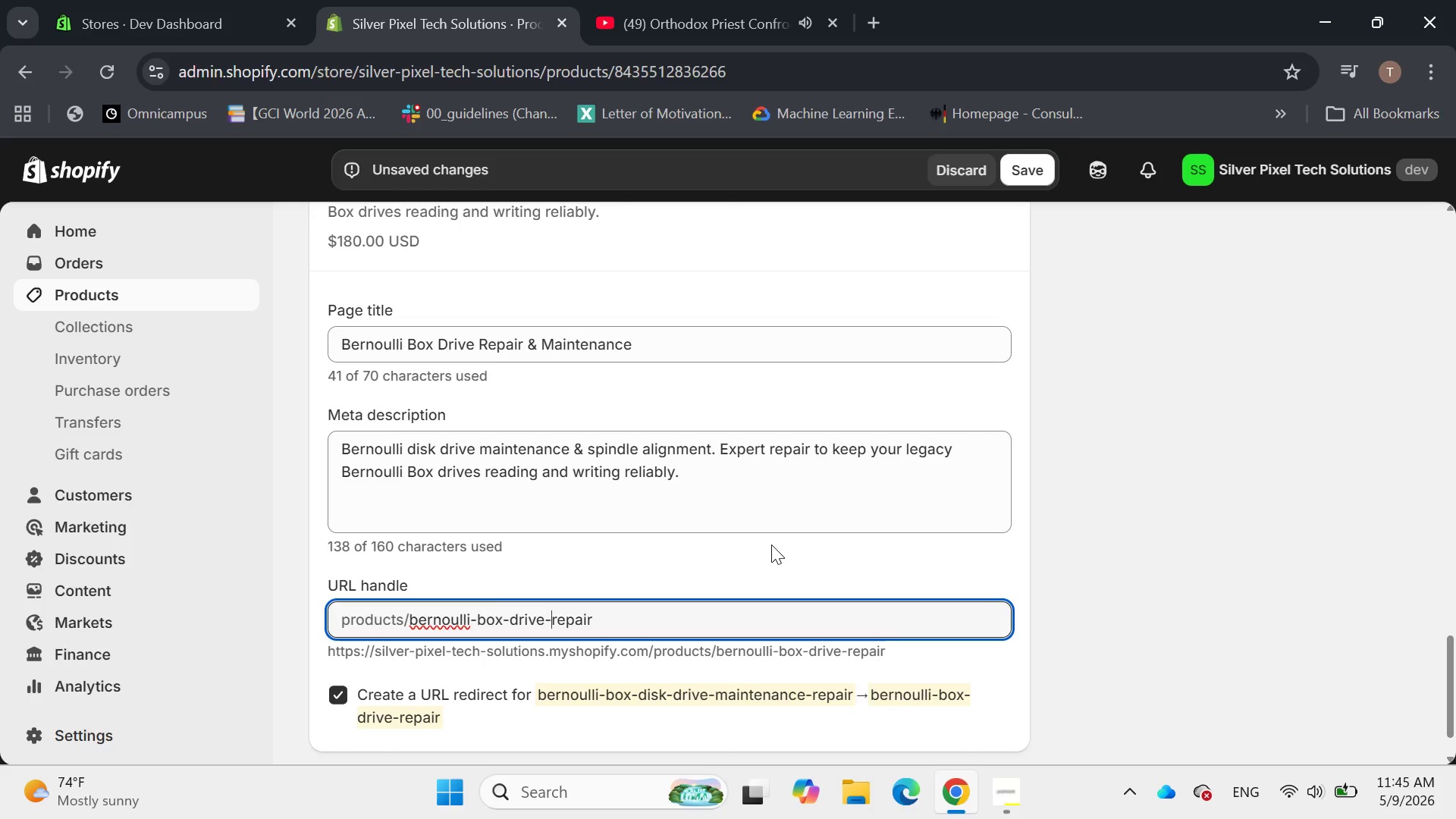 
key(Enter)
 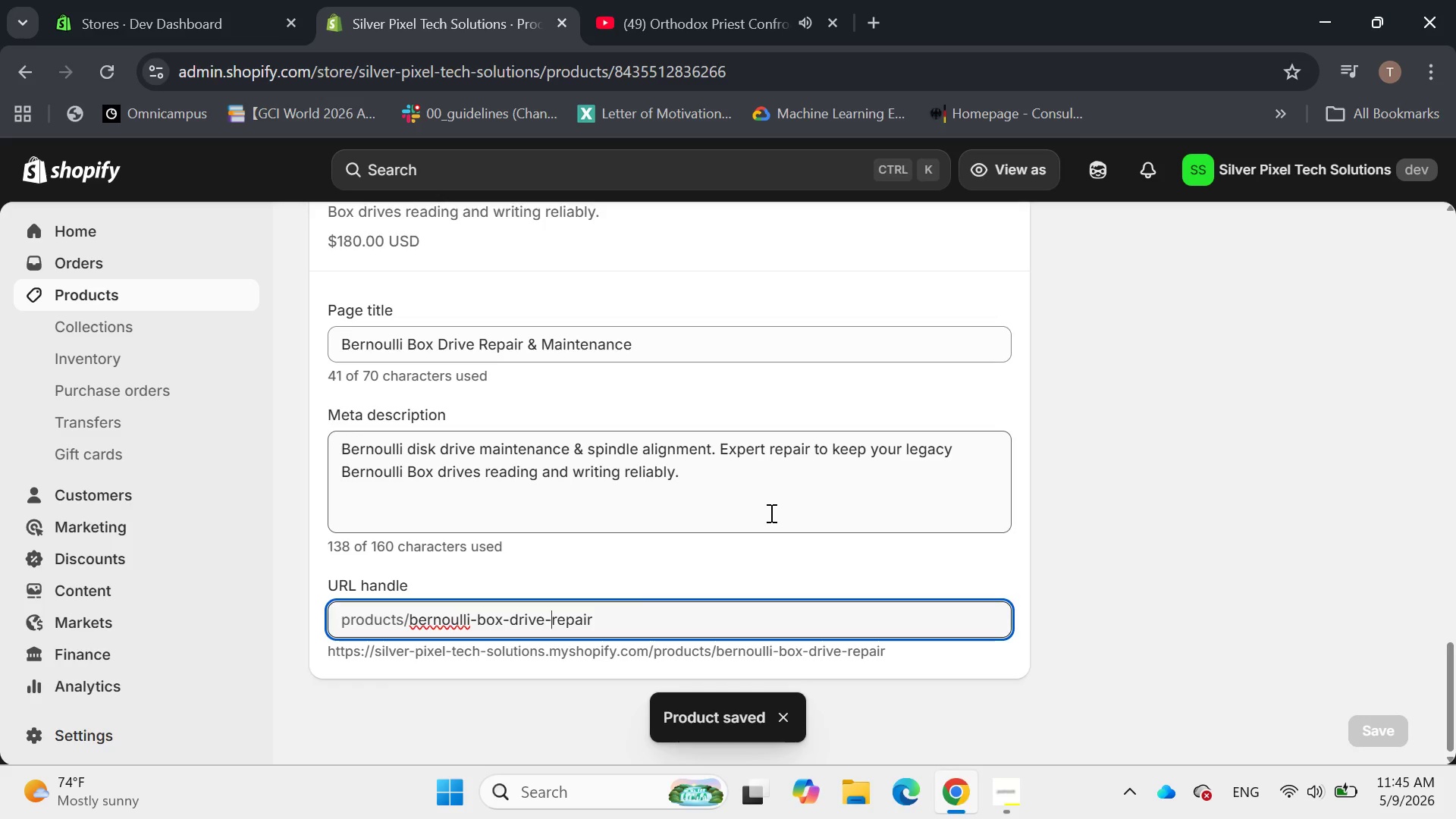 
wait(6.53)
 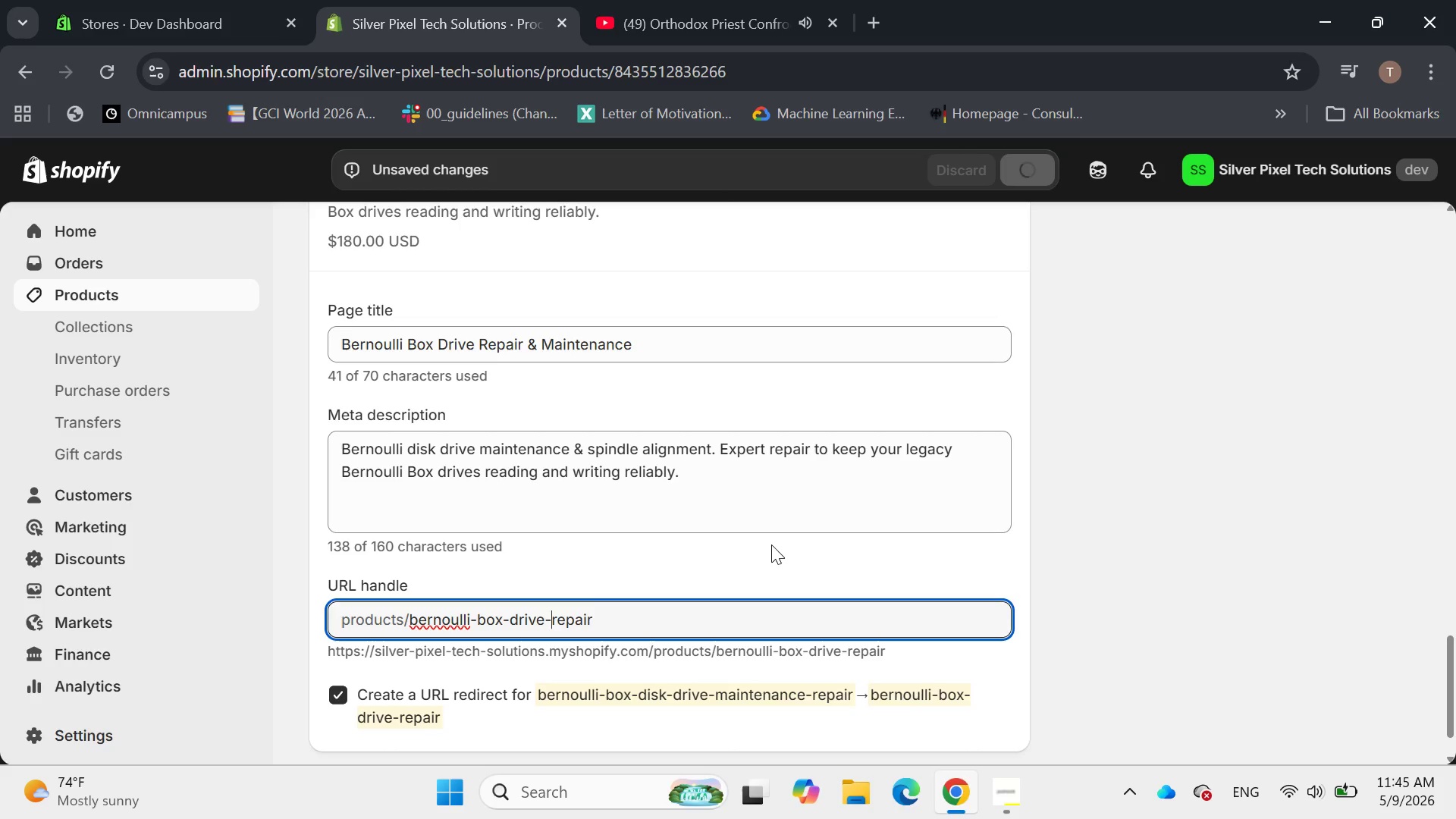 
left_click([613, 559])
 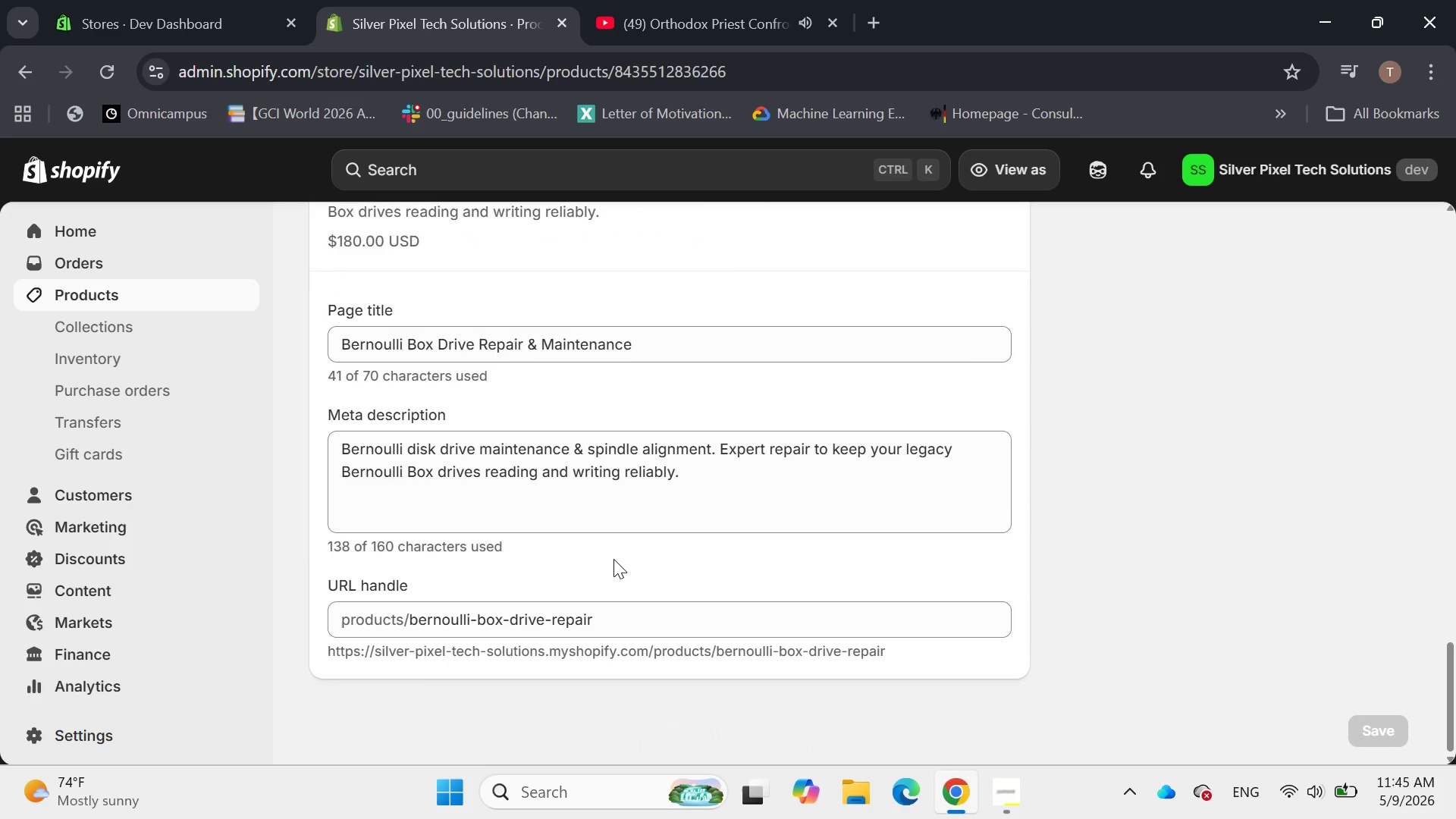 
left_click([613, 396])
 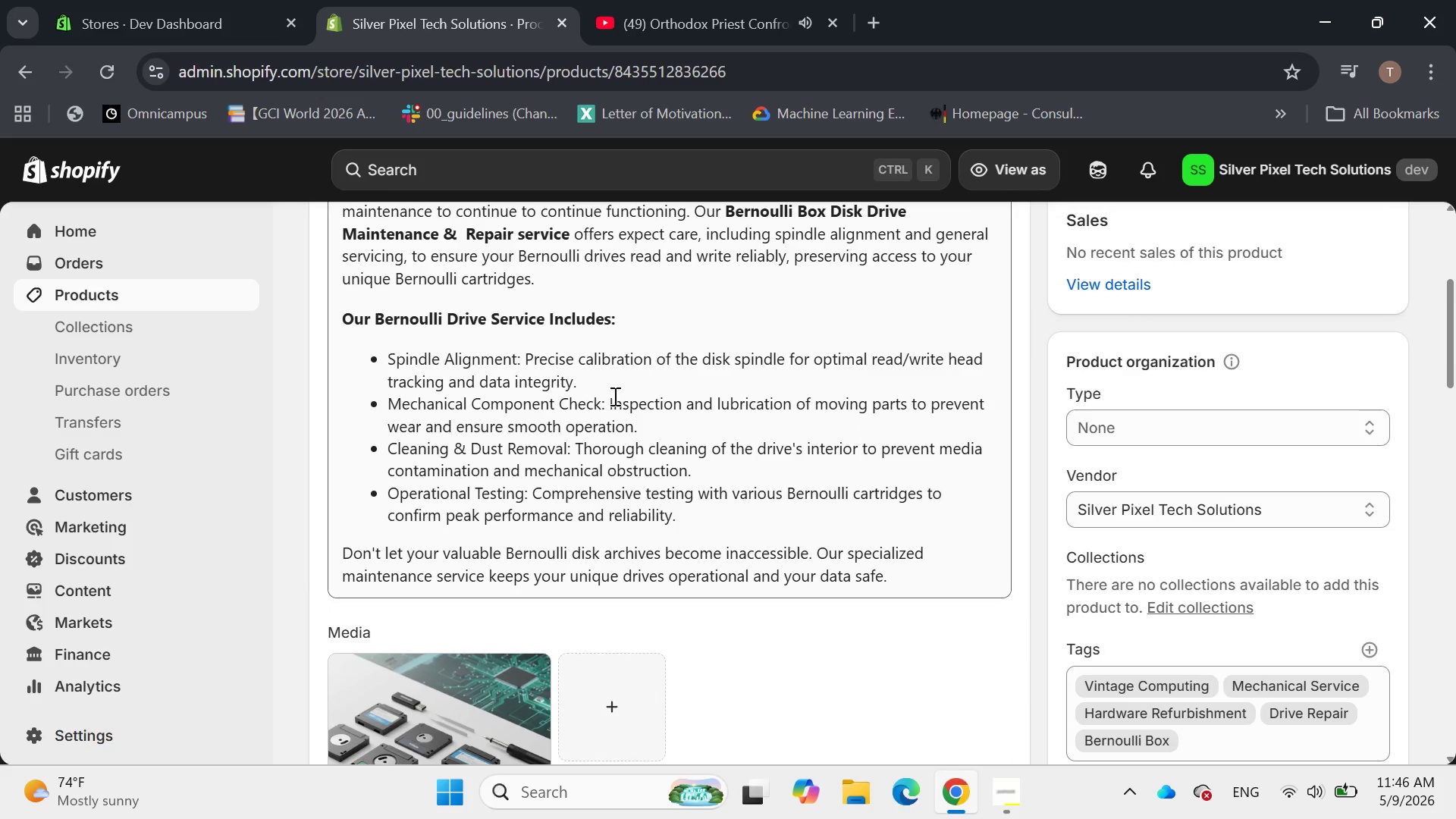 
wait(7.7)
 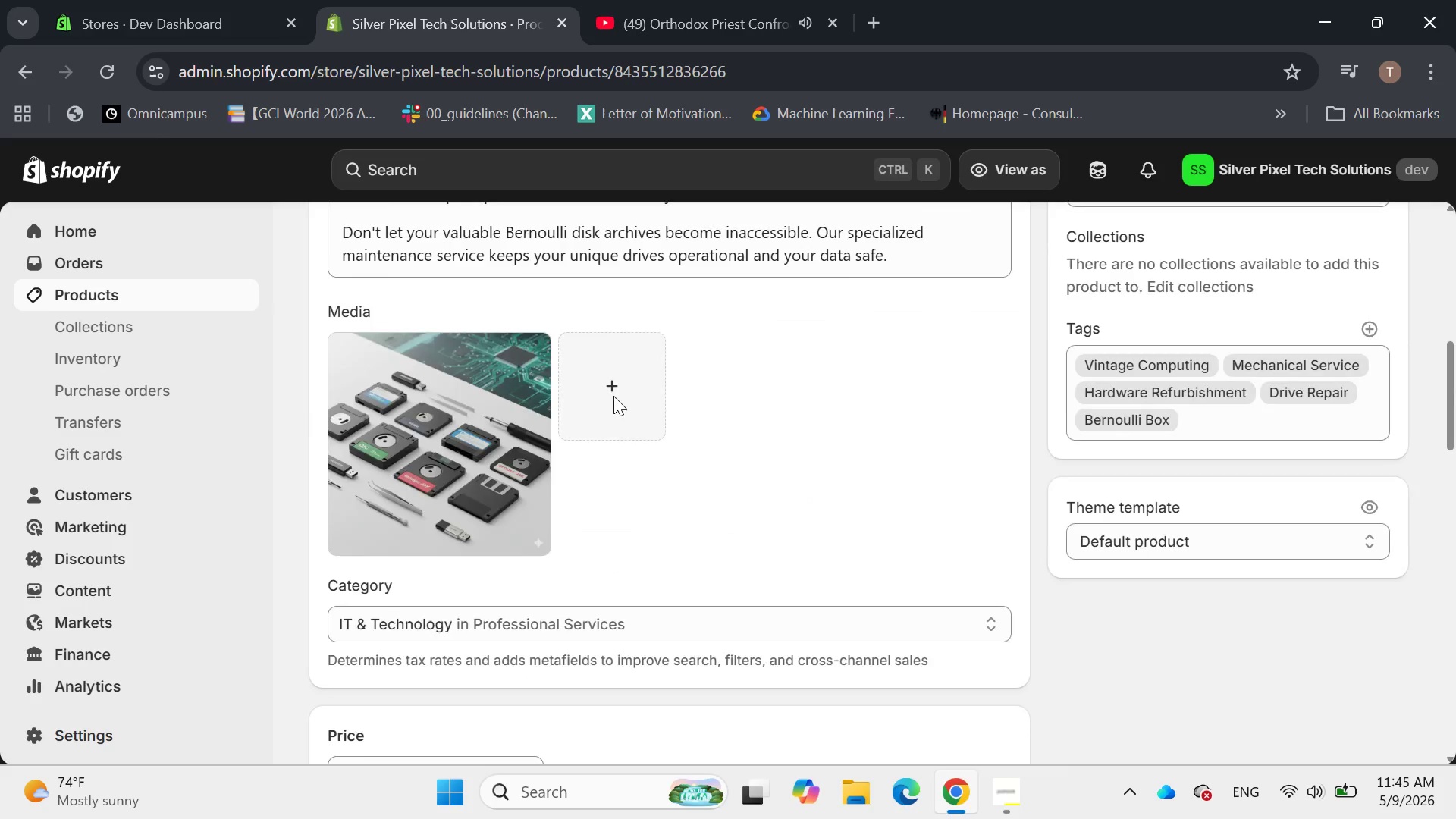 
left_click_drag(start_coordinate=[521, 358], to_coordinate=[391, 353])
 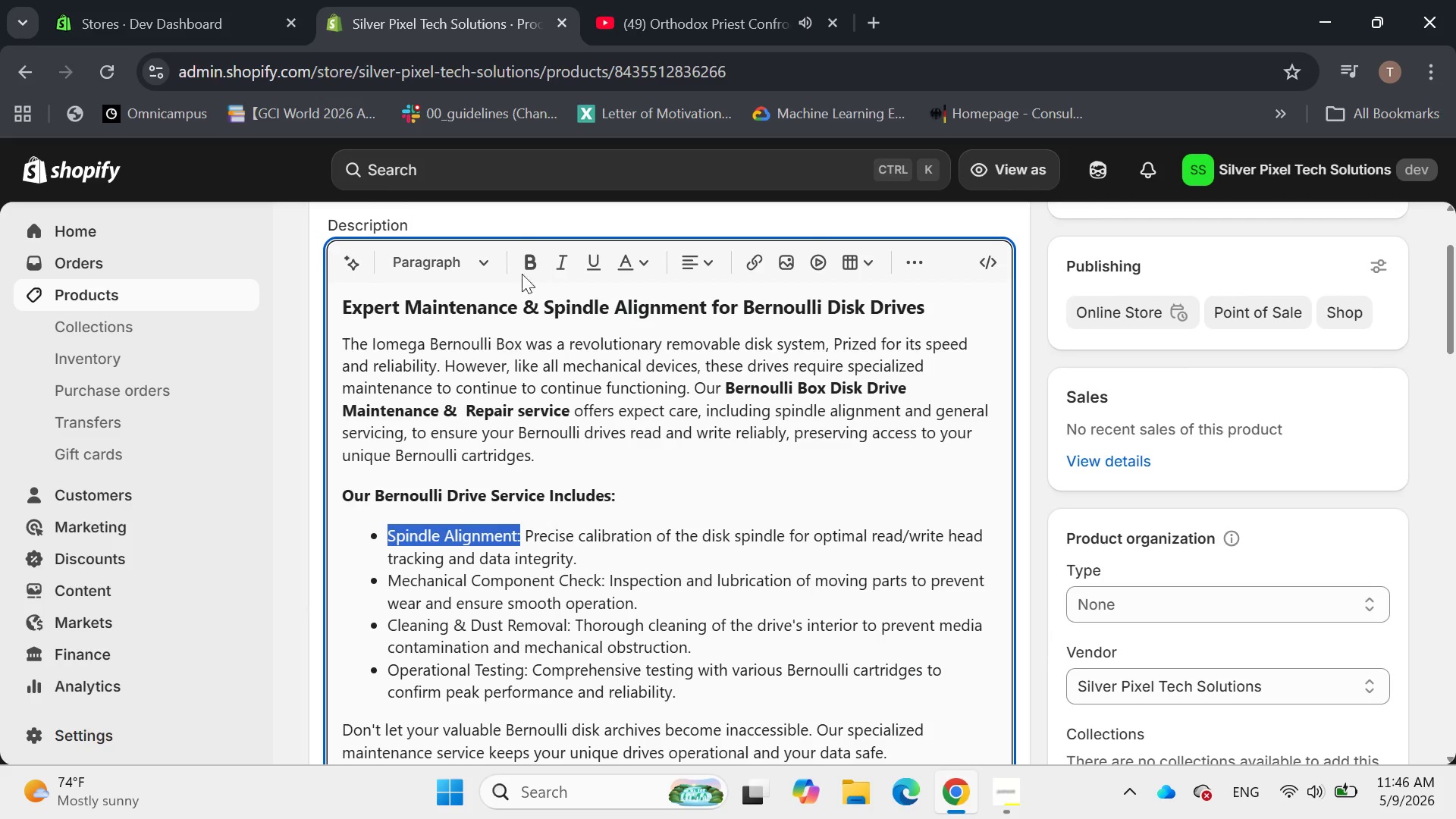 
left_click([532, 258])
 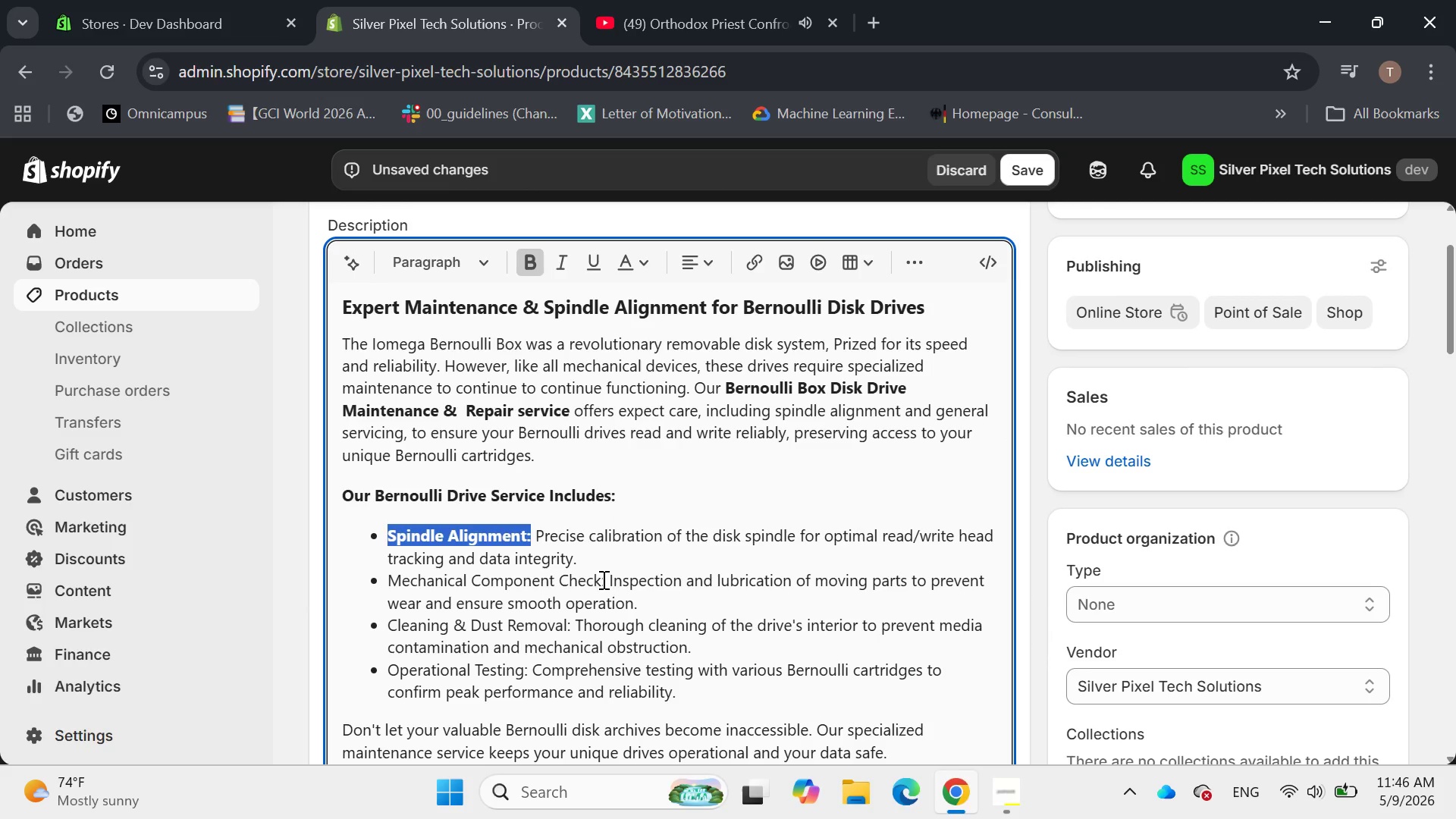 
left_click_drag(start_coordinate=[605, 583], to_coordinate=[385, 580])
 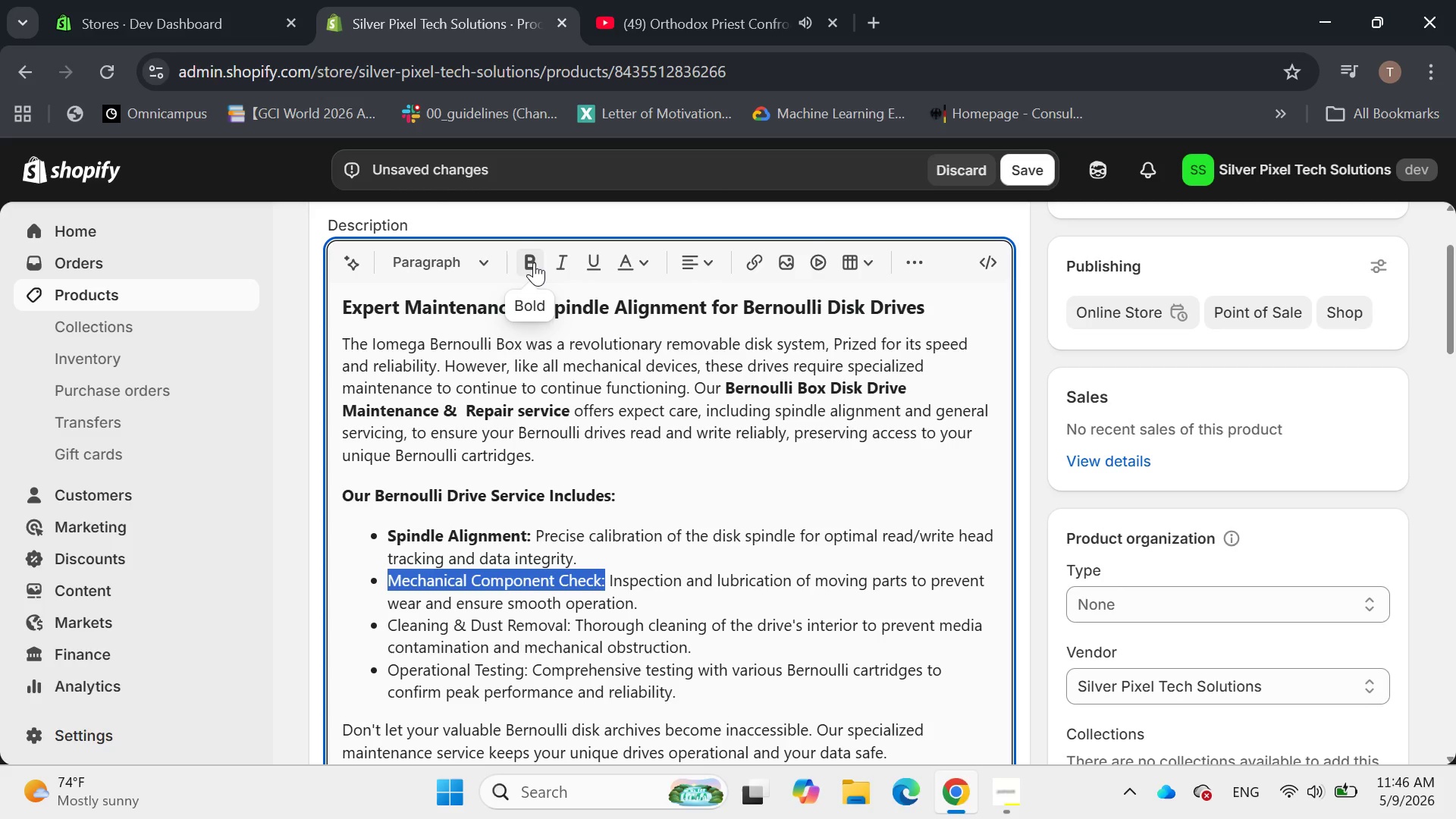 
left_click([534, 262])
 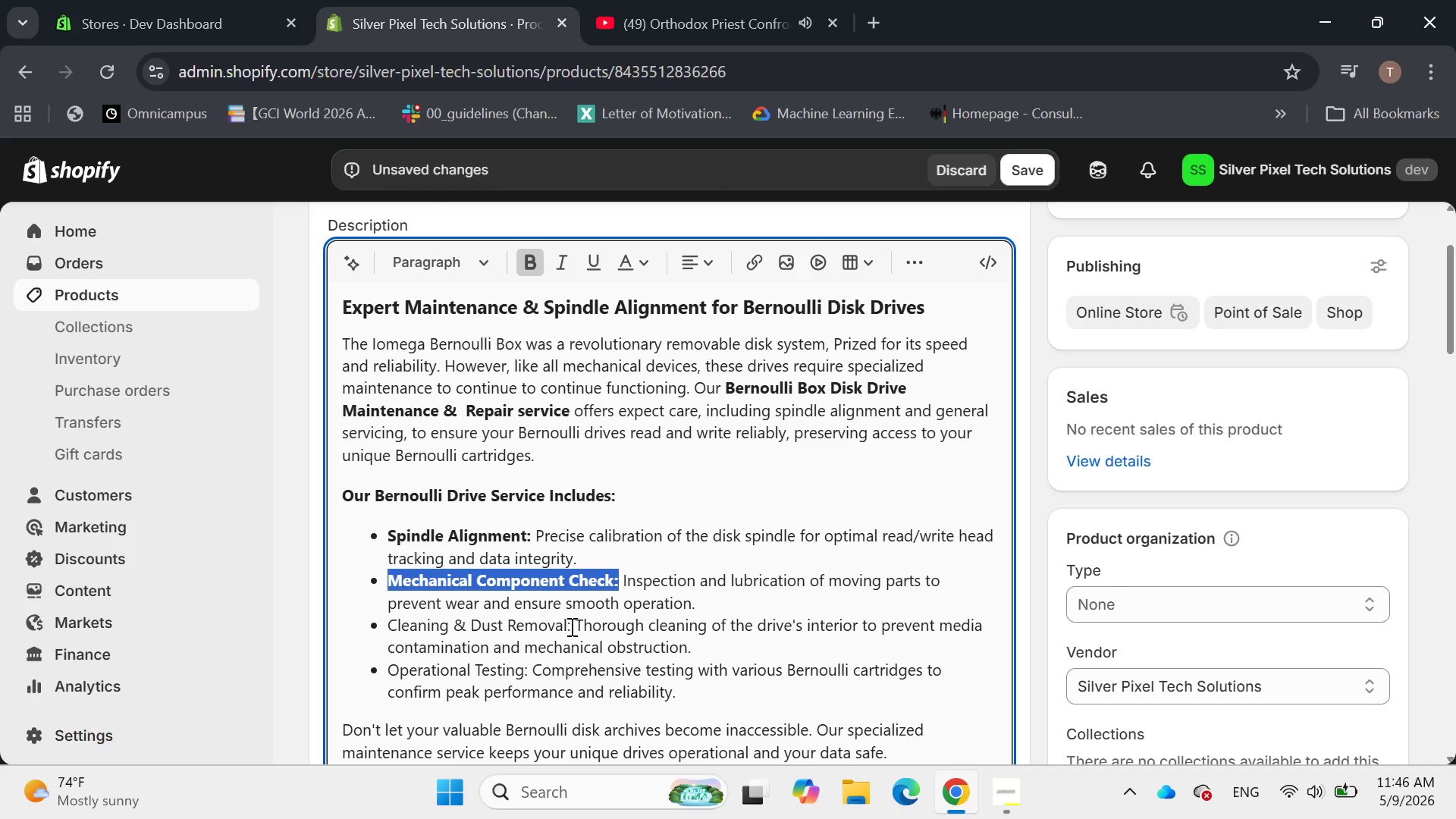 
left_click_drag(start_coordinate=[570, 626], to_coordinate=[389, 623])
 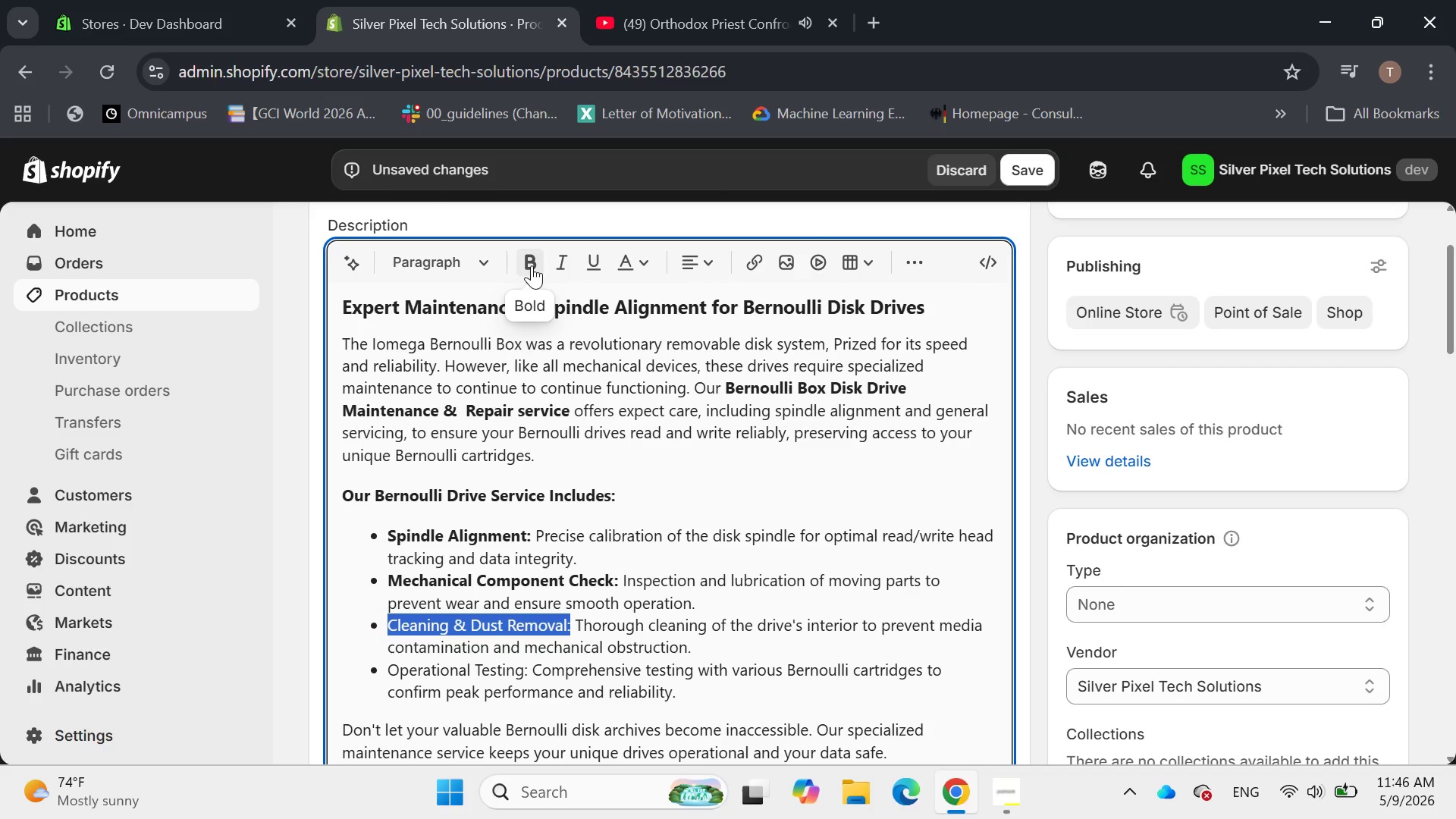 
left_click([534, 262])
 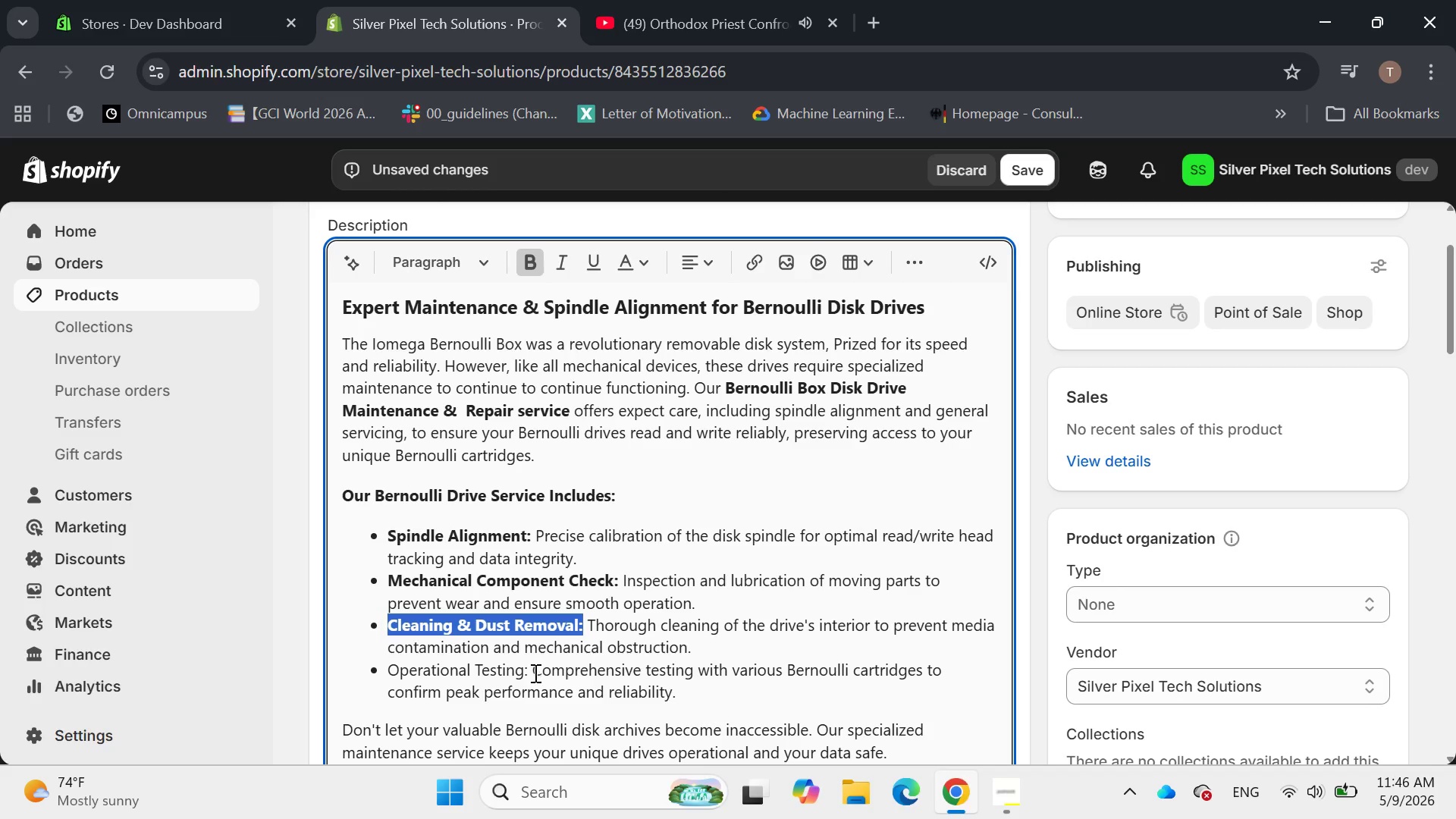 
left_click_drag(start_coordinate=[527, 670], to_coordinate=[388, 668])
 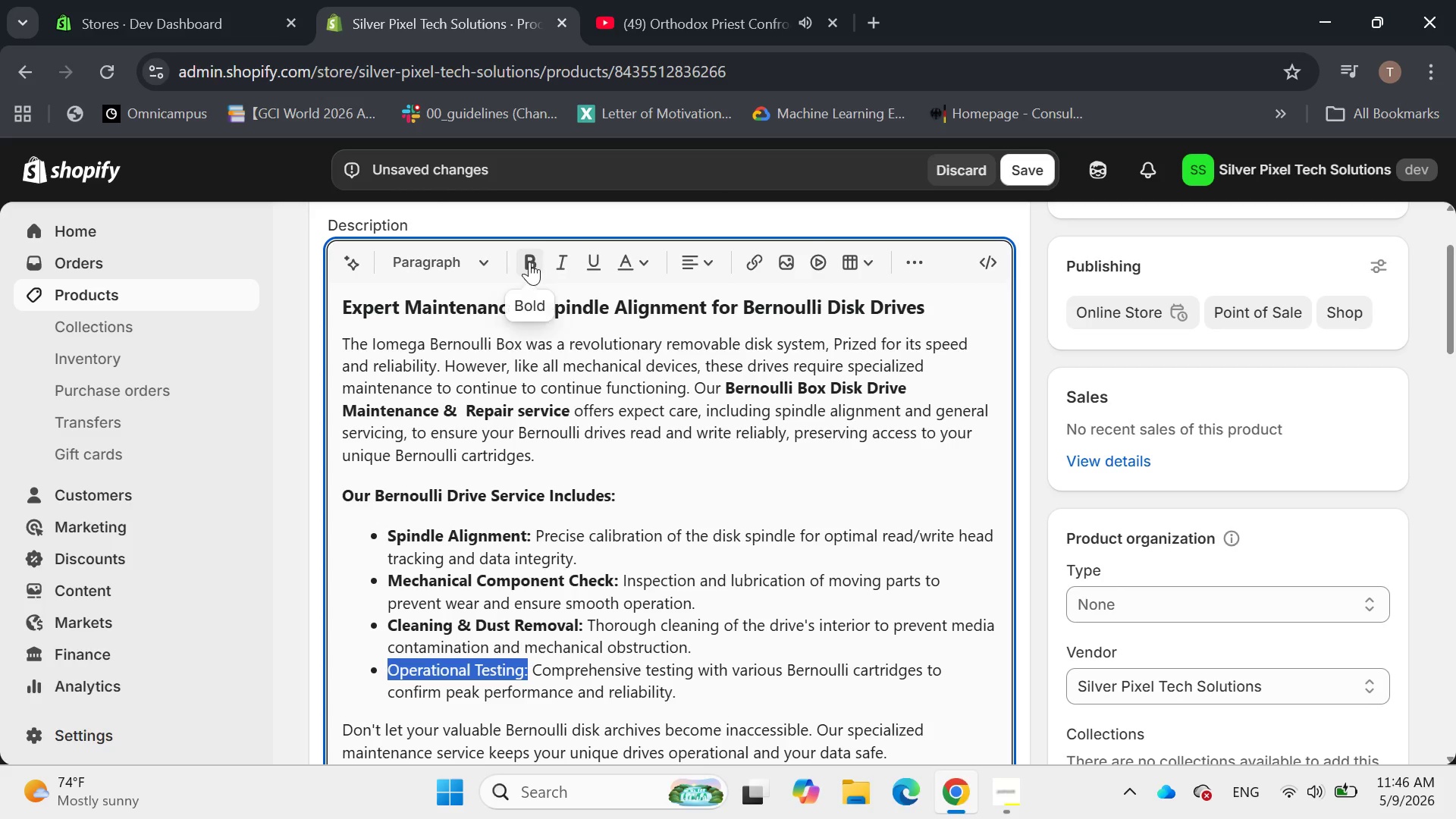 
left_click([527, 262])
 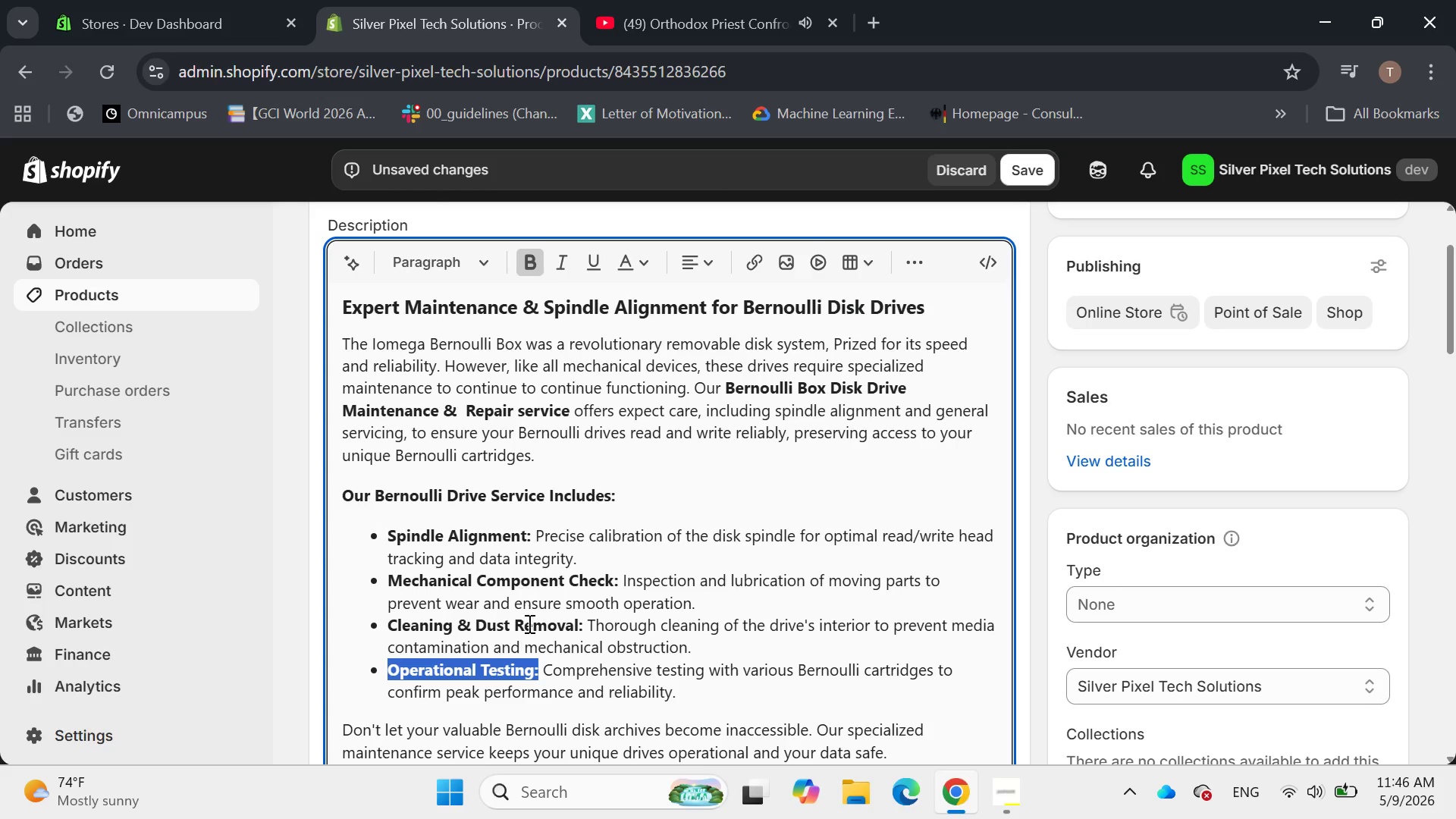 
left_click([528, 627])
 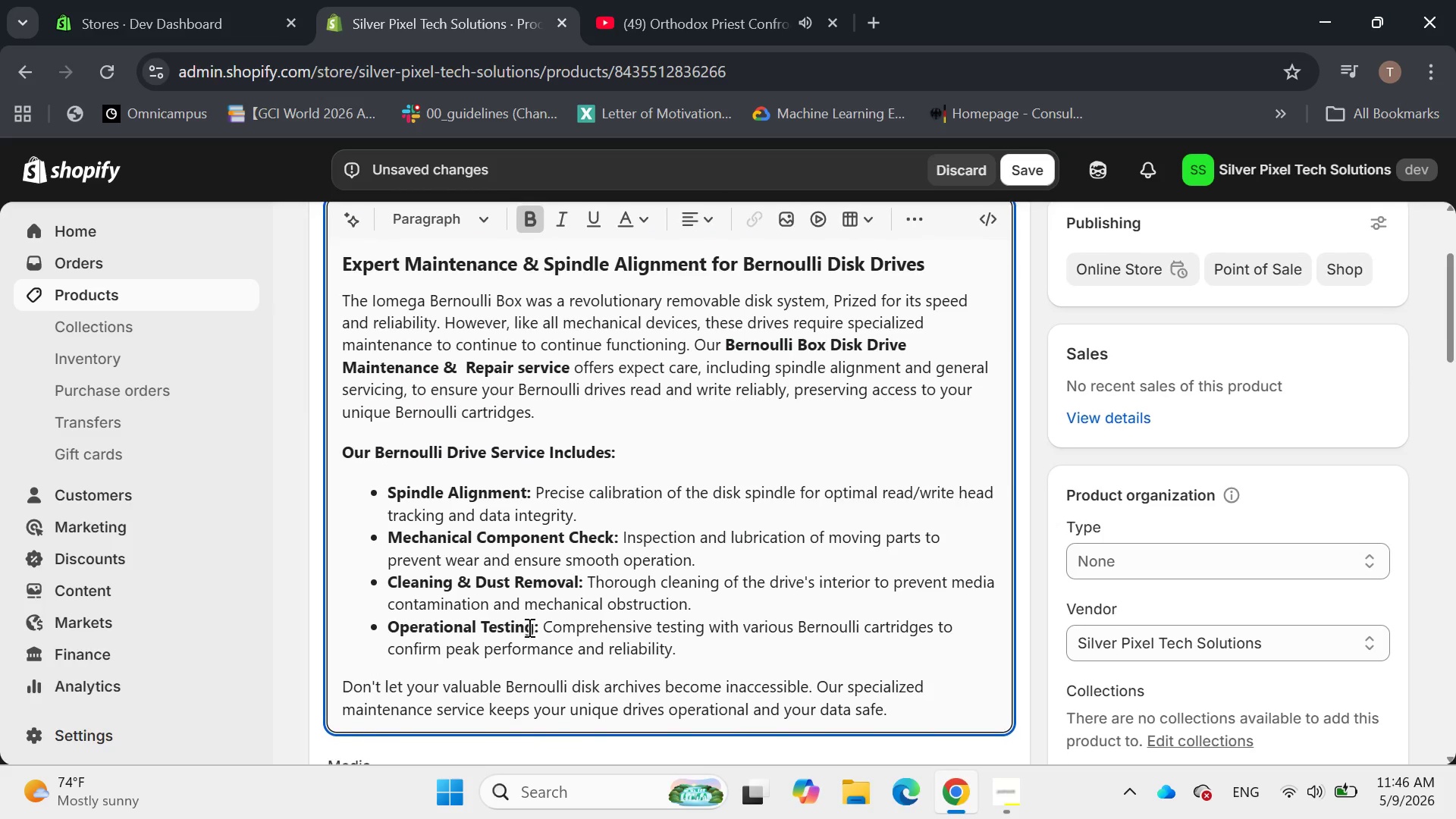 
left_click([528, 627])
 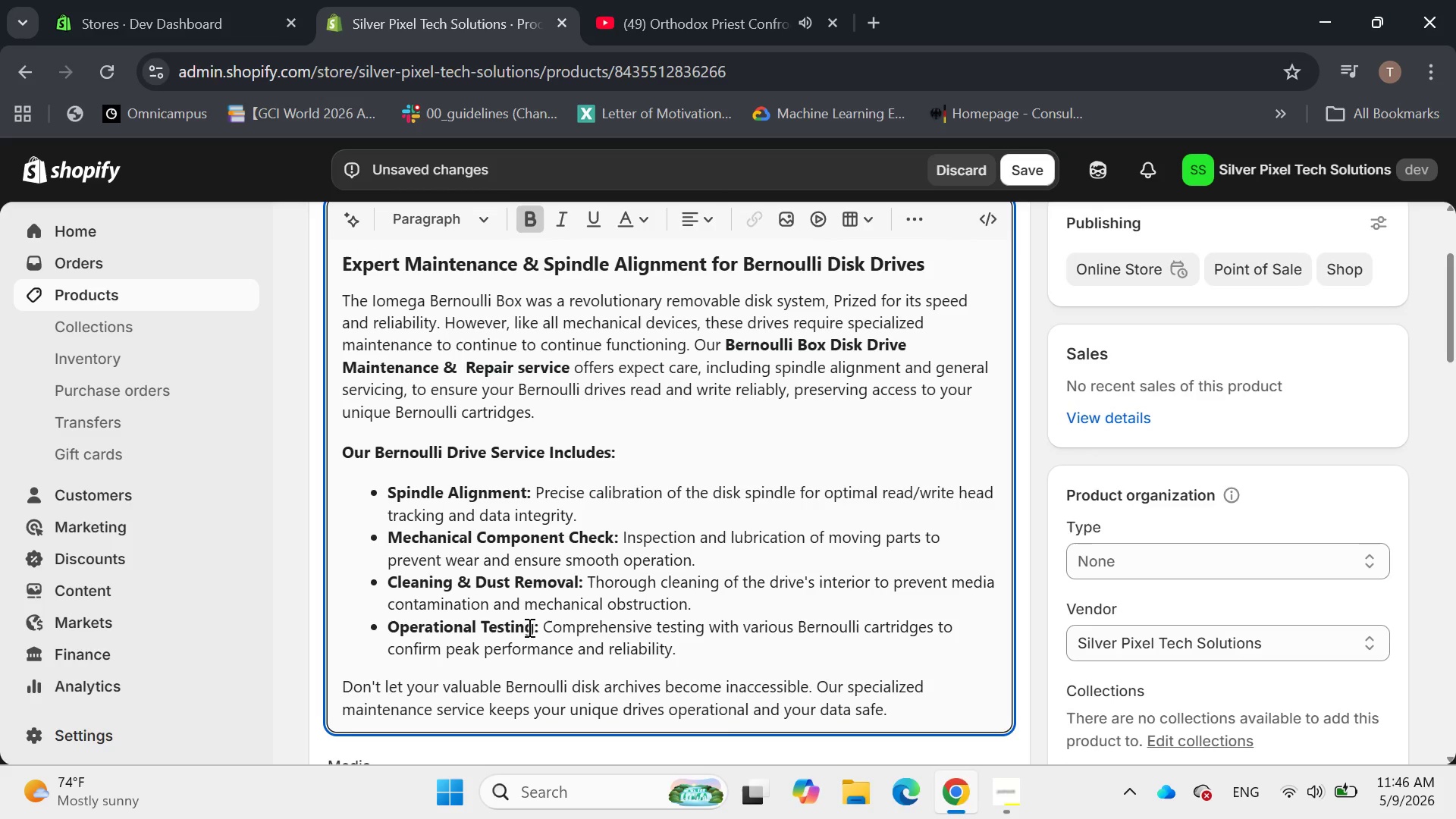 
wait(10.75)
 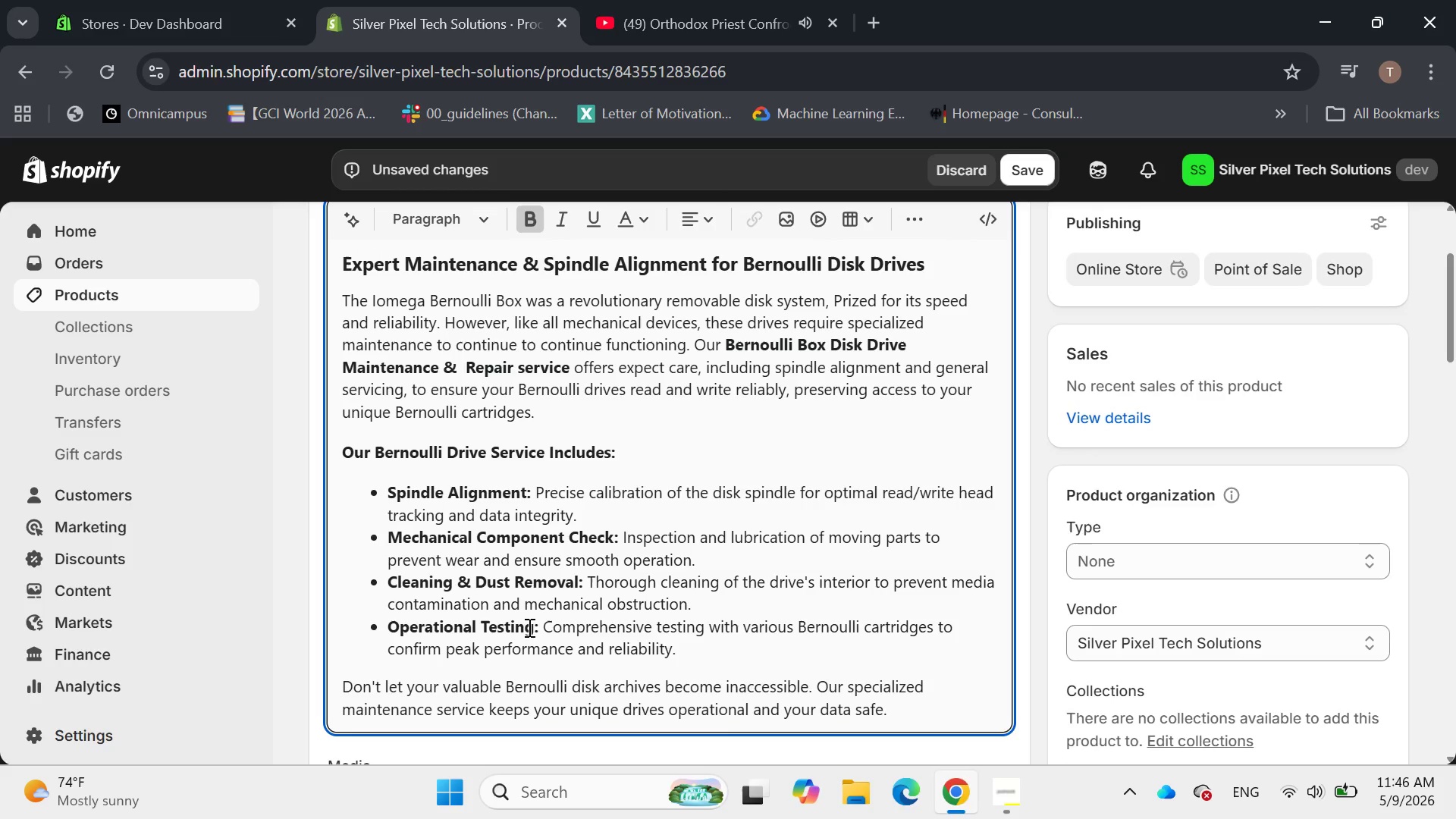 
left_click([618, 631])
 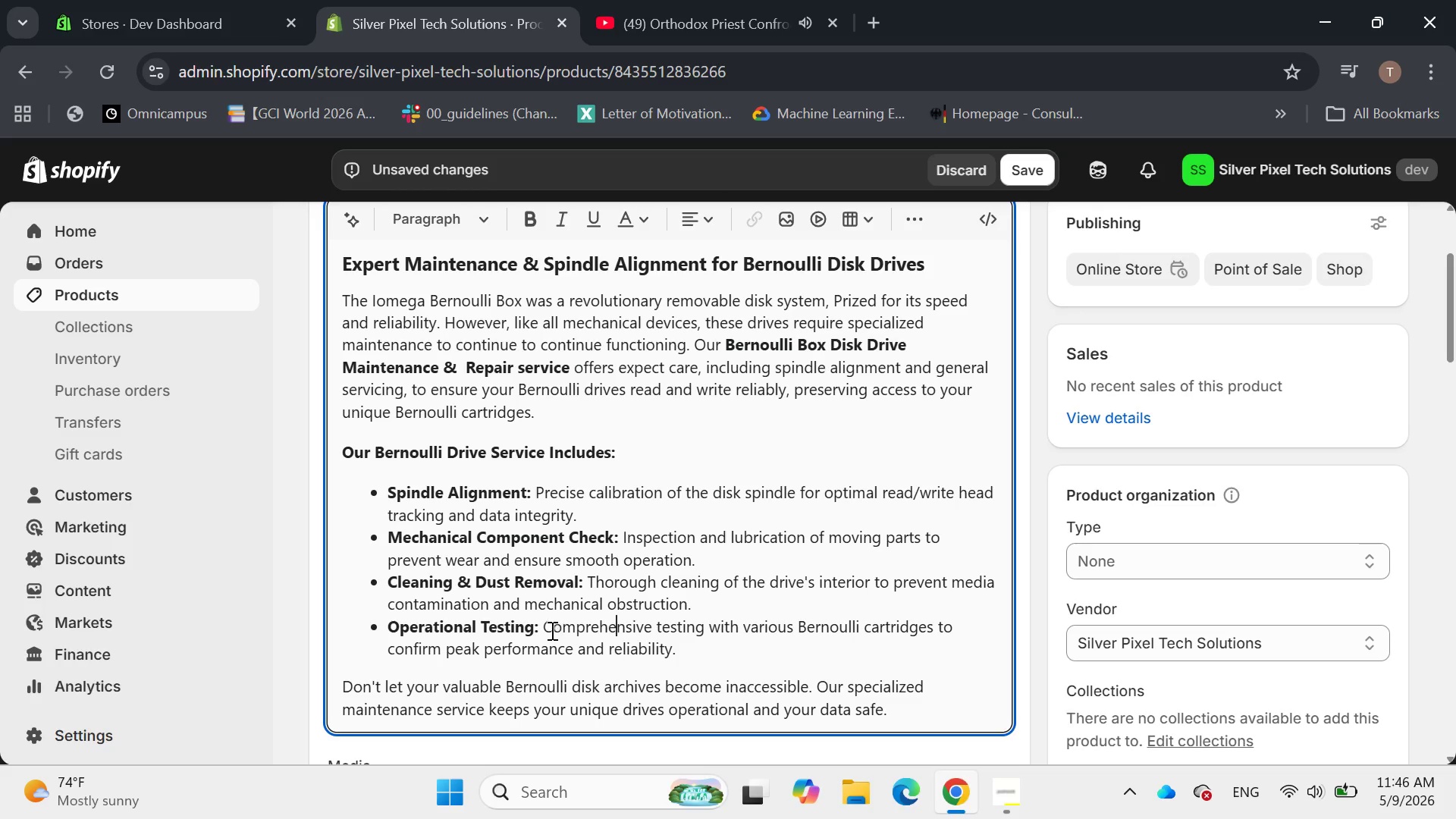 
left_click([546, 629])
 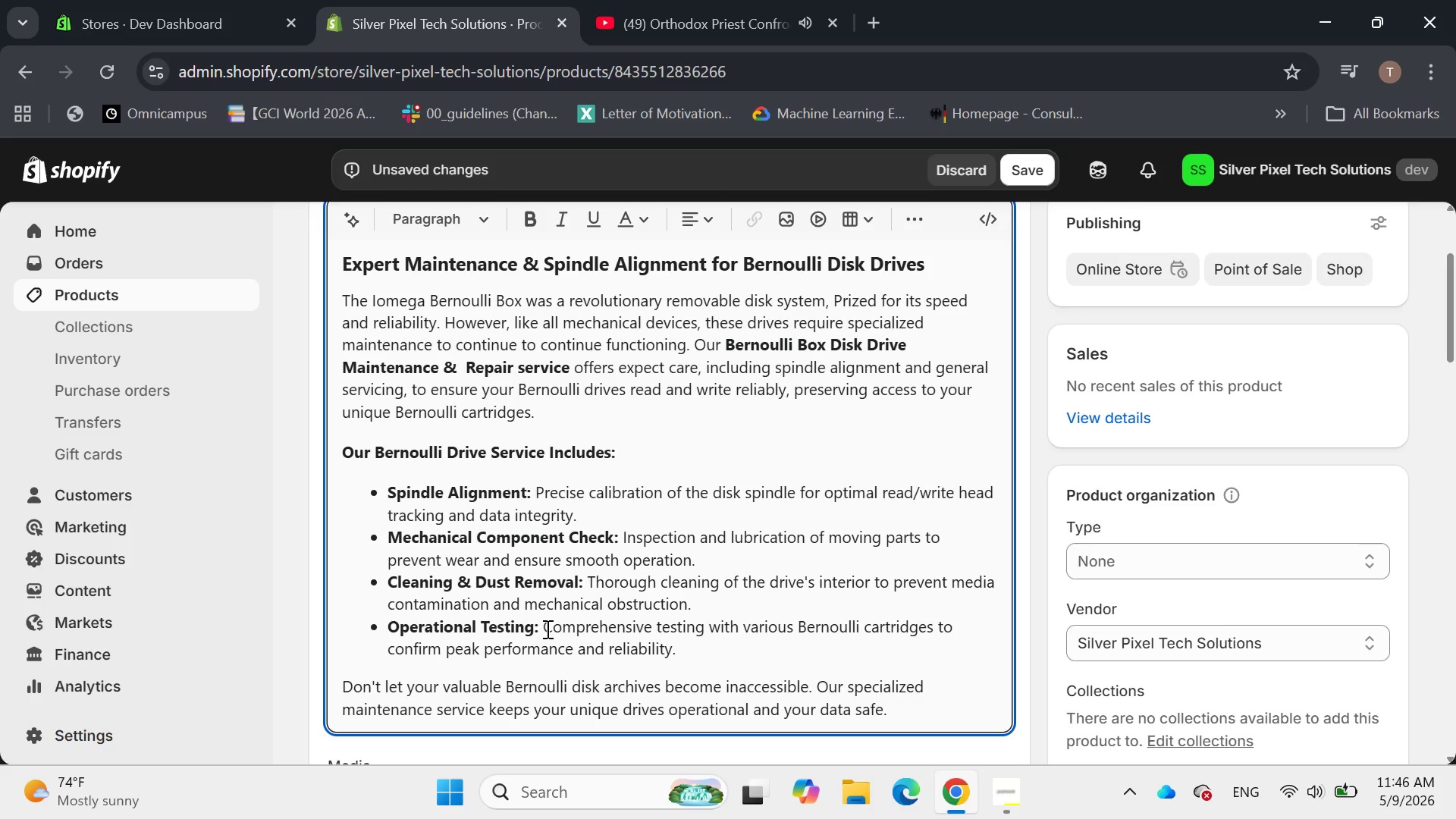 
left_click_drag(start_coordinate=[546, 629], to_coordinate=[680, 642])
 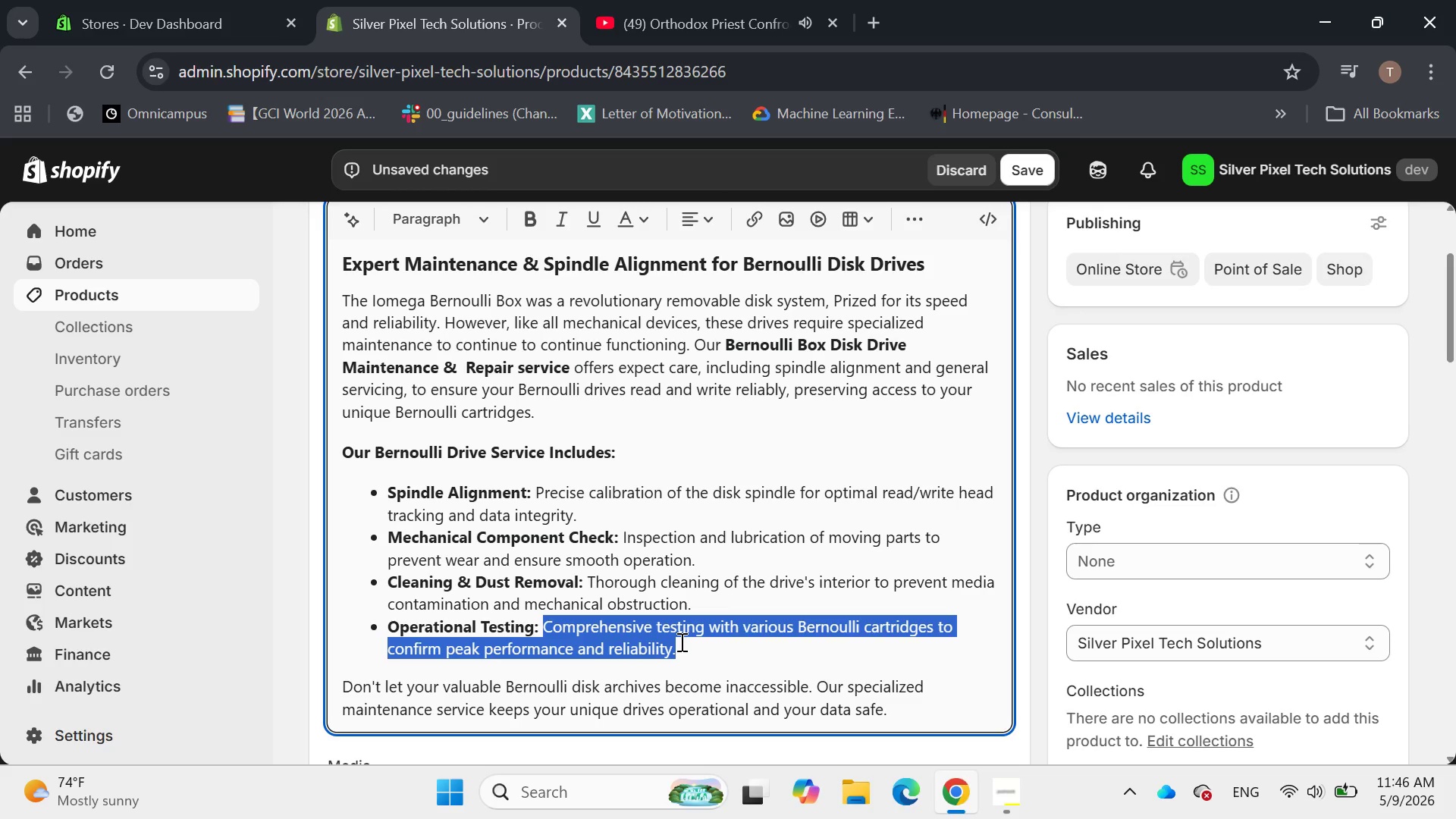 
left_click([680, 642])
 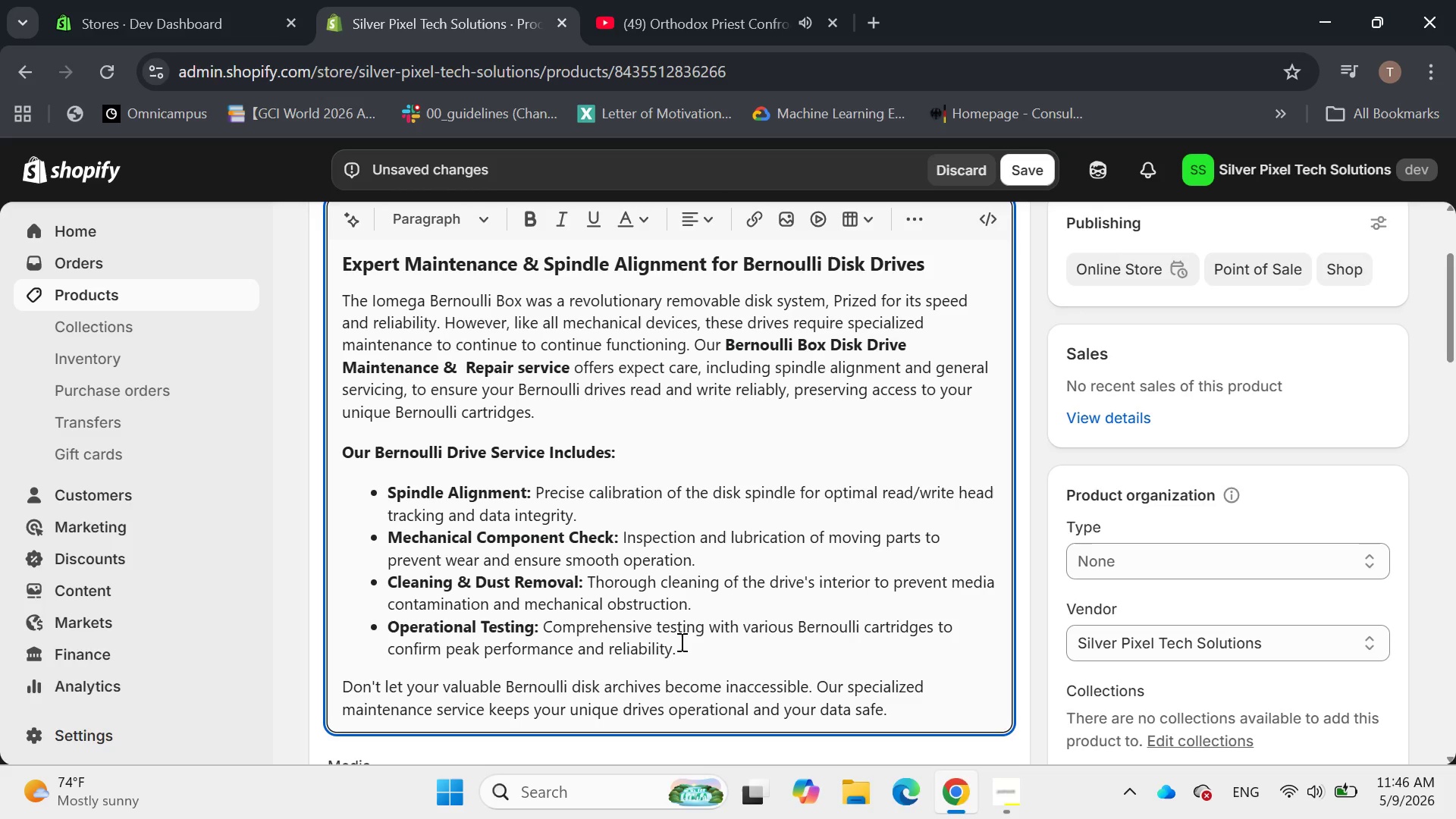 
left_click([680, 642])
 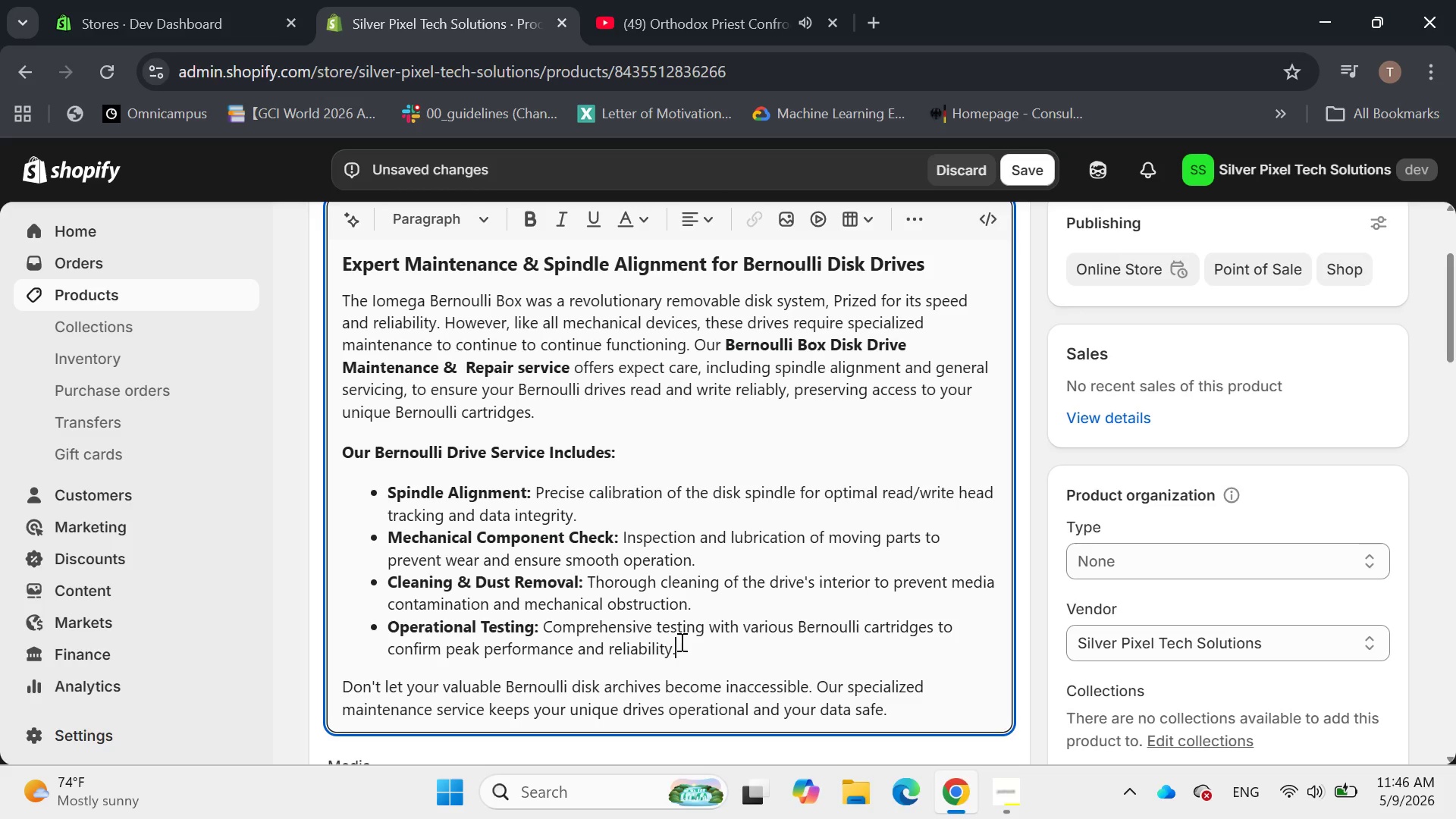 
wait(9.81)
 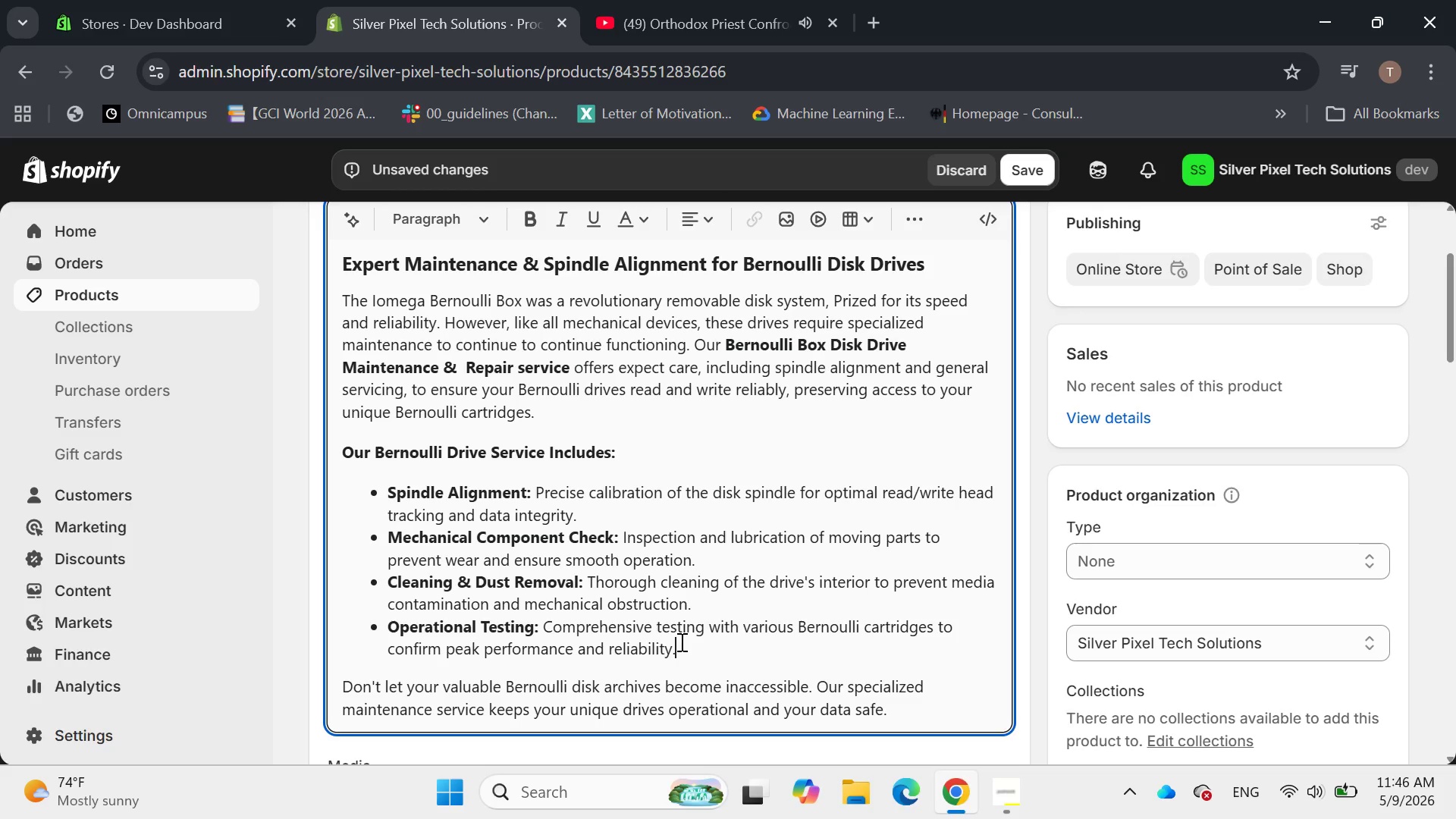 
left_click([673, 599])
 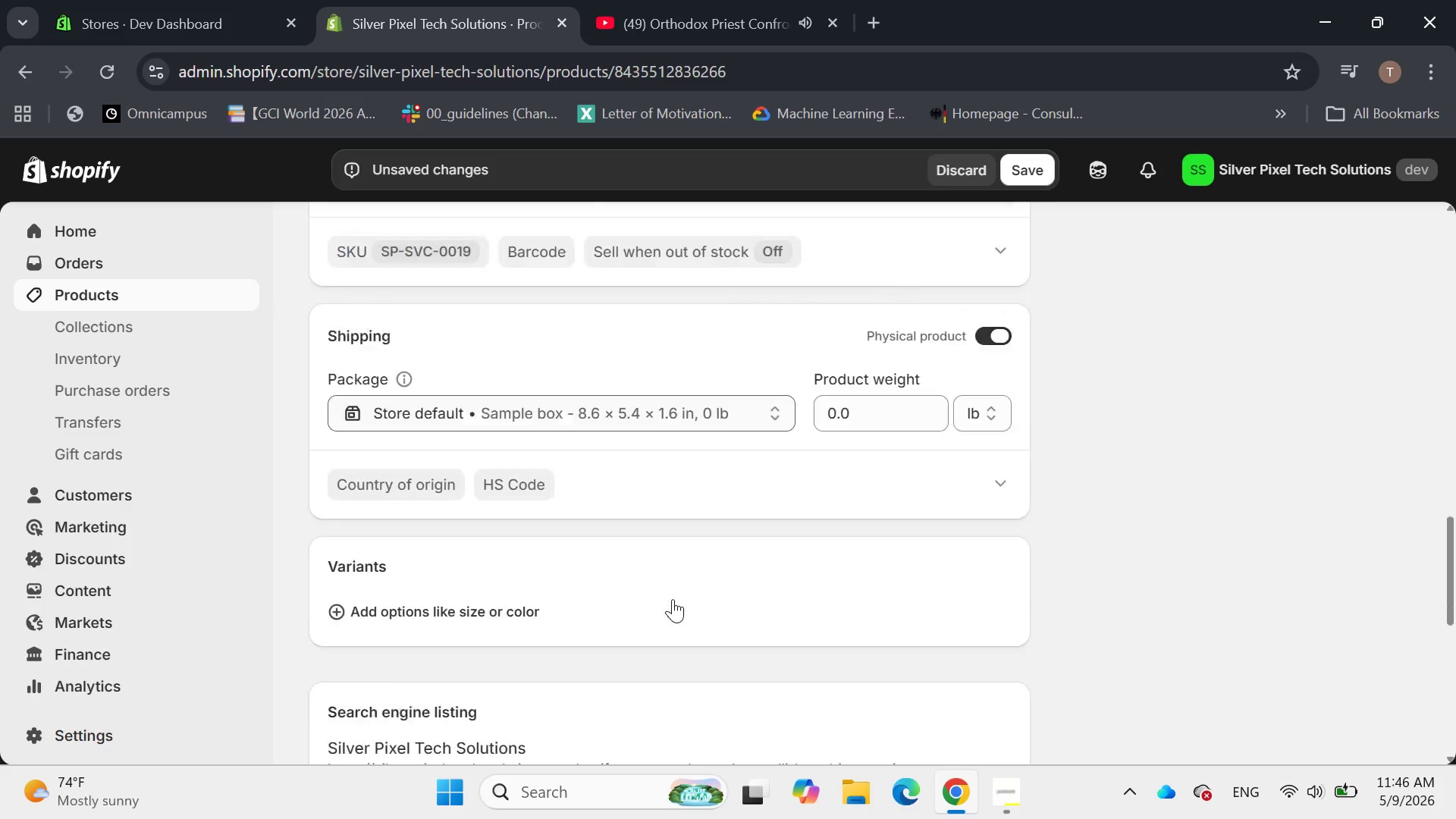 
wait(11.31)
 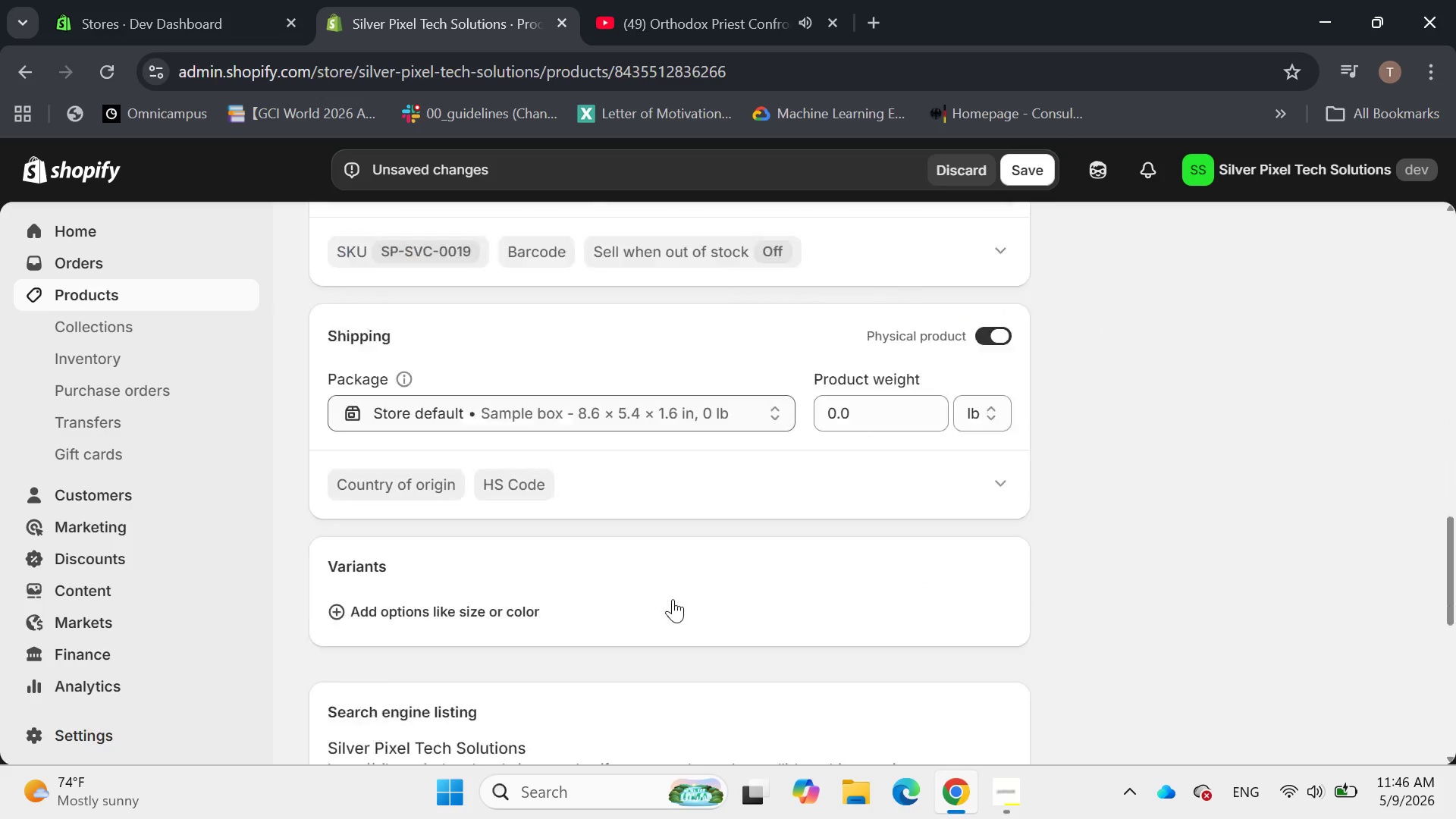 
left_click([704, 482])
 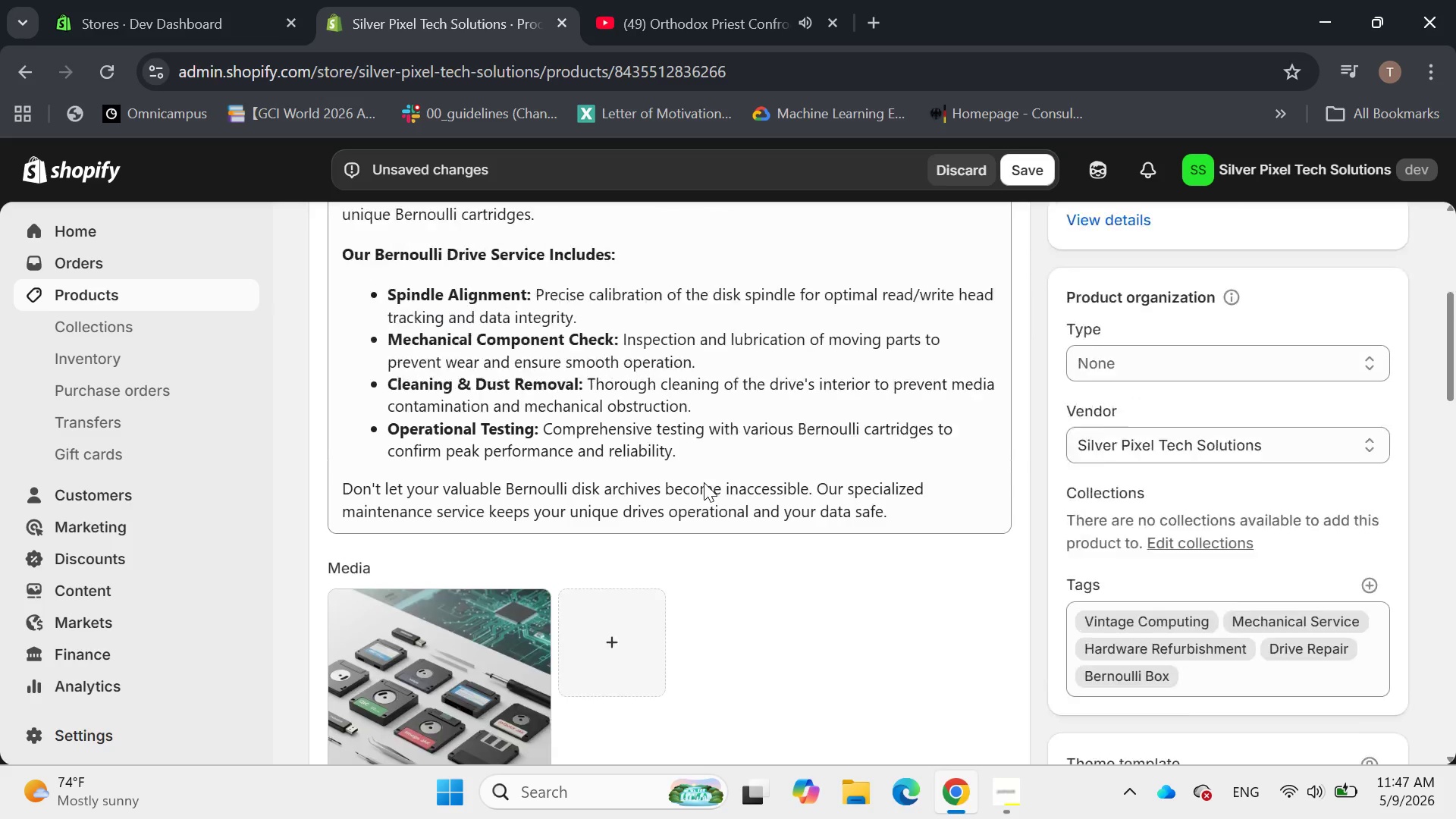 
wait(11.31)
 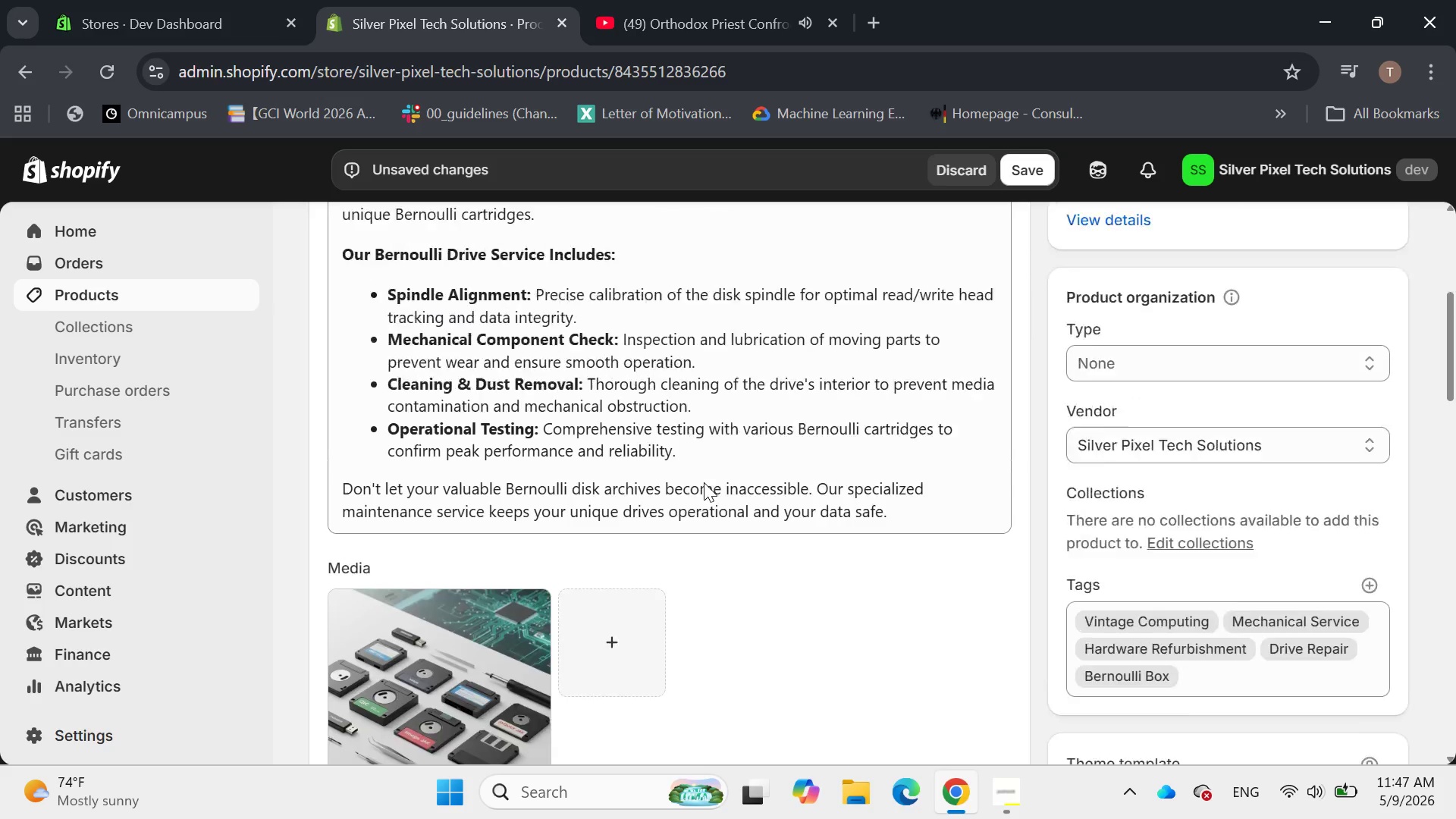 
left_click([331, 240])
 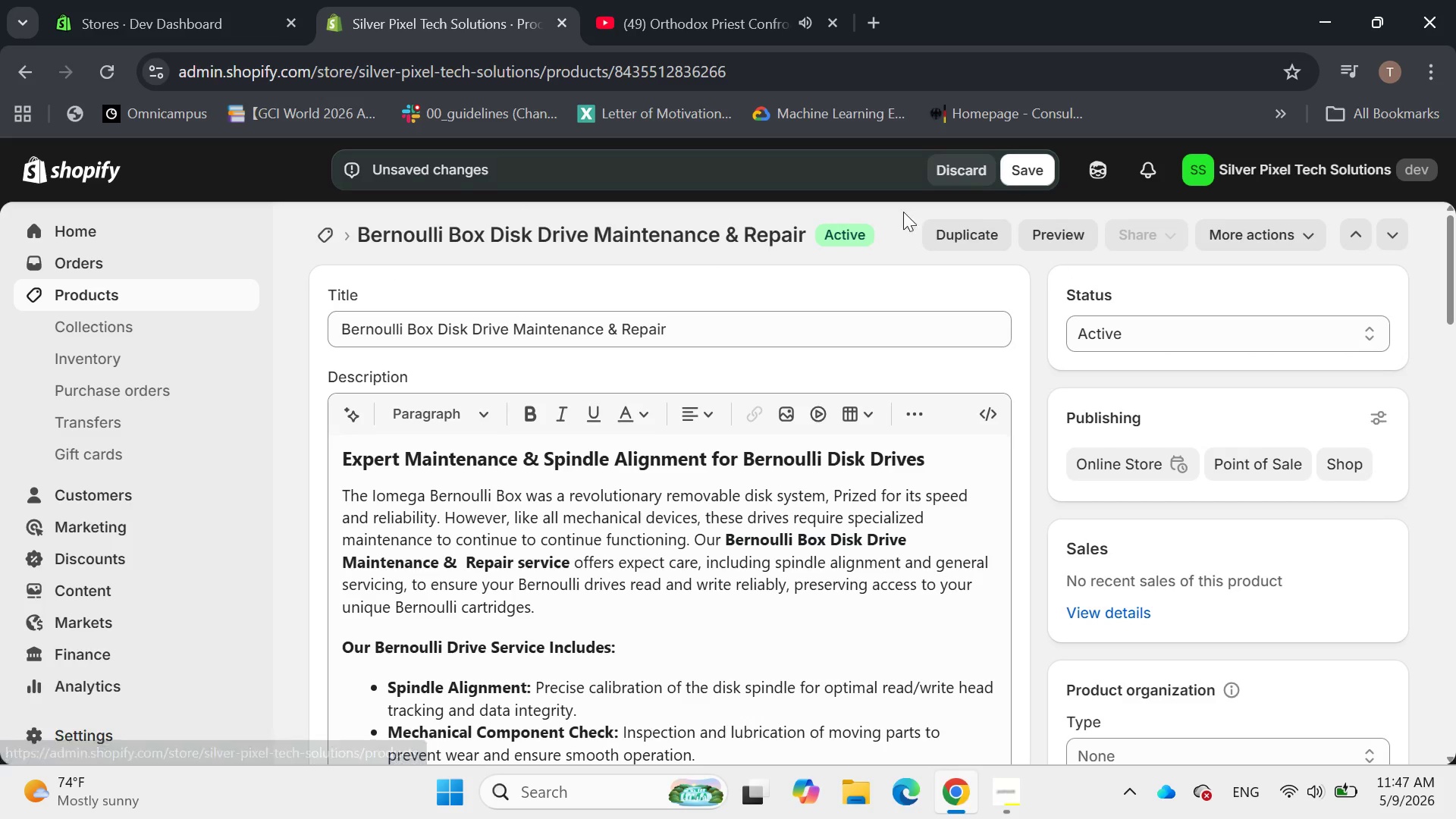 
left_click([1014, 176])
 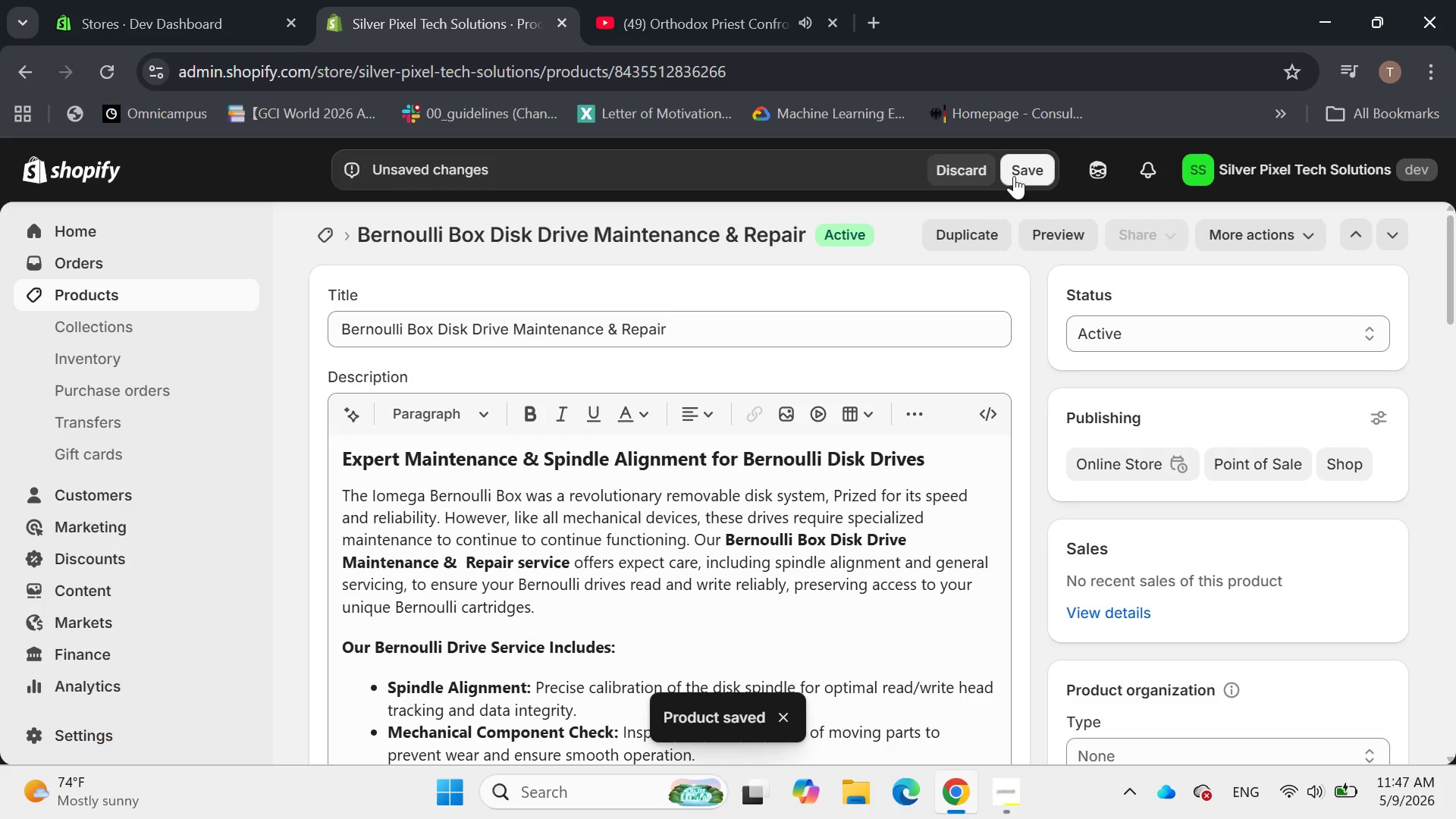 
wait(5.53)
 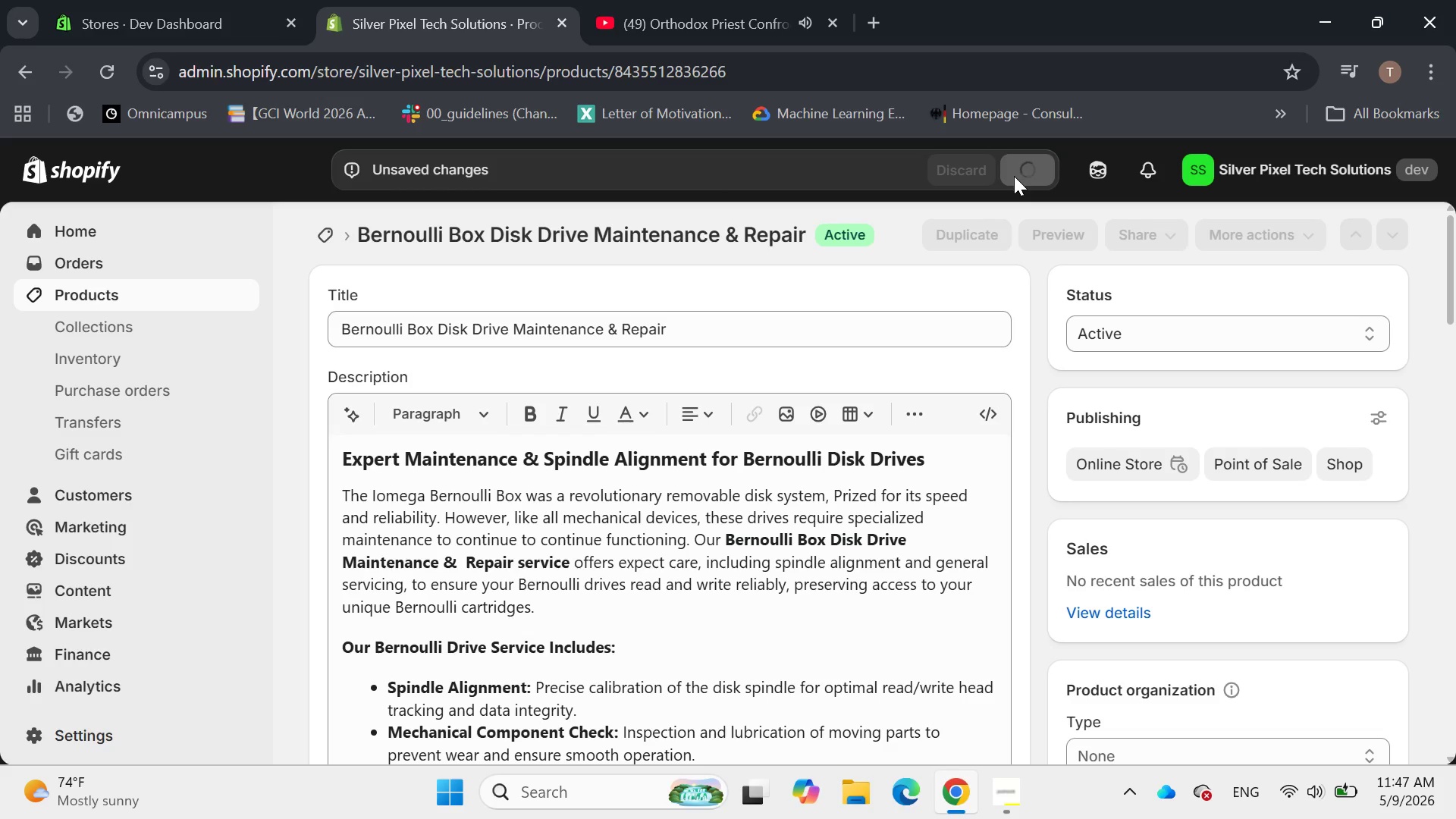 
left_click([332, 233])
 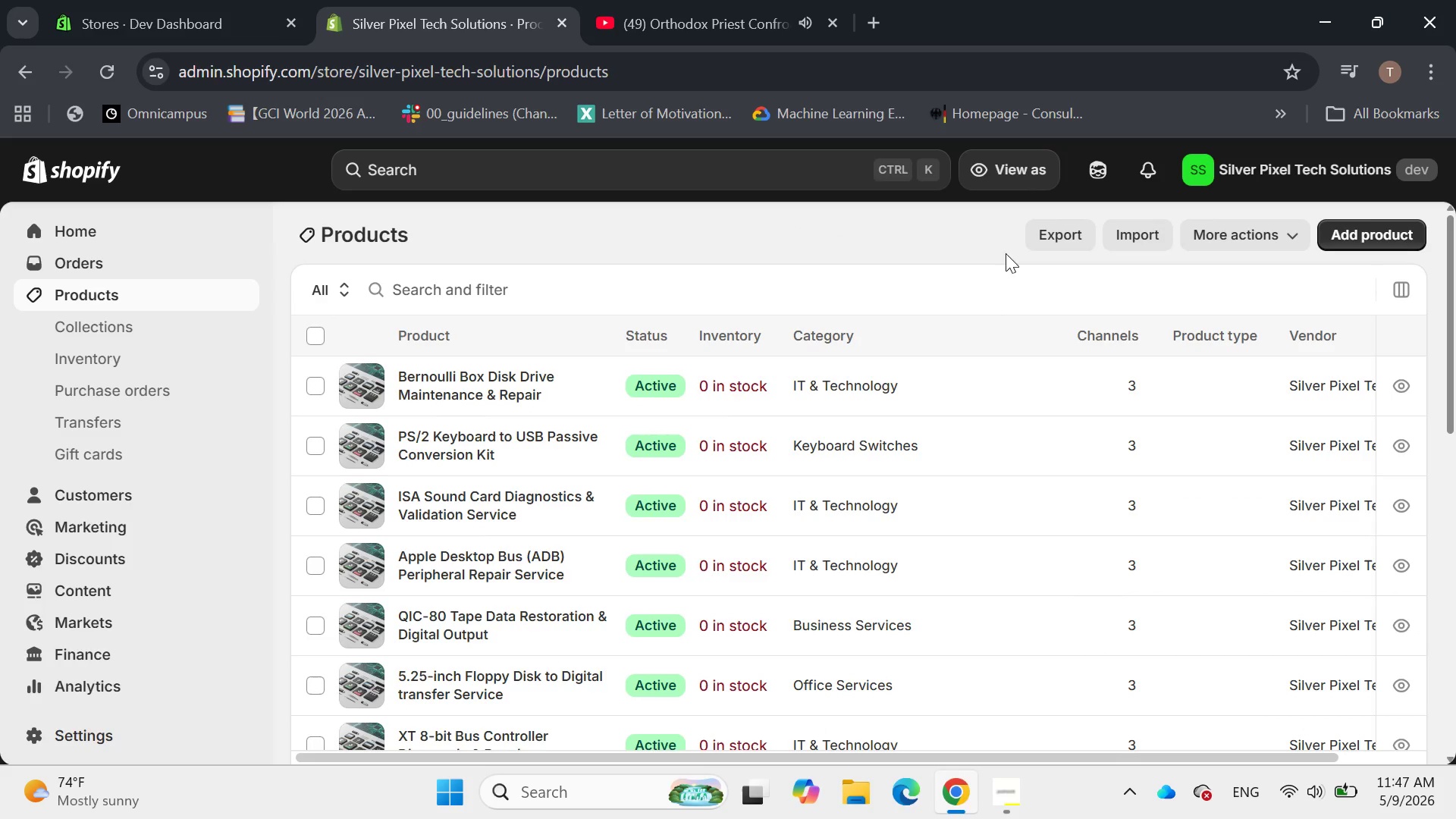 
left_click([1369, 235])
 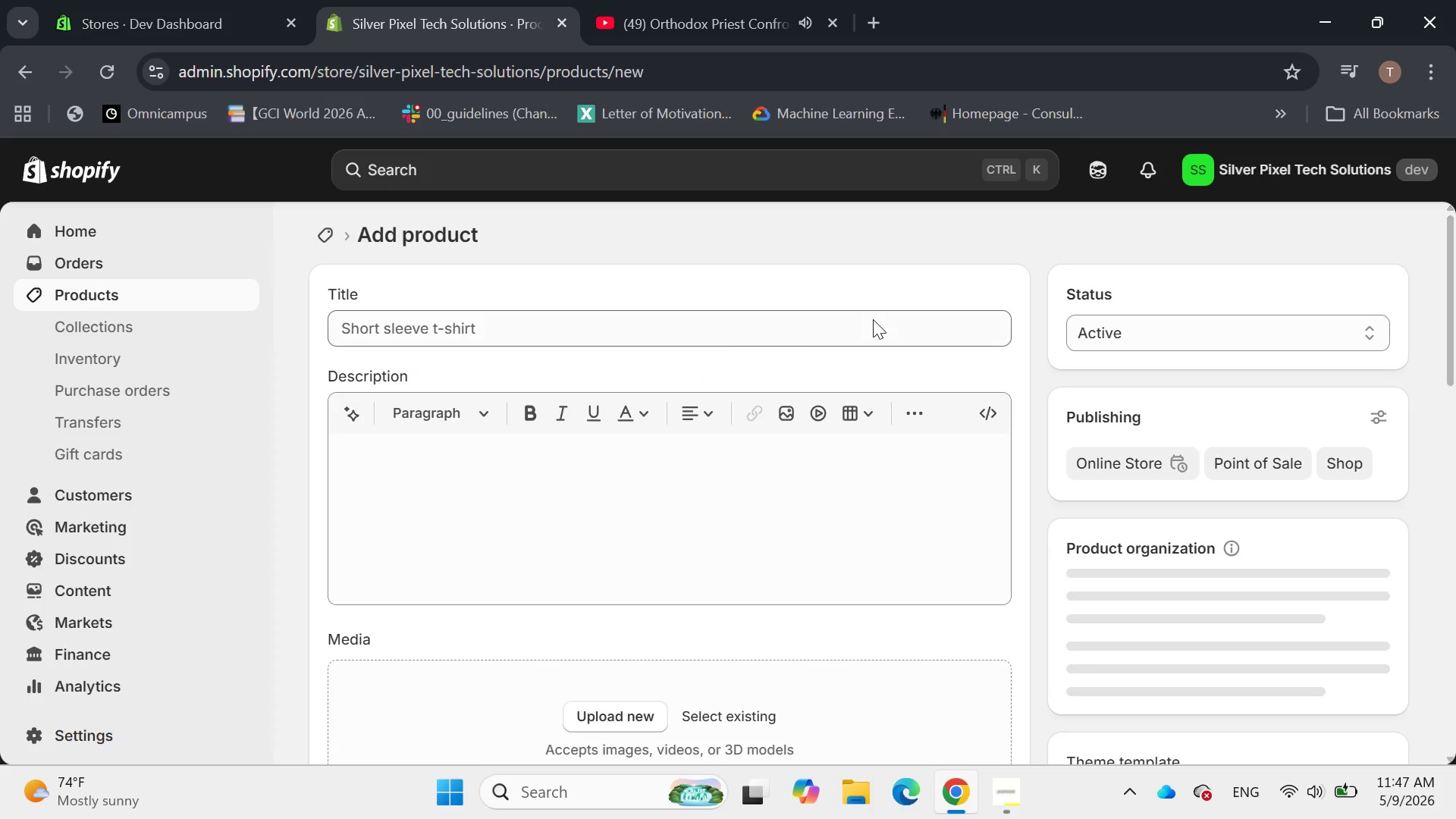 
left_click([610, 322])
 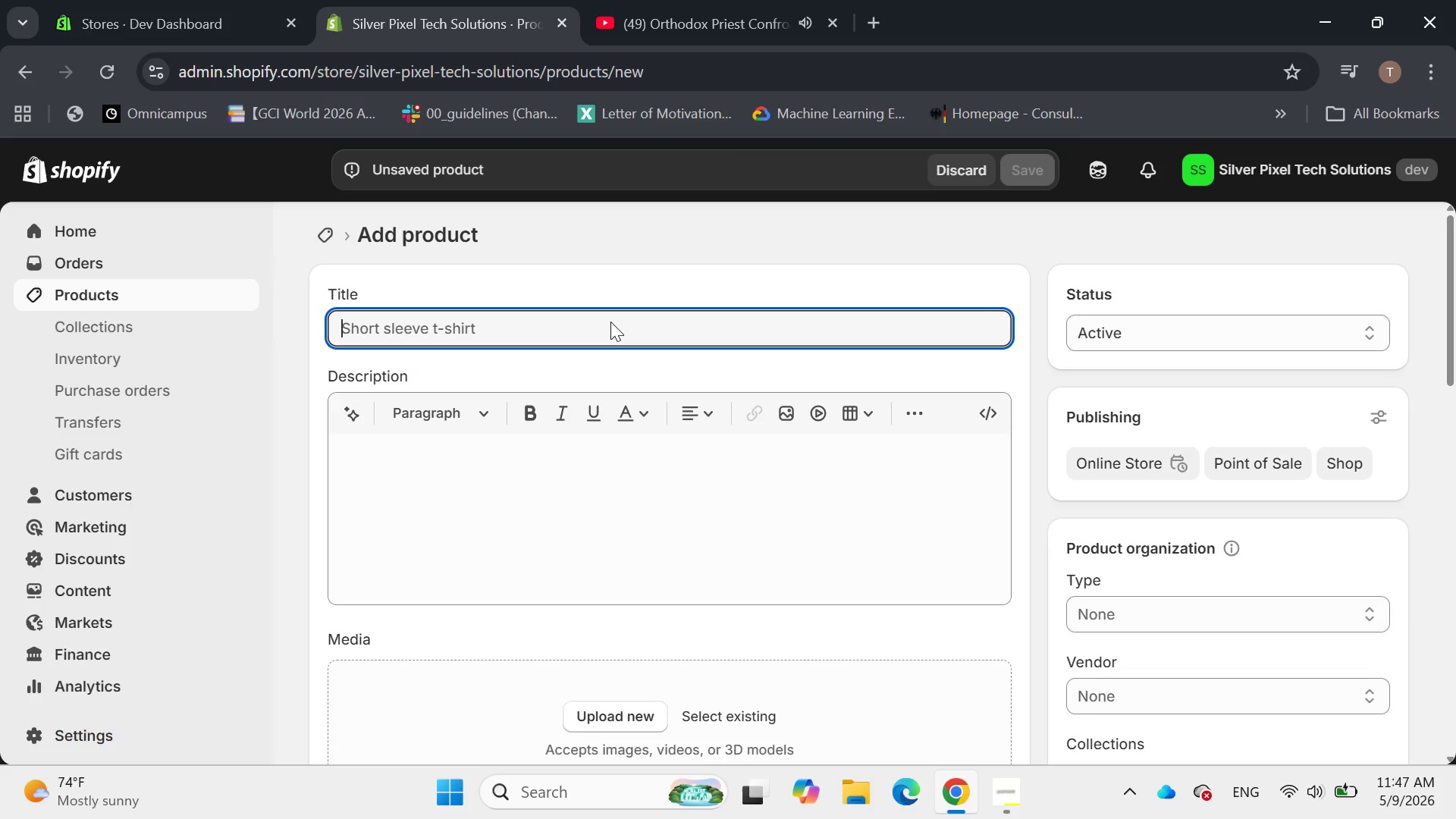 
key(Shift+B)
 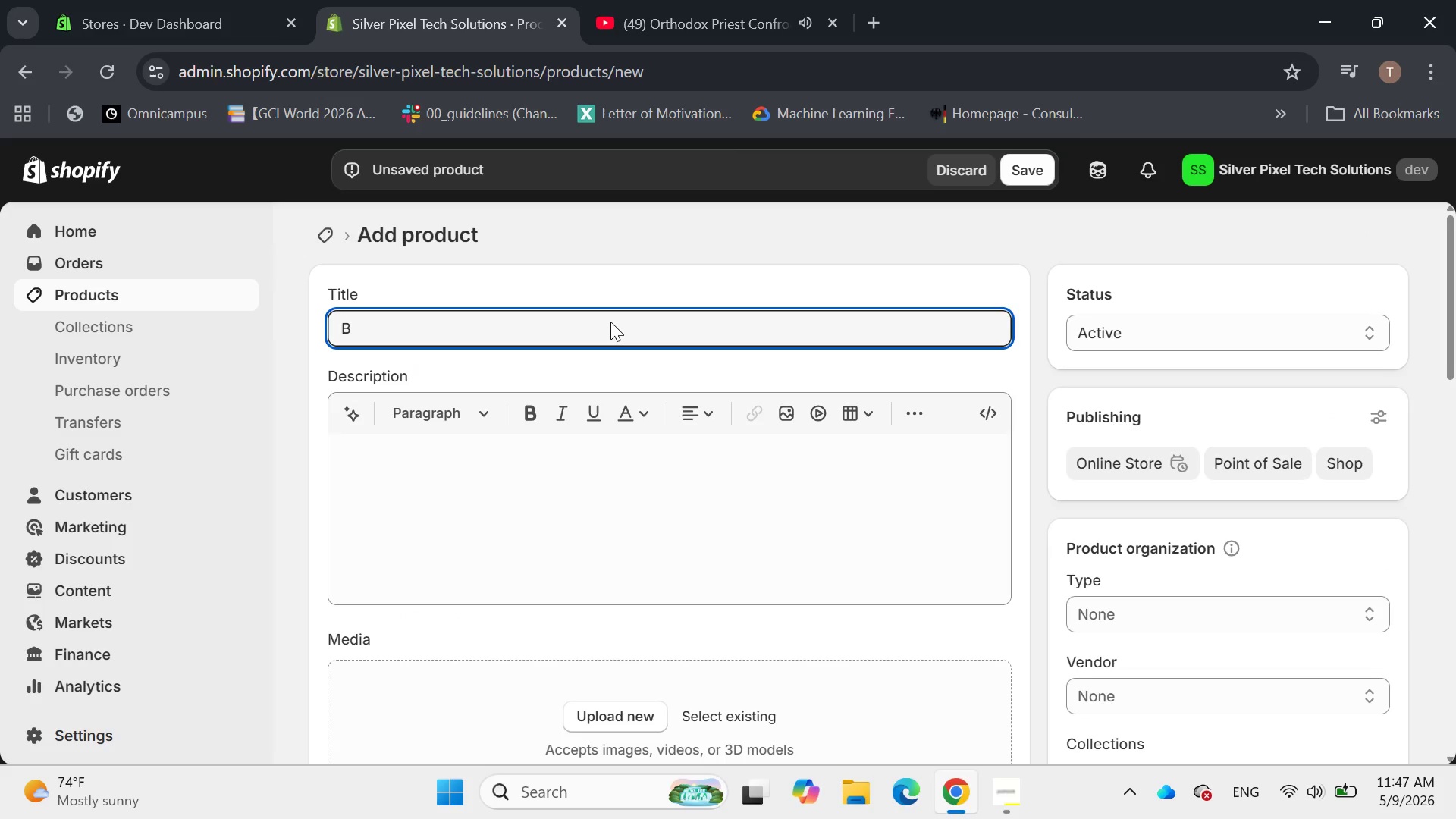 
key(Backspace)
 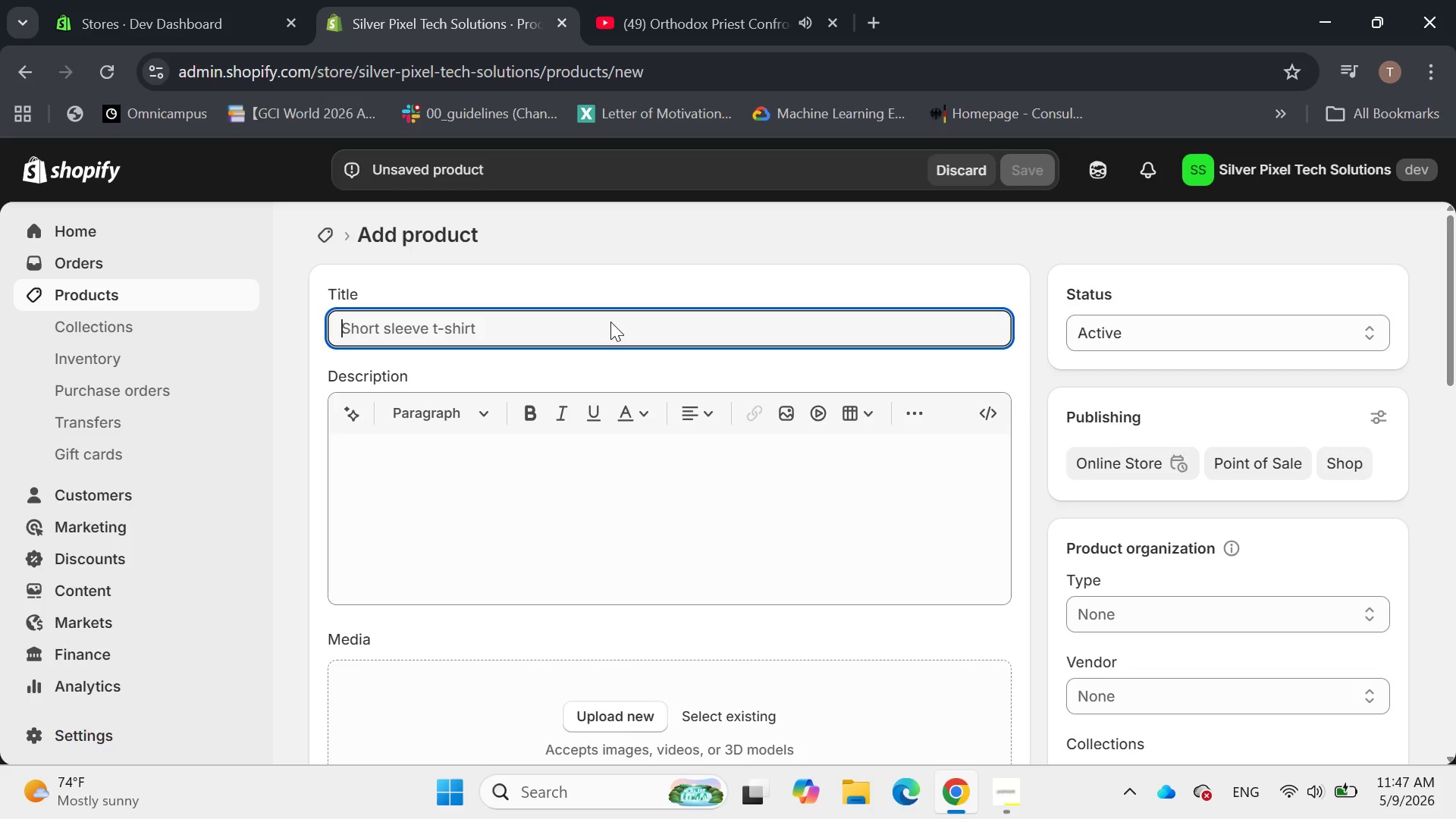 
wait(33.84)
 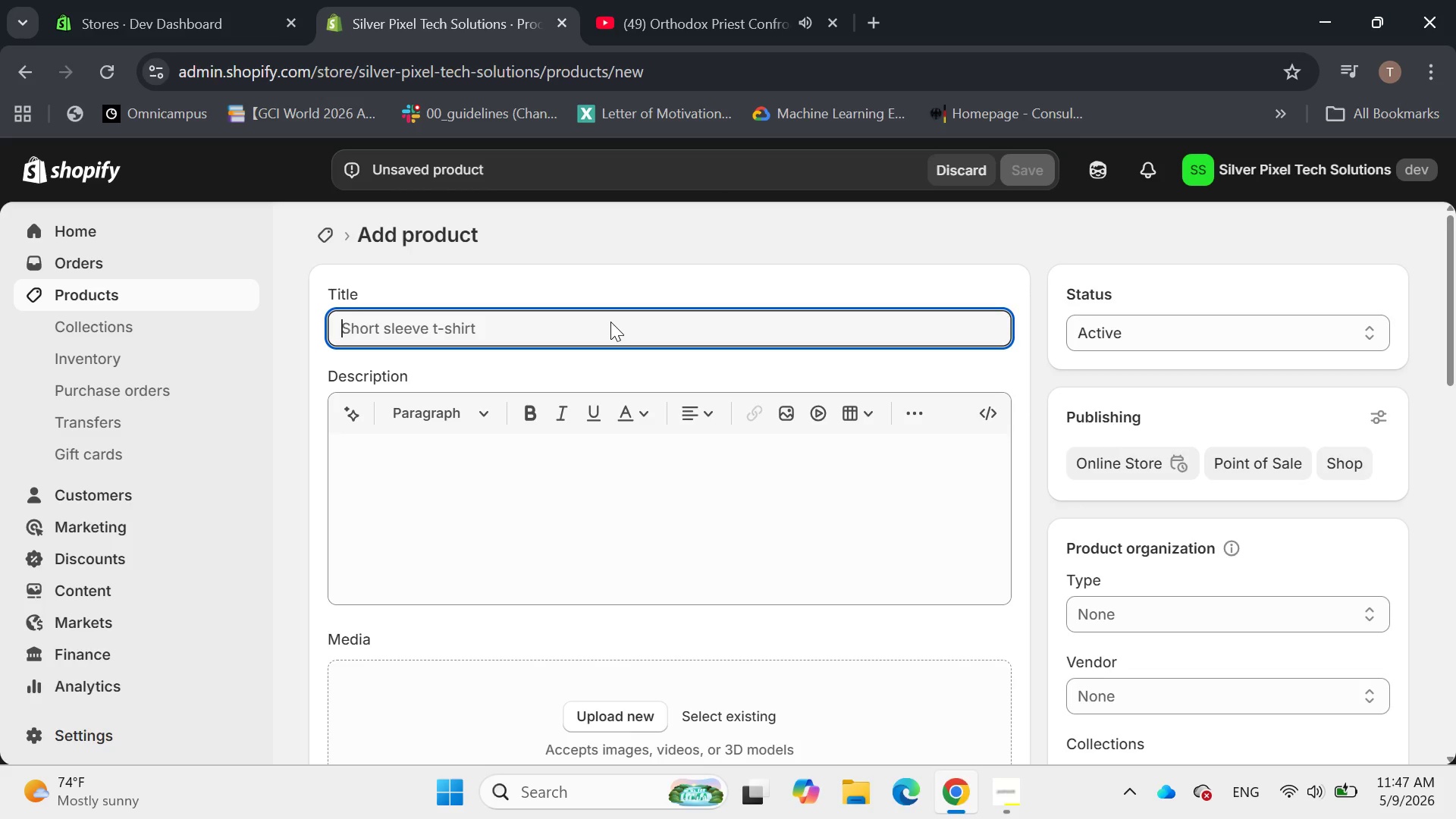 
left_click([573, 318])
 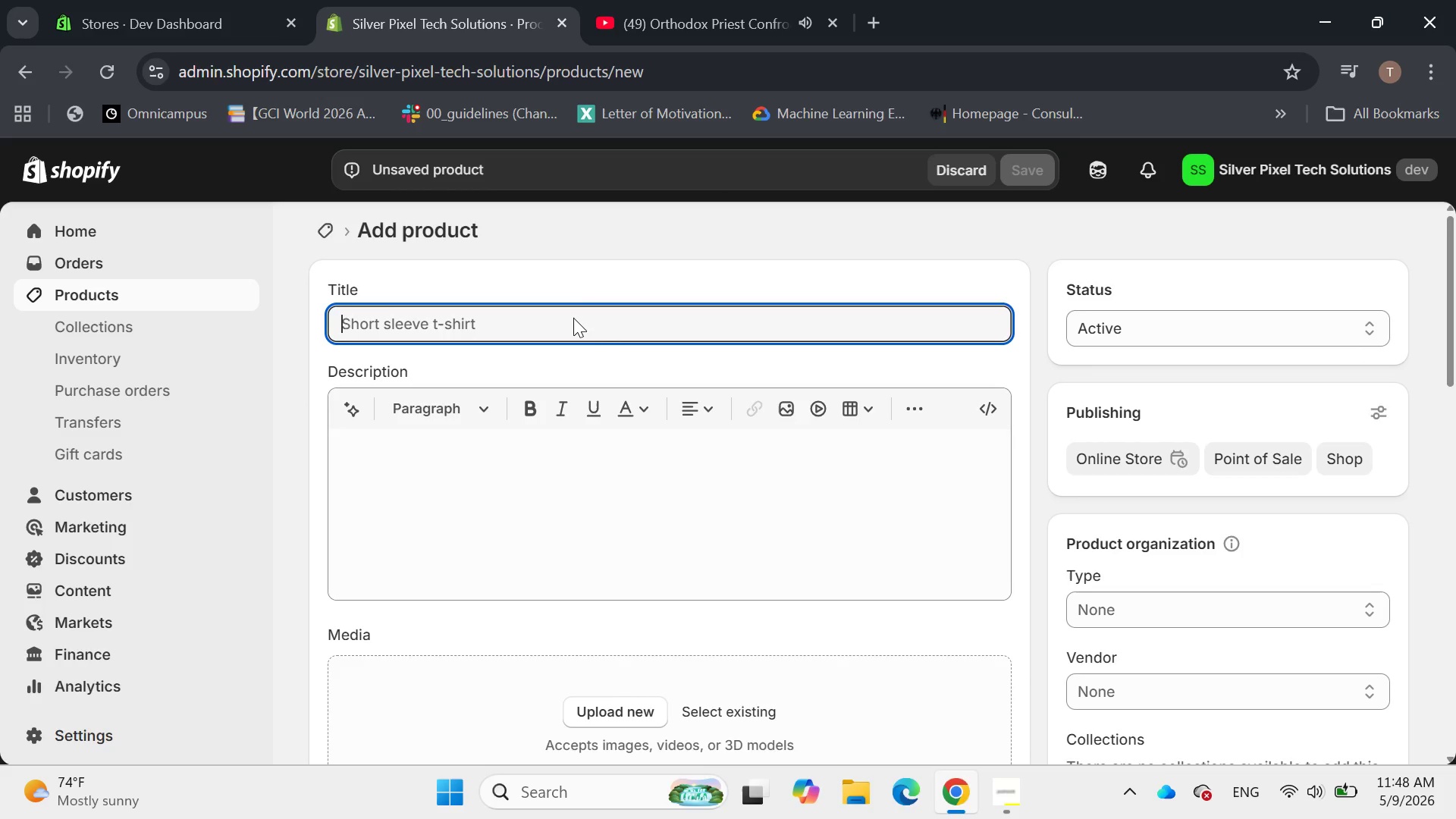 
type(Mf)
key(Backspace)
type(FM)
 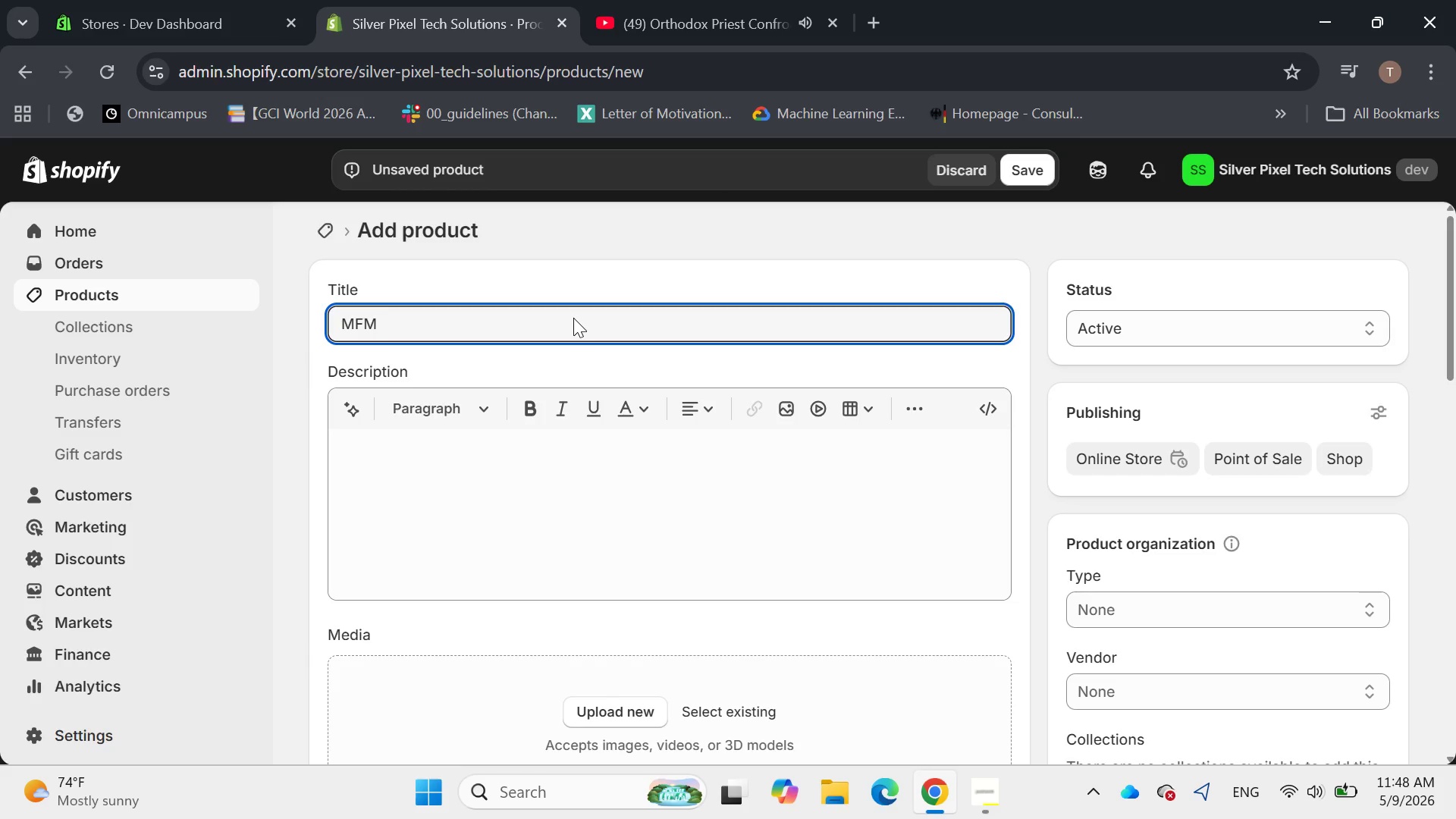 
type(-RLL-DRV-EMU)
 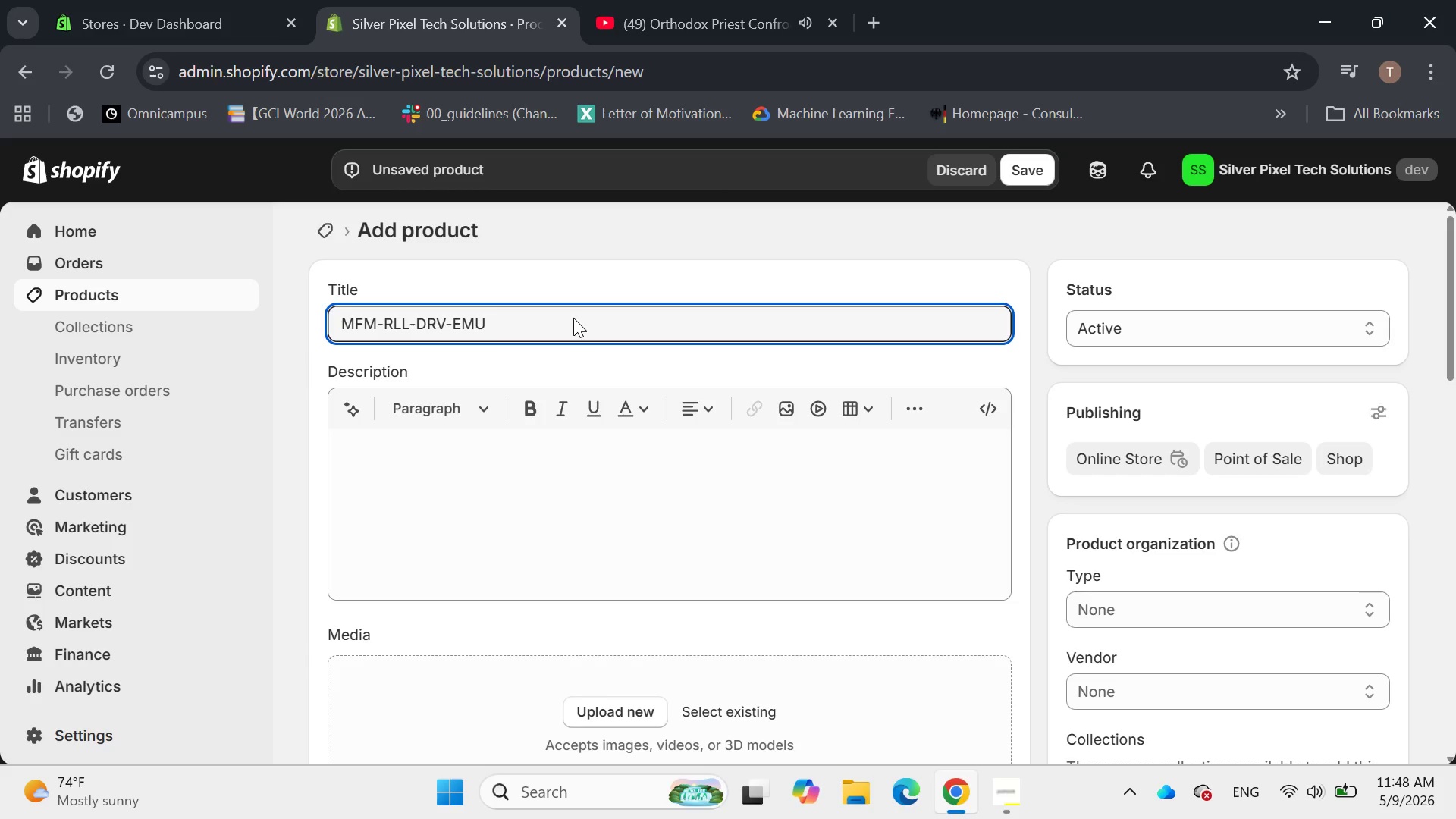 
hold_key(key=Backspace, duration=1.22)
 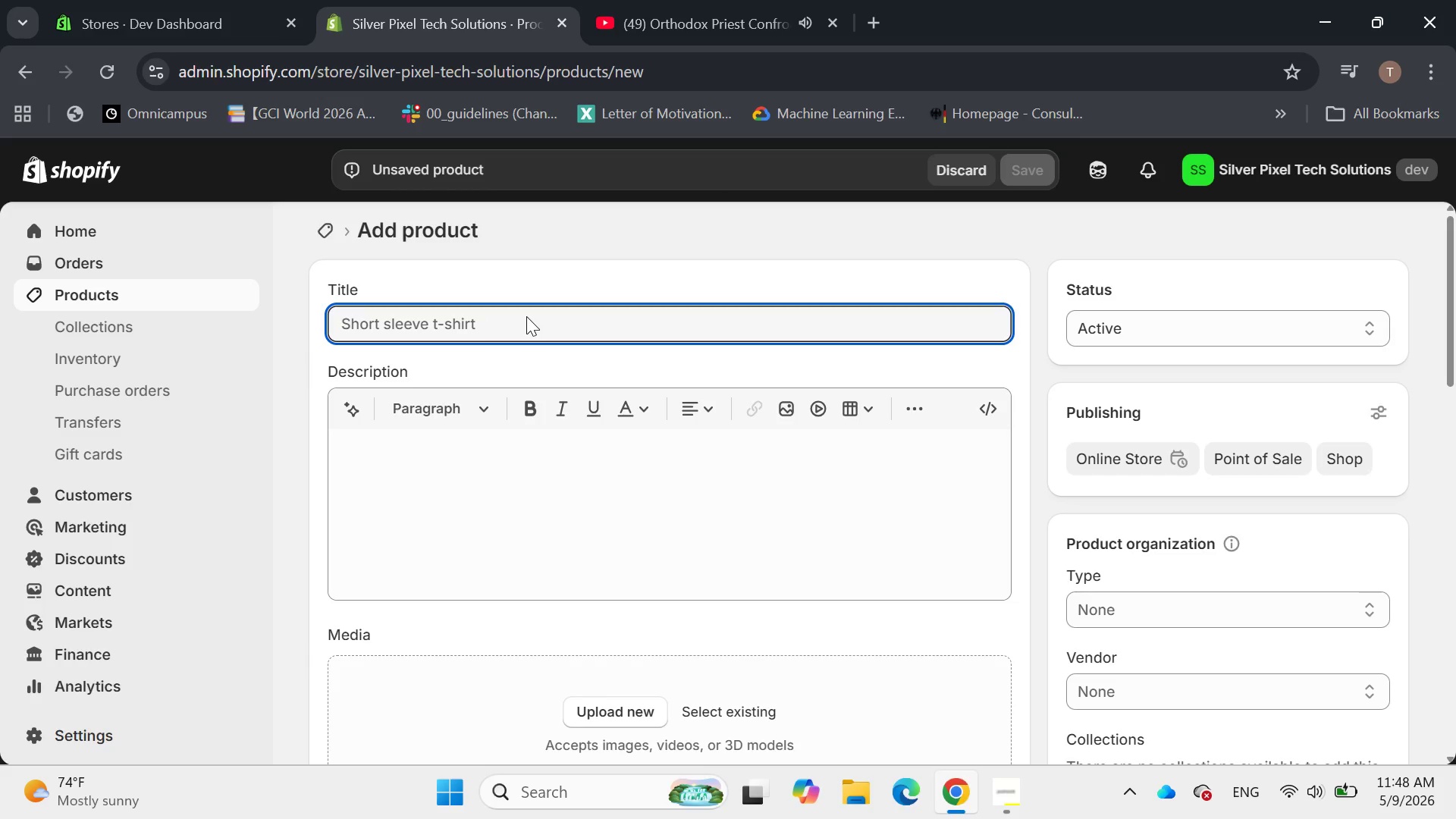 
type(MFM/RLL Hard Disk Drive Emulation with SD Cards )
 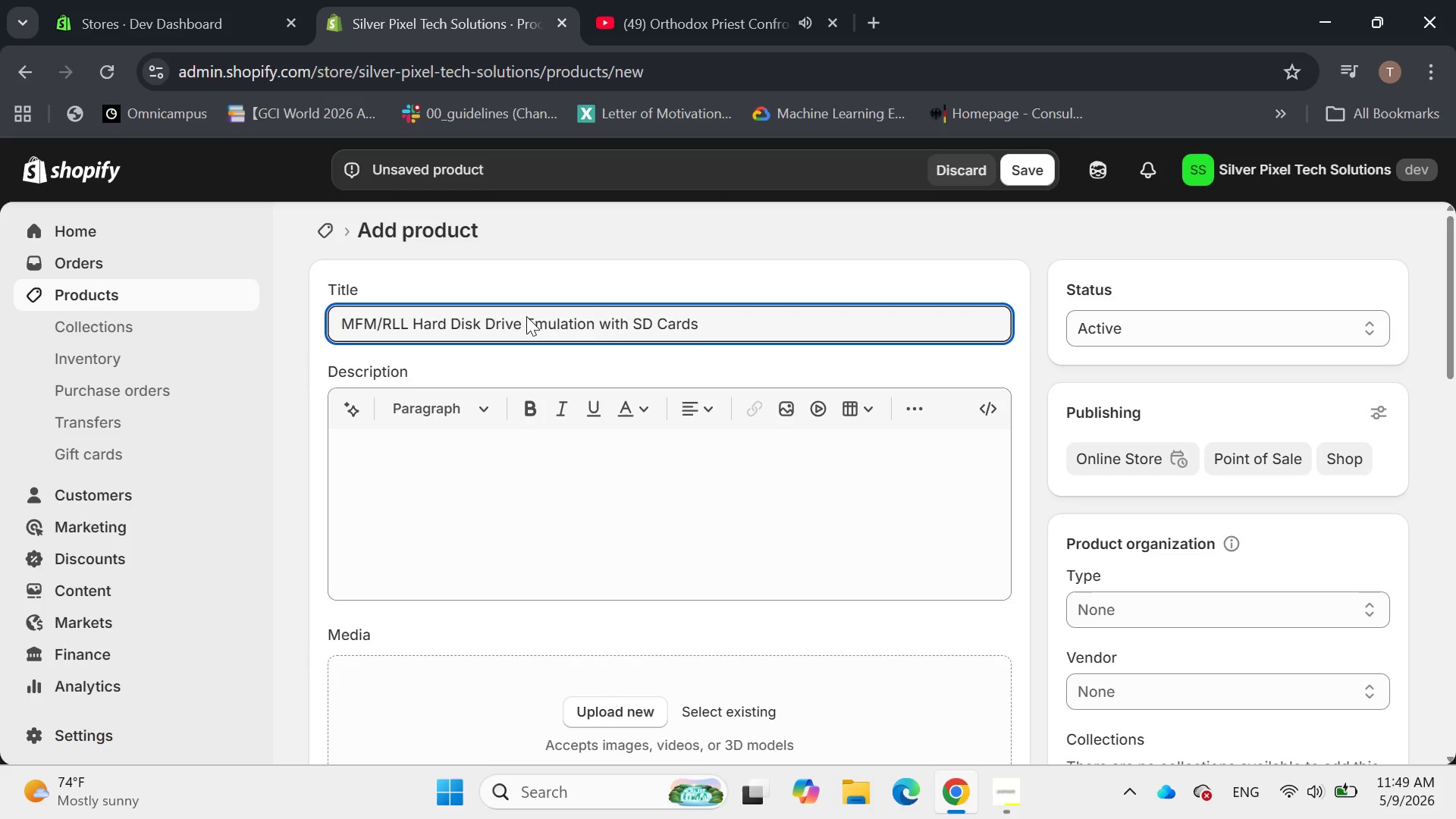 
left_click([457, 428])
 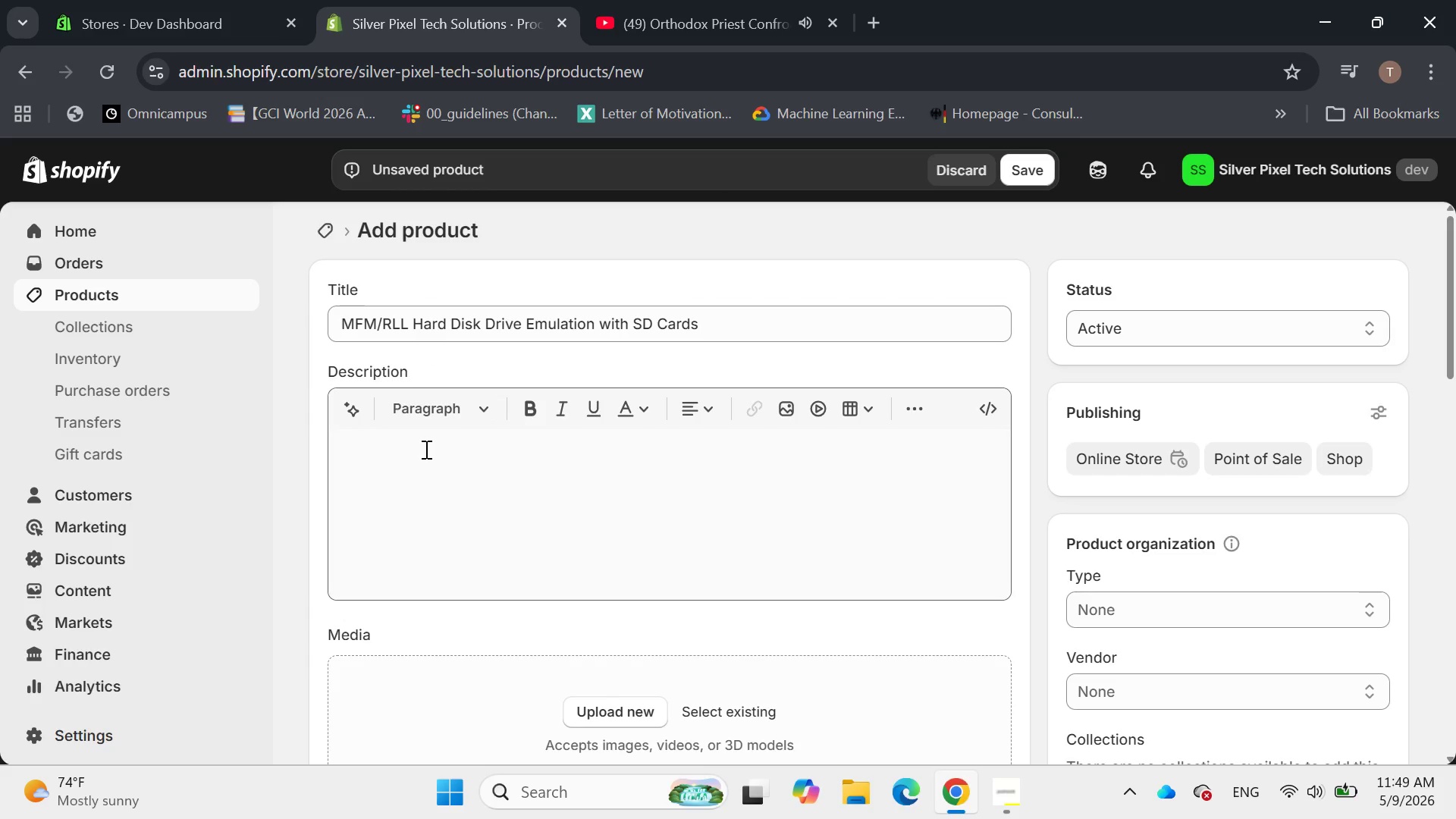 
left_click([425, 449])
 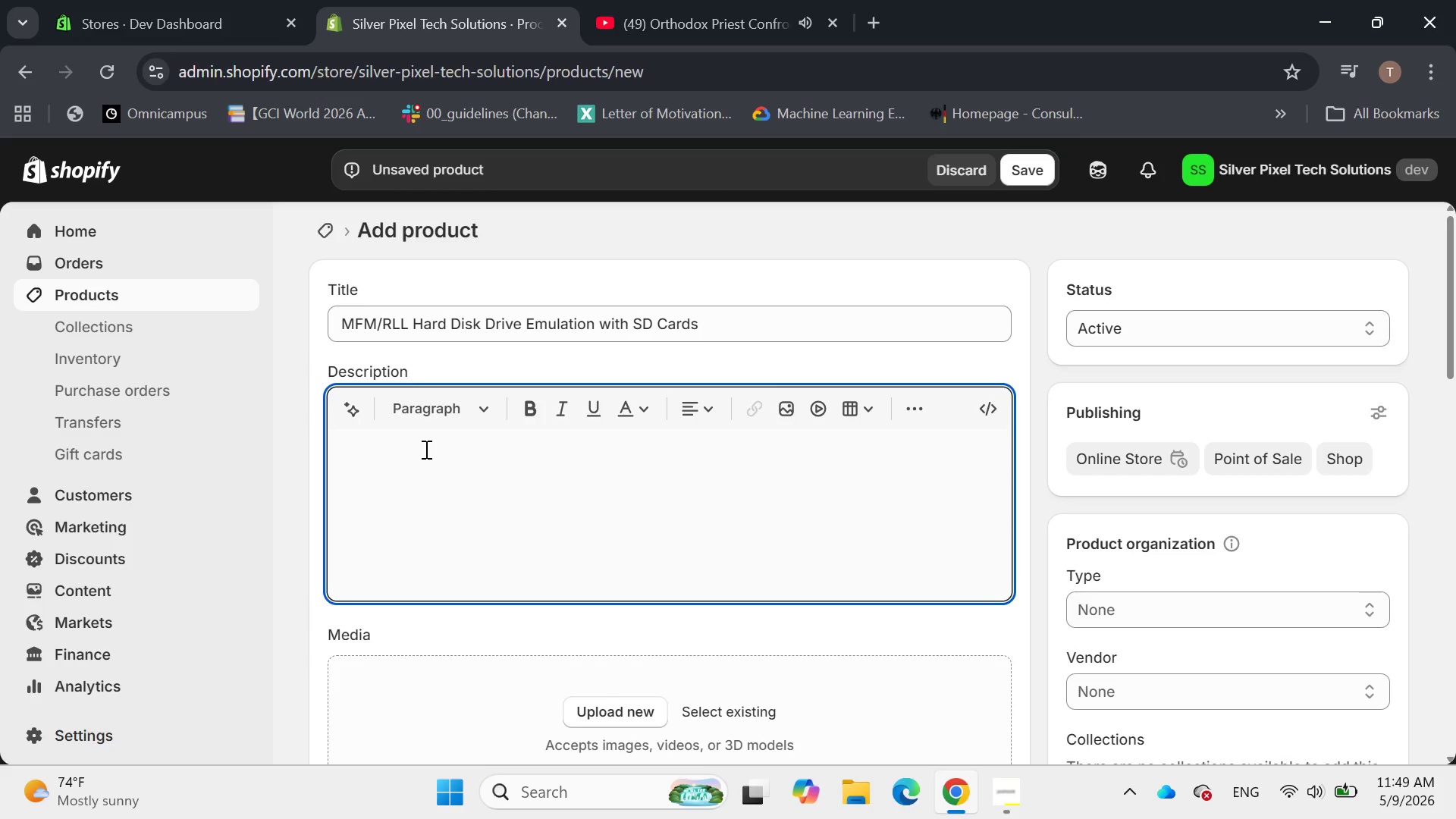 
wait(5.48)
 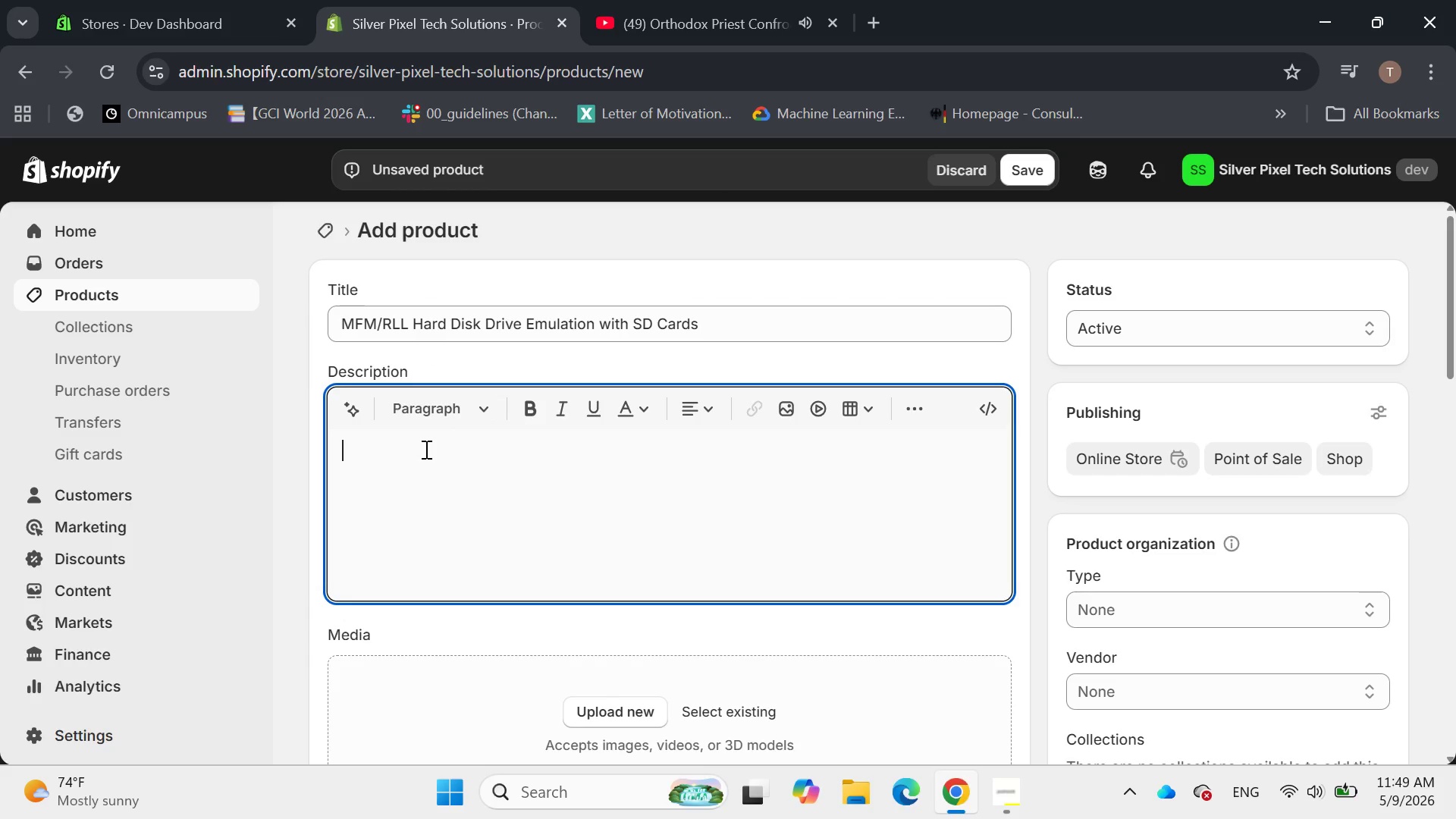 
key(Shift+A)
 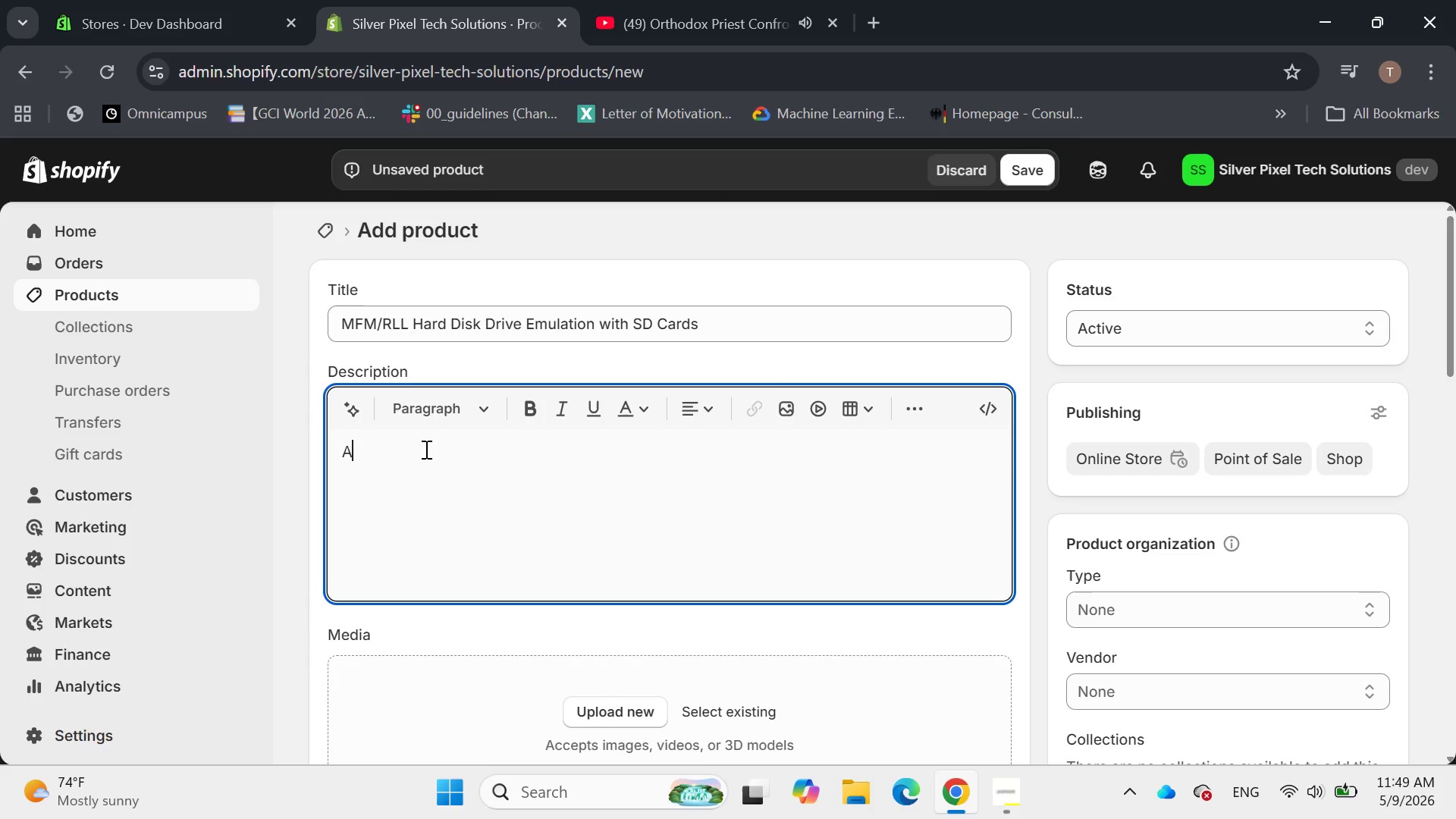 
wait(10.2)
 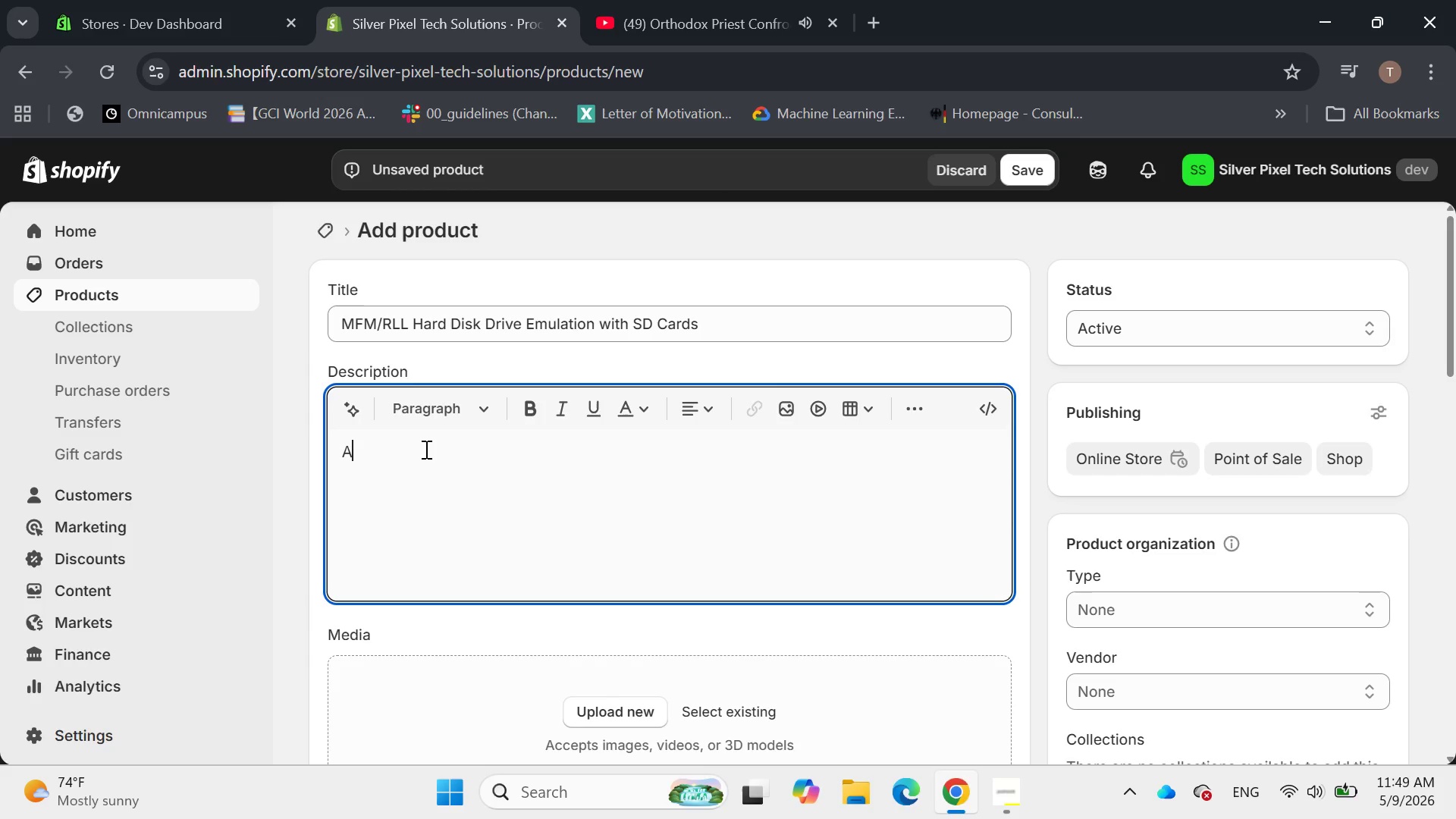 
key(Backspace)
type(Modernize )
 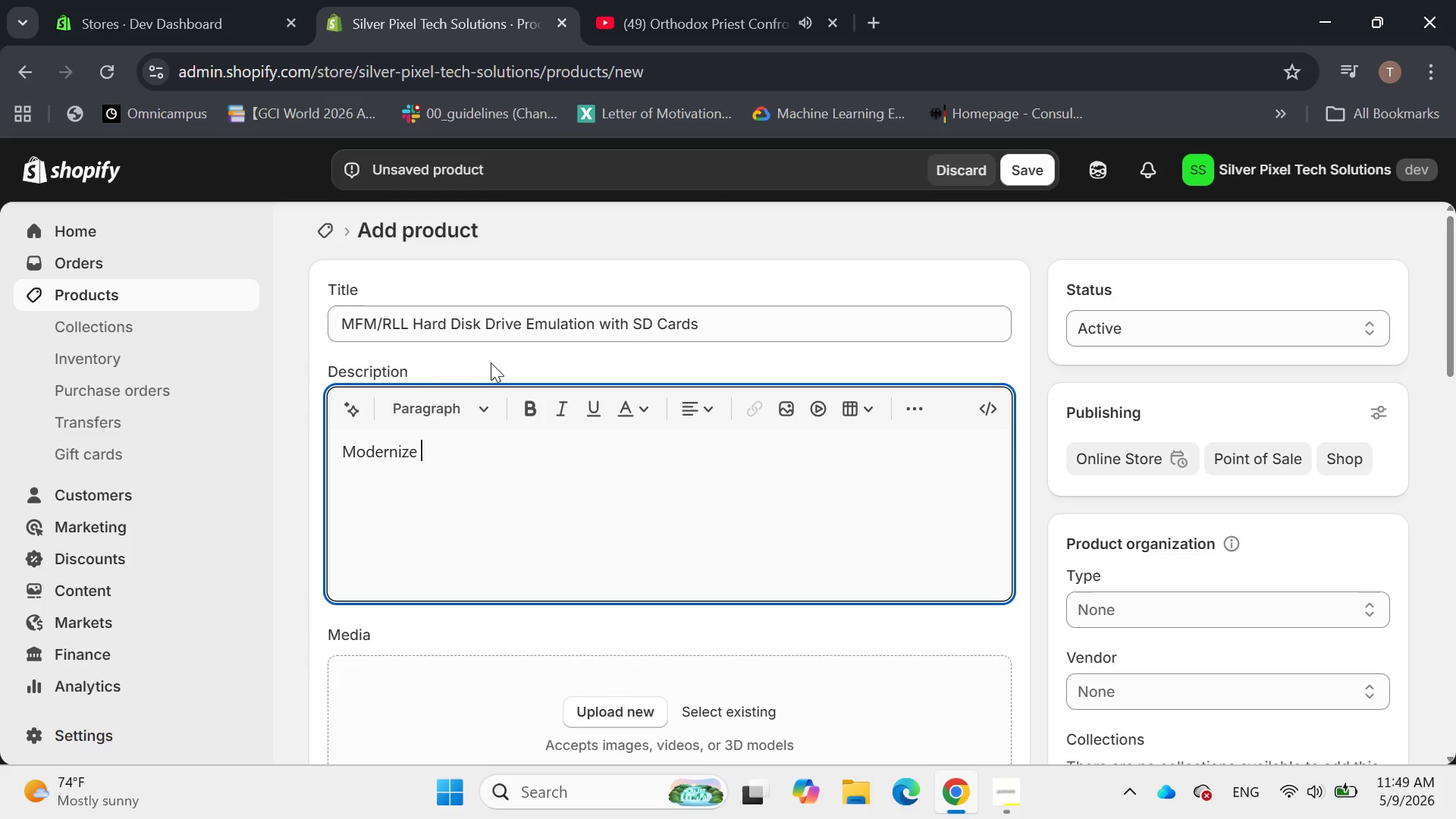 
type(Your Vintage PC: MFM/RLL Hard Drive Emulation )
 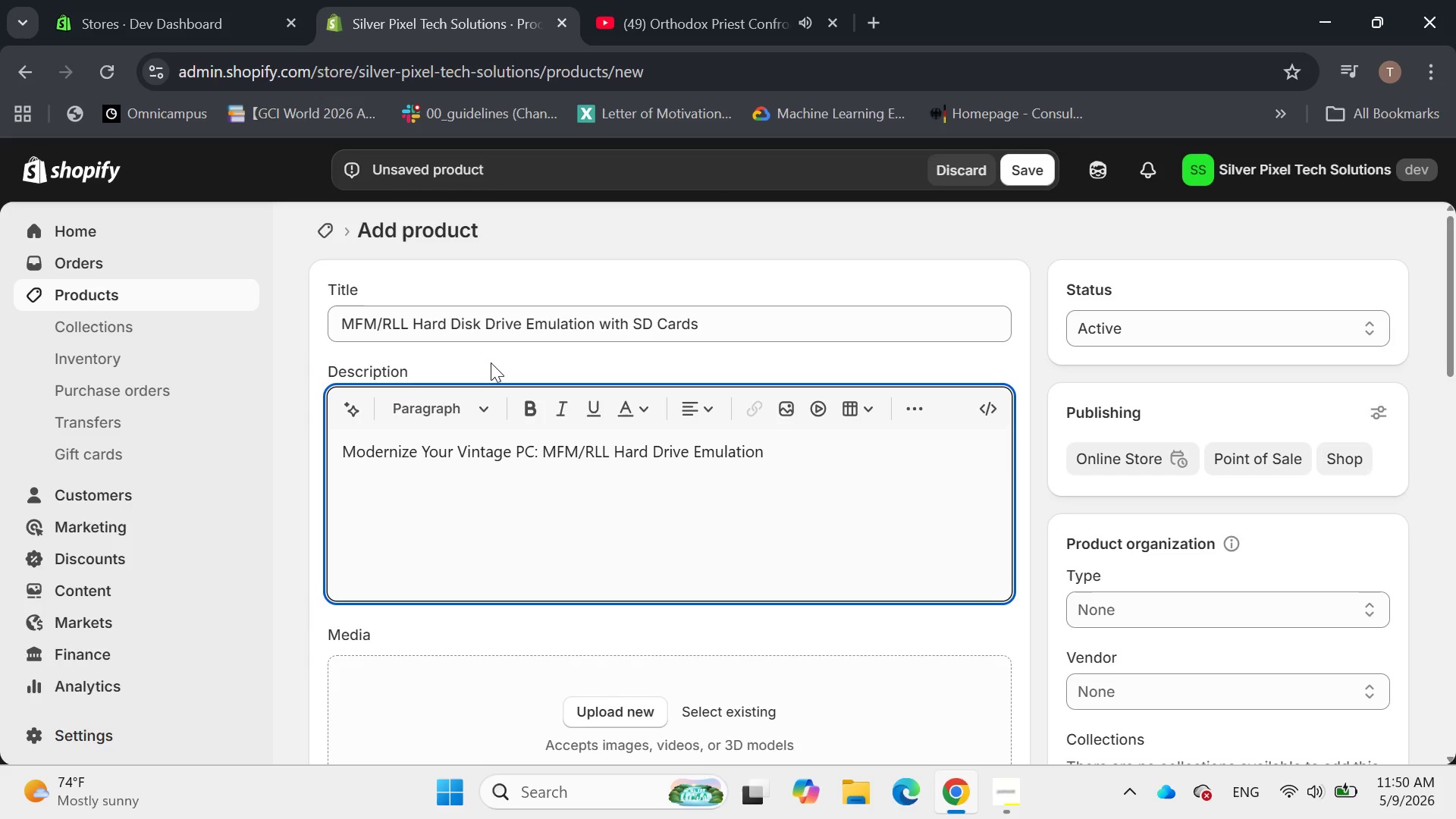 
wait(8.34)
 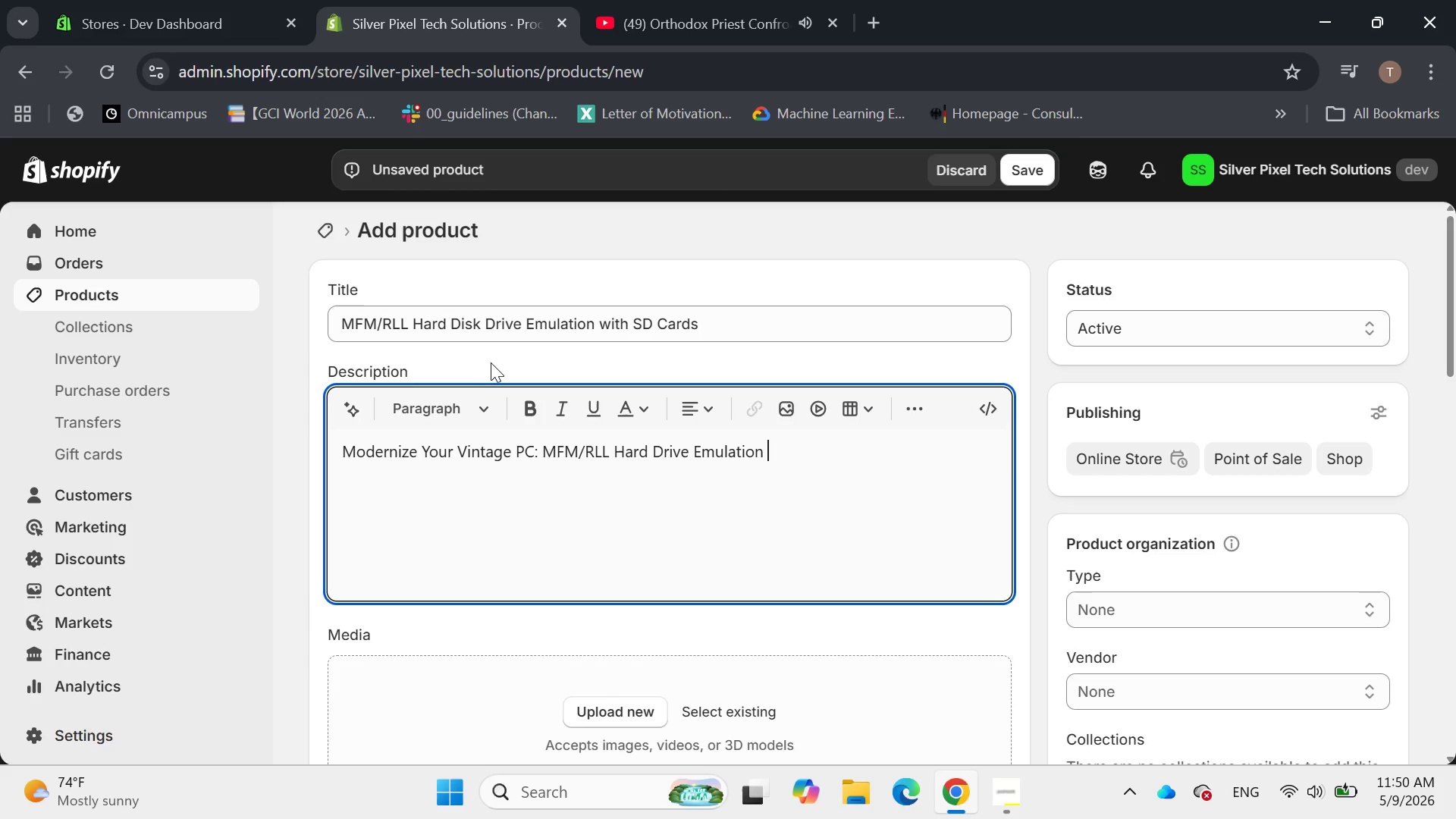 
key(Shift+A)
 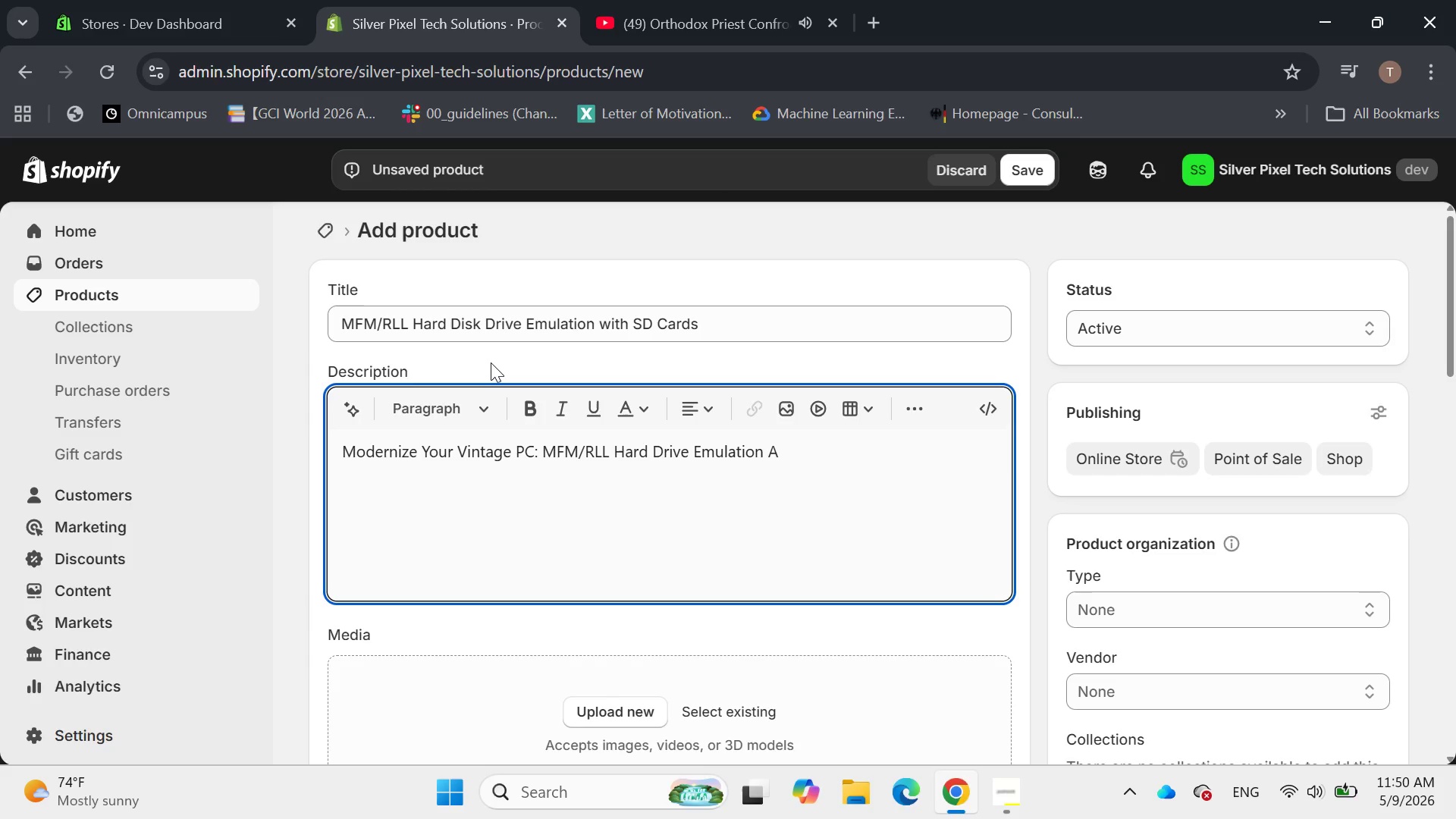 
key(Backspace)
 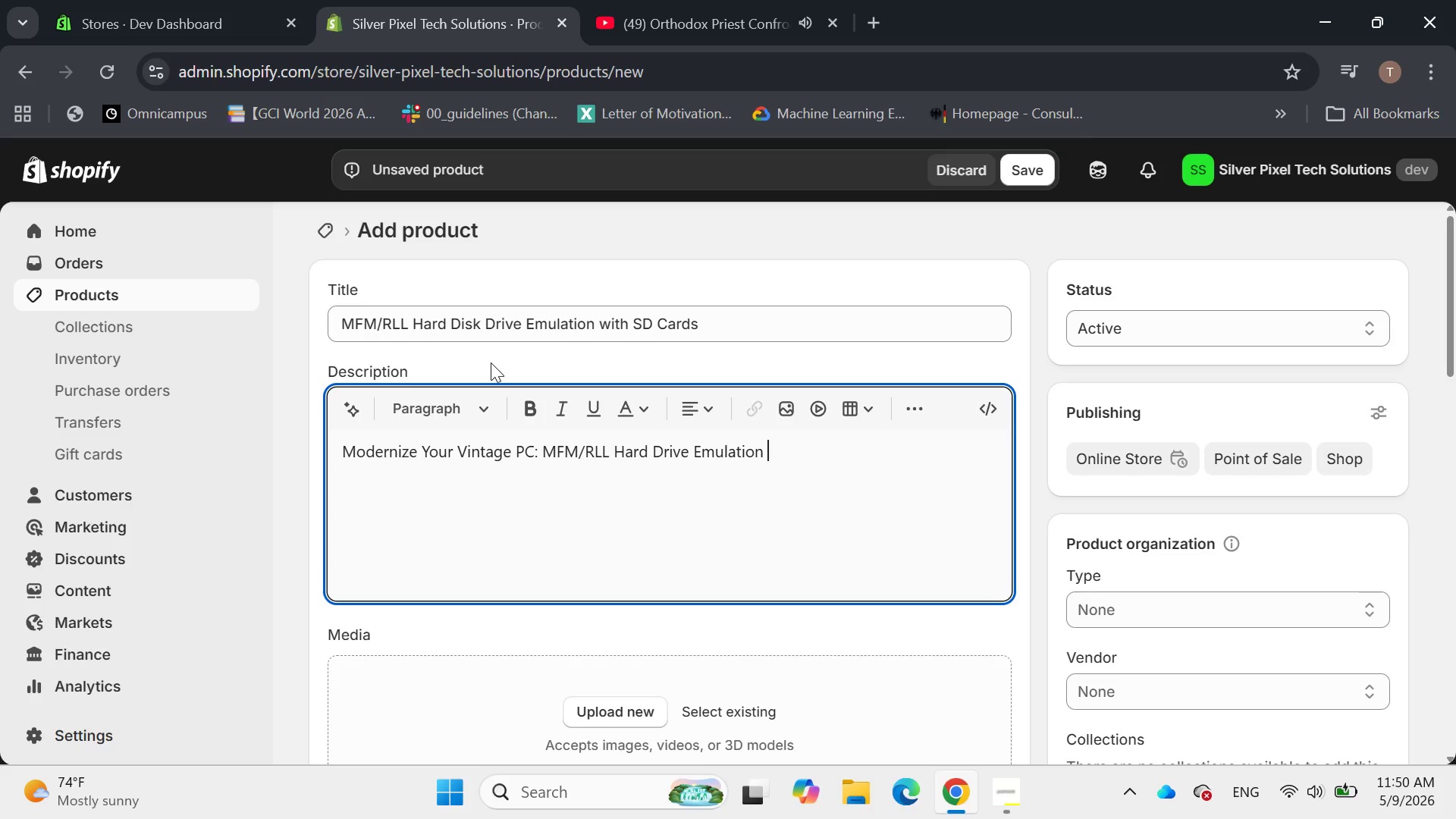 
key(Backspace)
 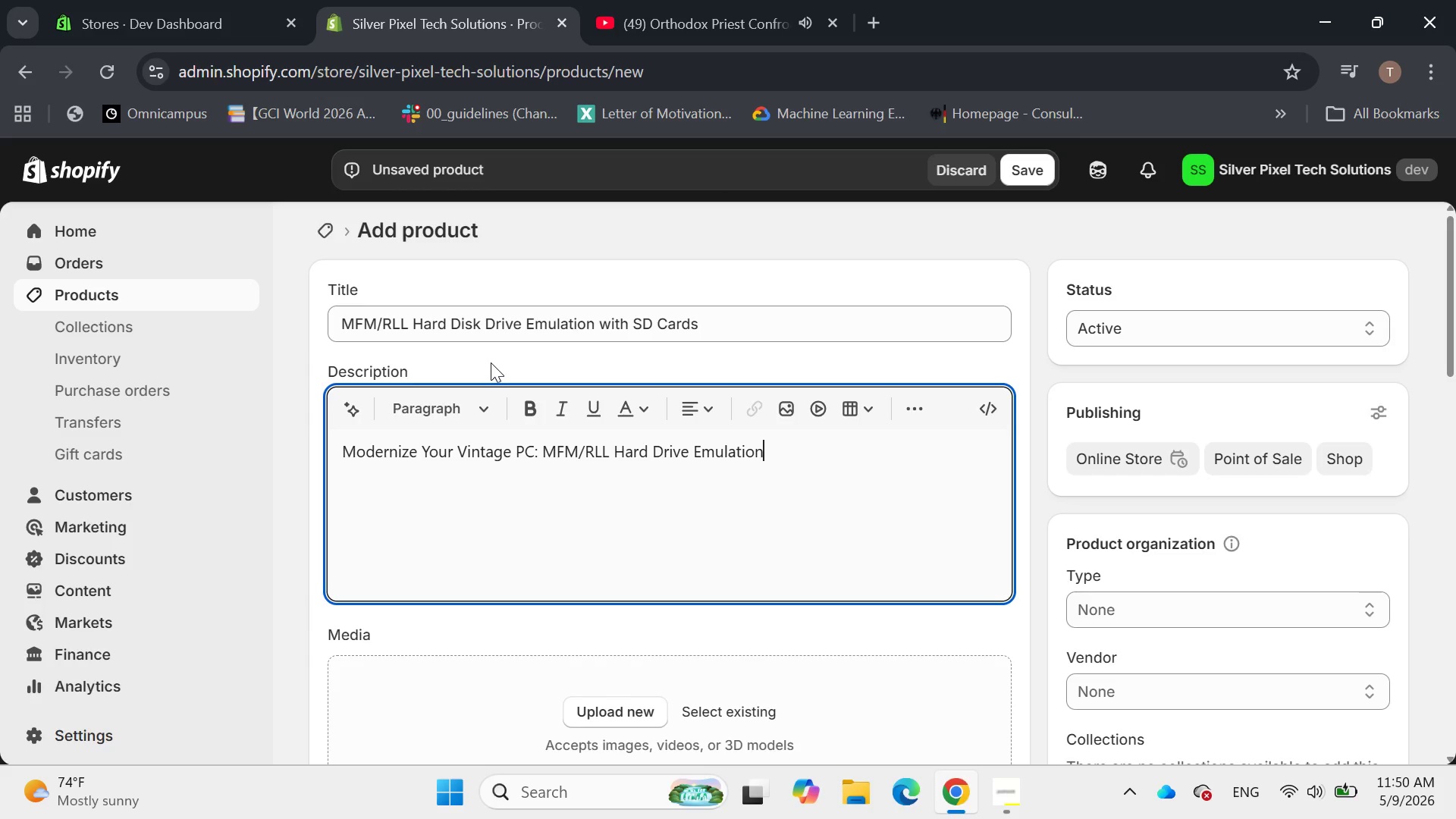 
wait(5.08)
 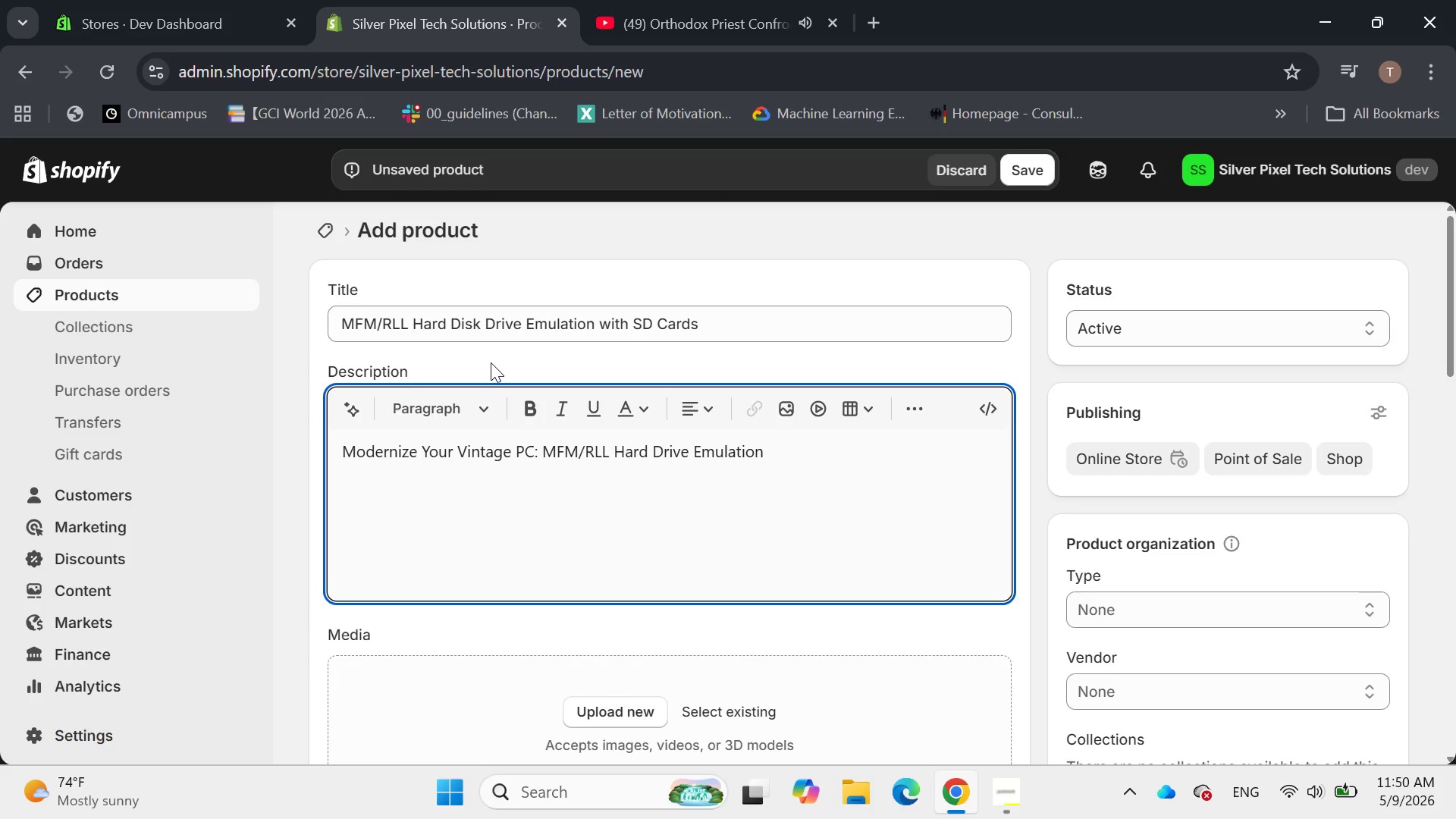 
key(Space)
 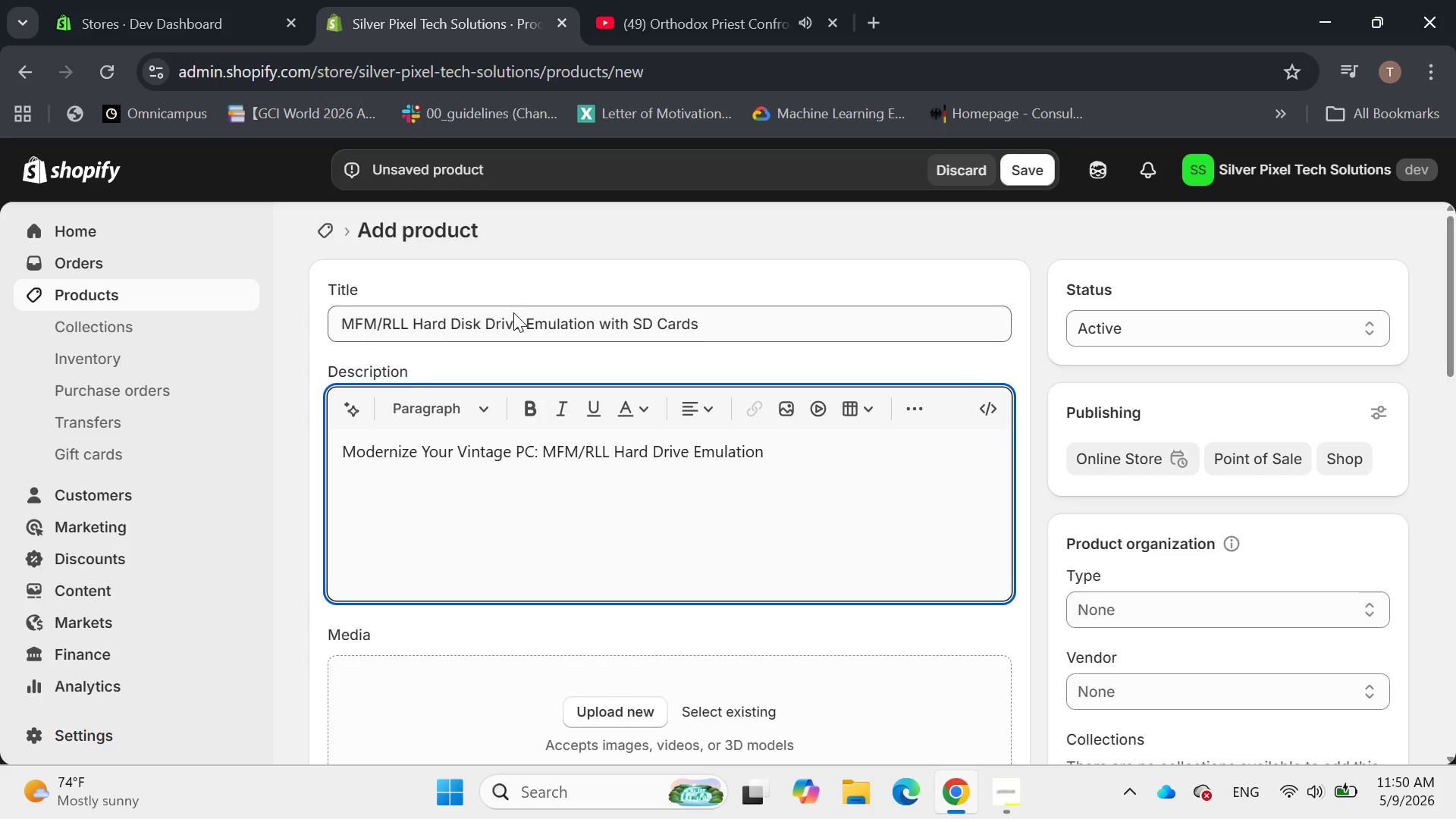 
key(Backspace)
 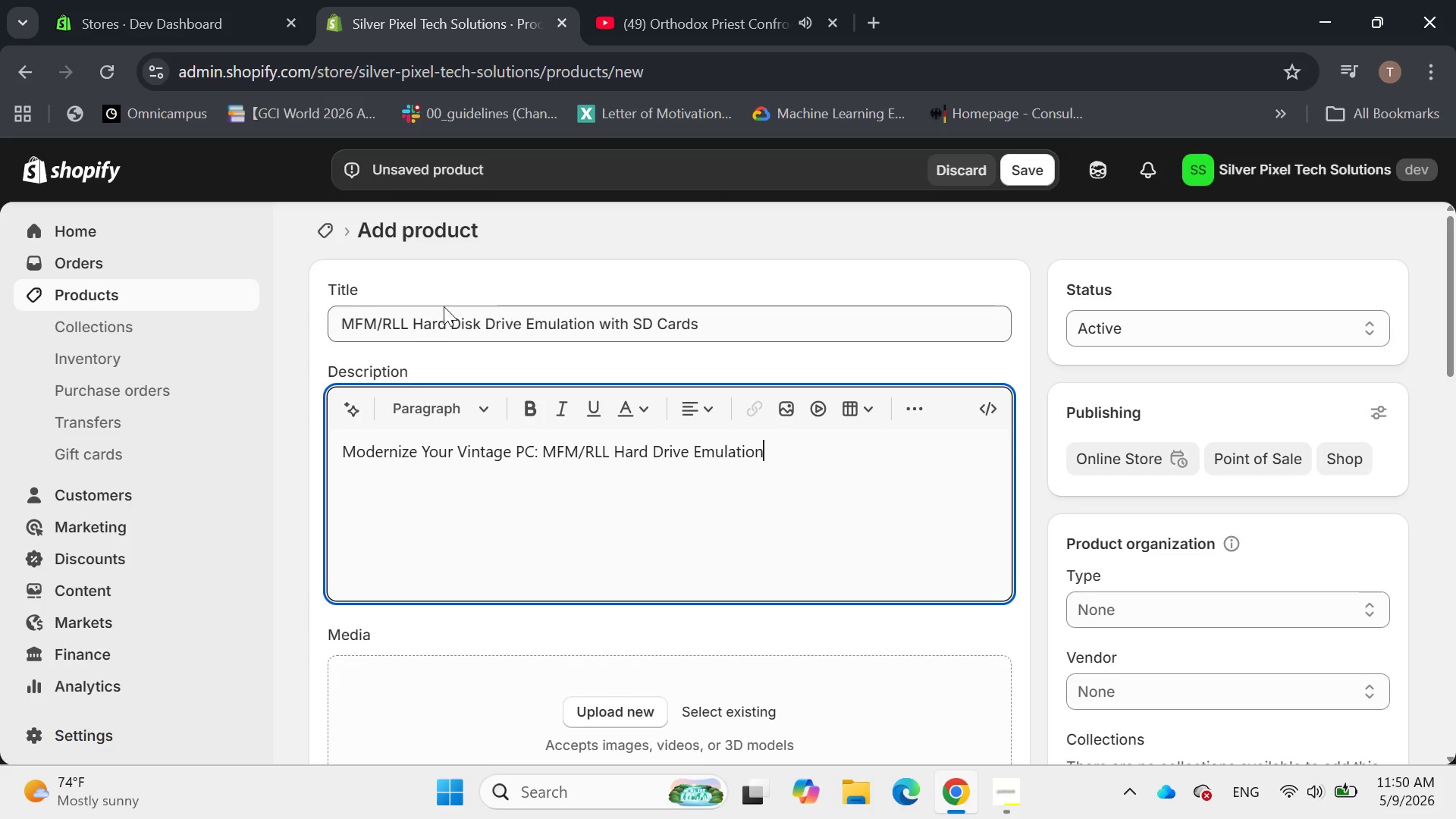 
left_click([469, 403])
 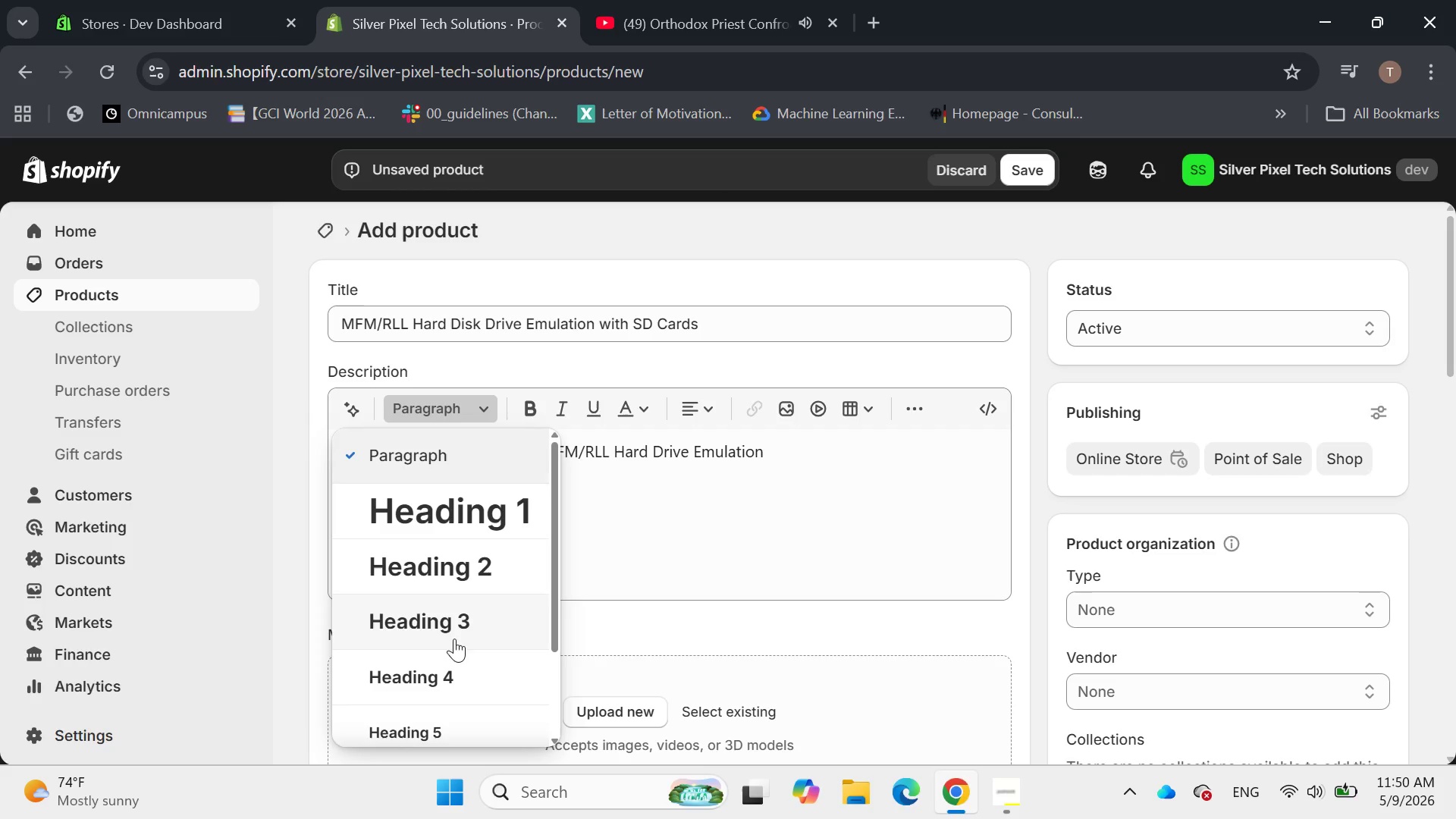 
left_click([453, 617])
 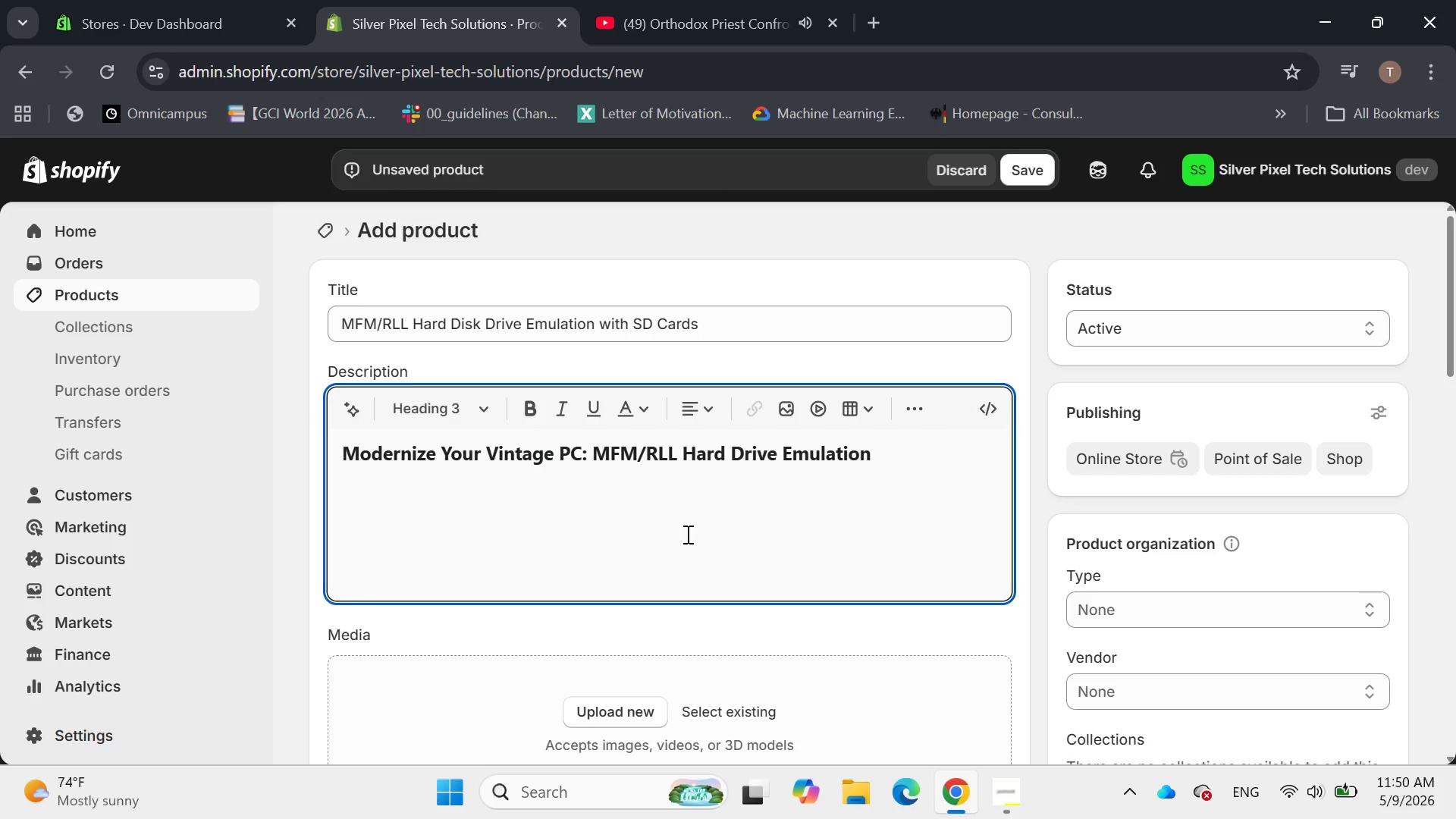 
key(Enter)
 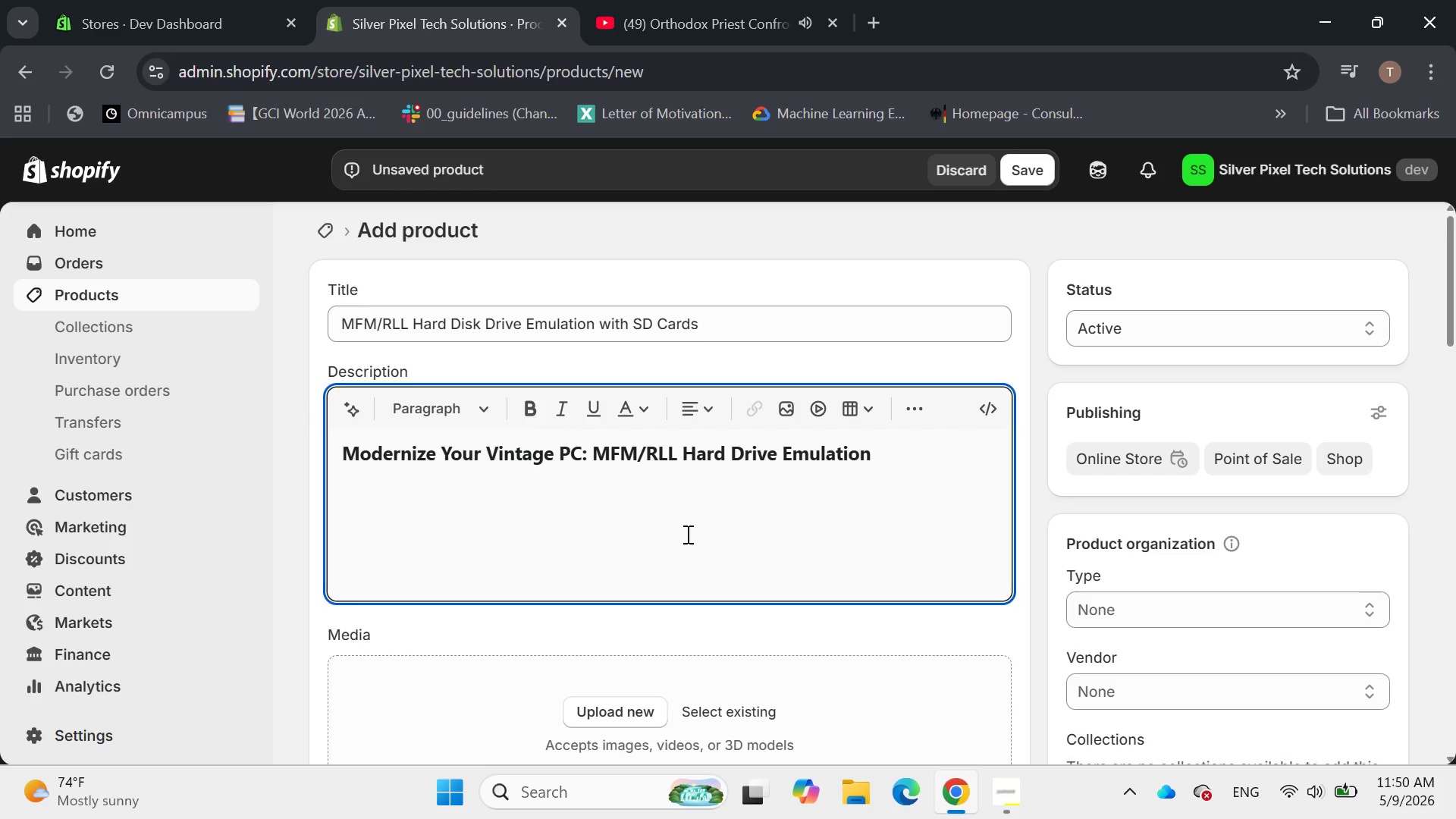 
wait(11.58)
 